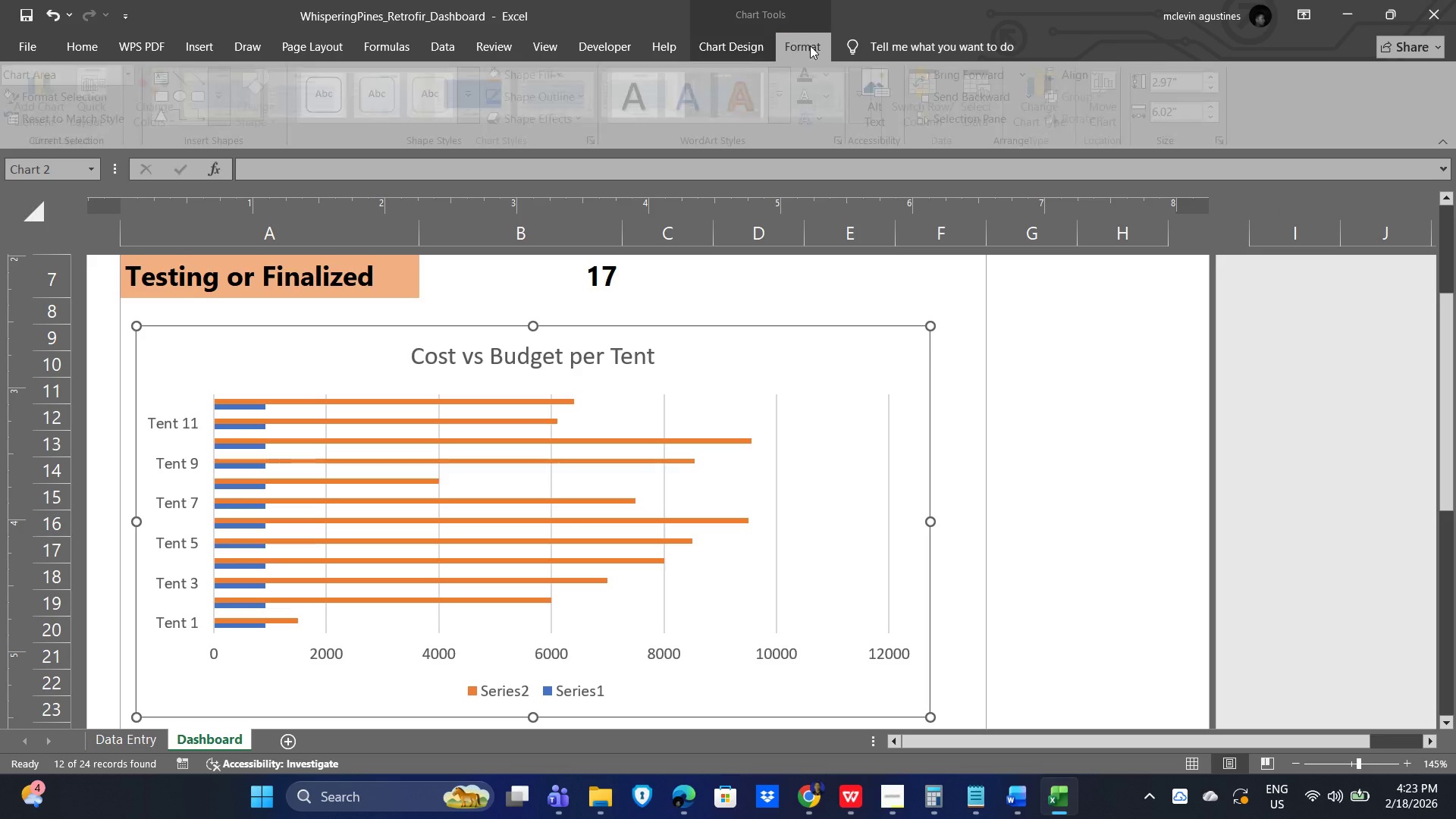 
left_click([94, 221])
 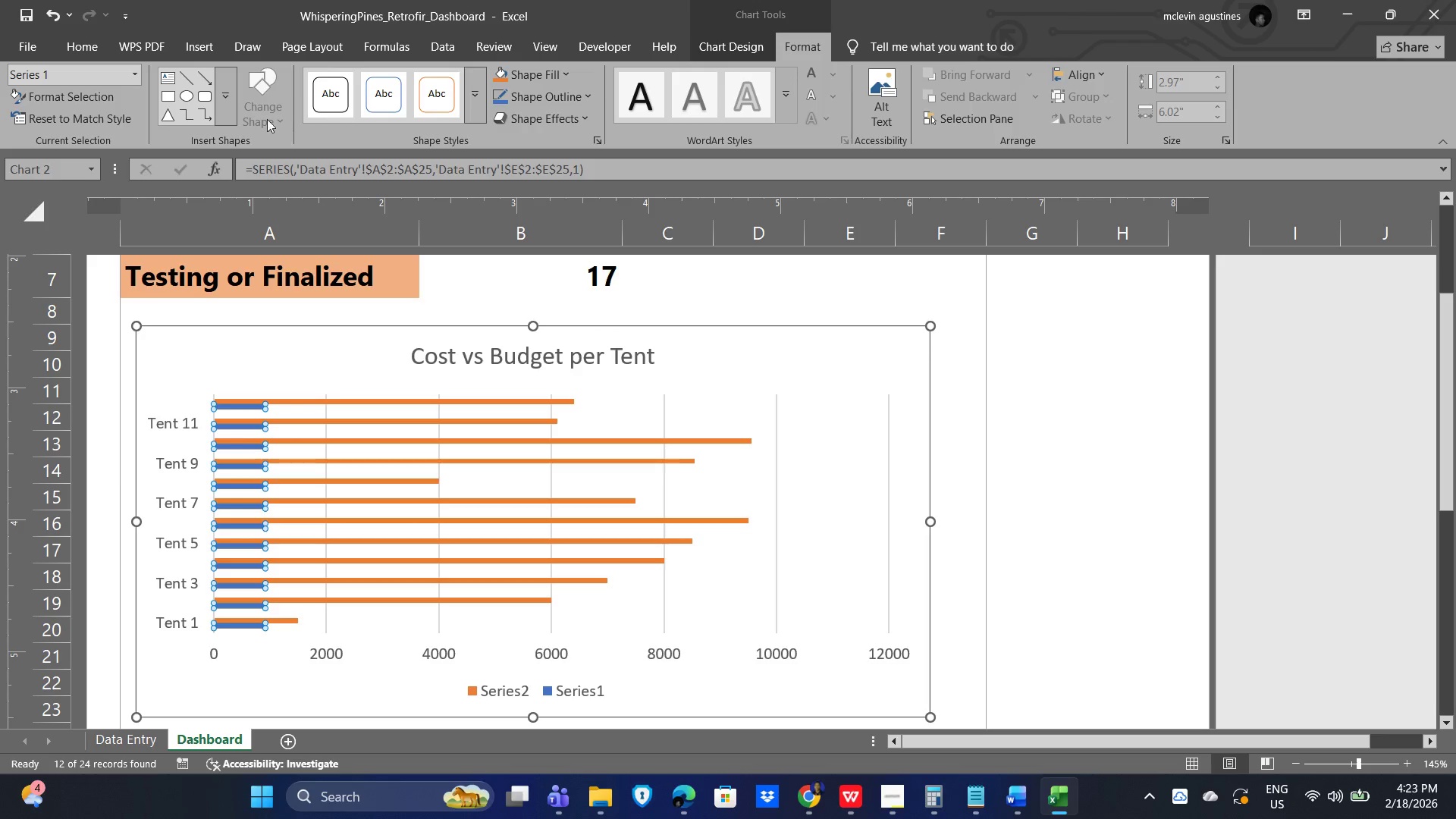 
mouse_move([86, 104])
 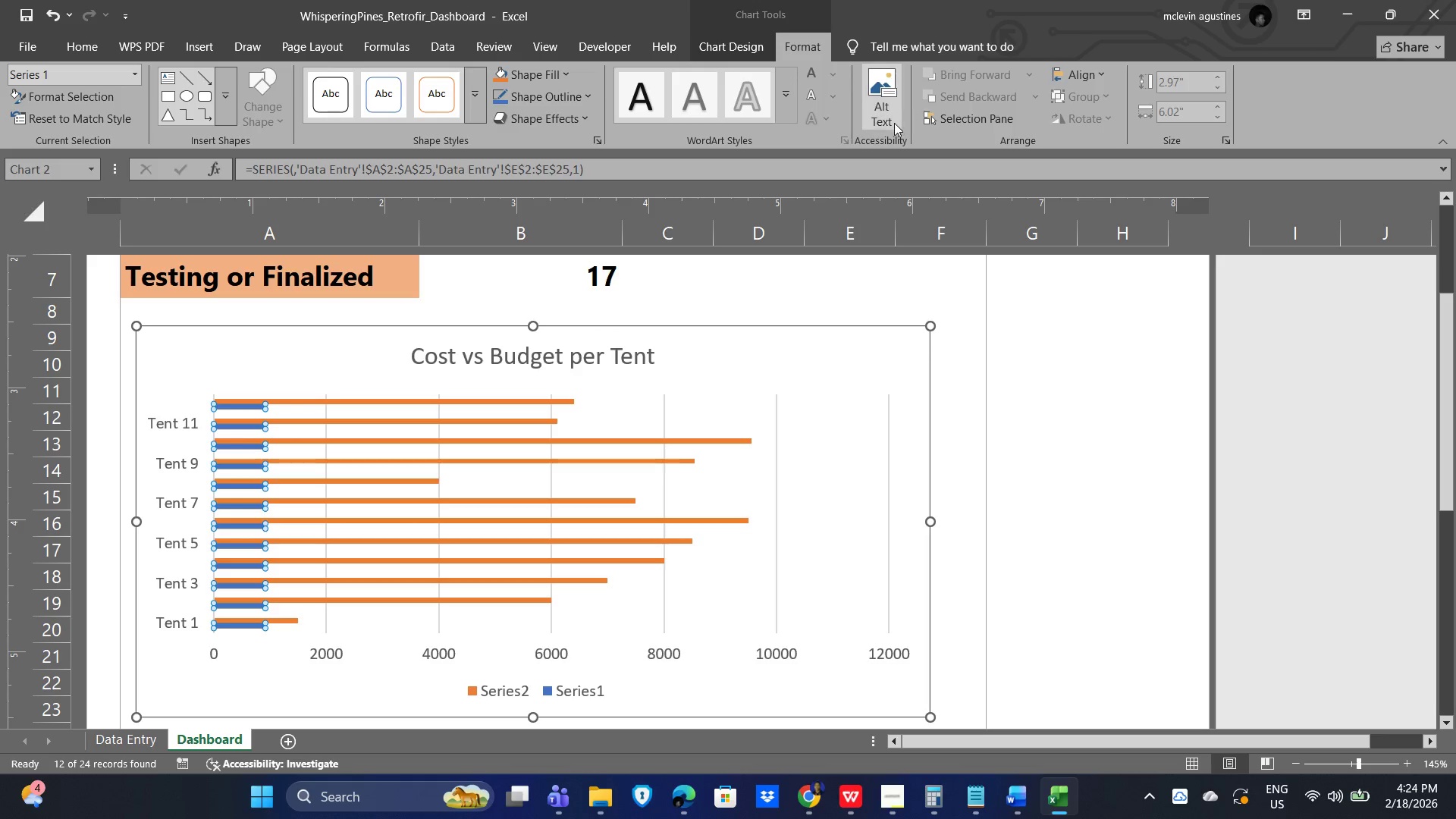 
wait(6.8)
 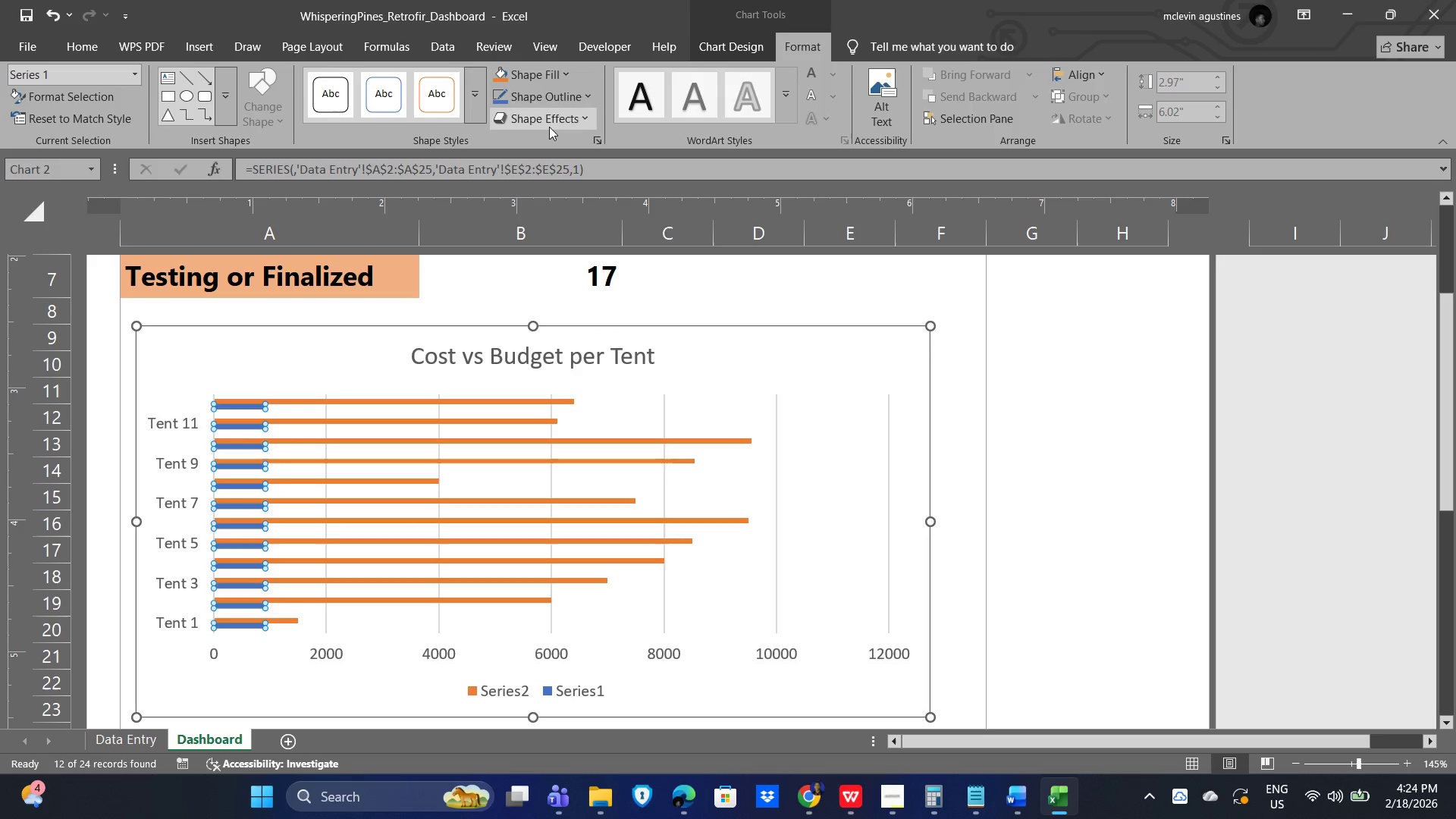 
left_click([736, 46])
 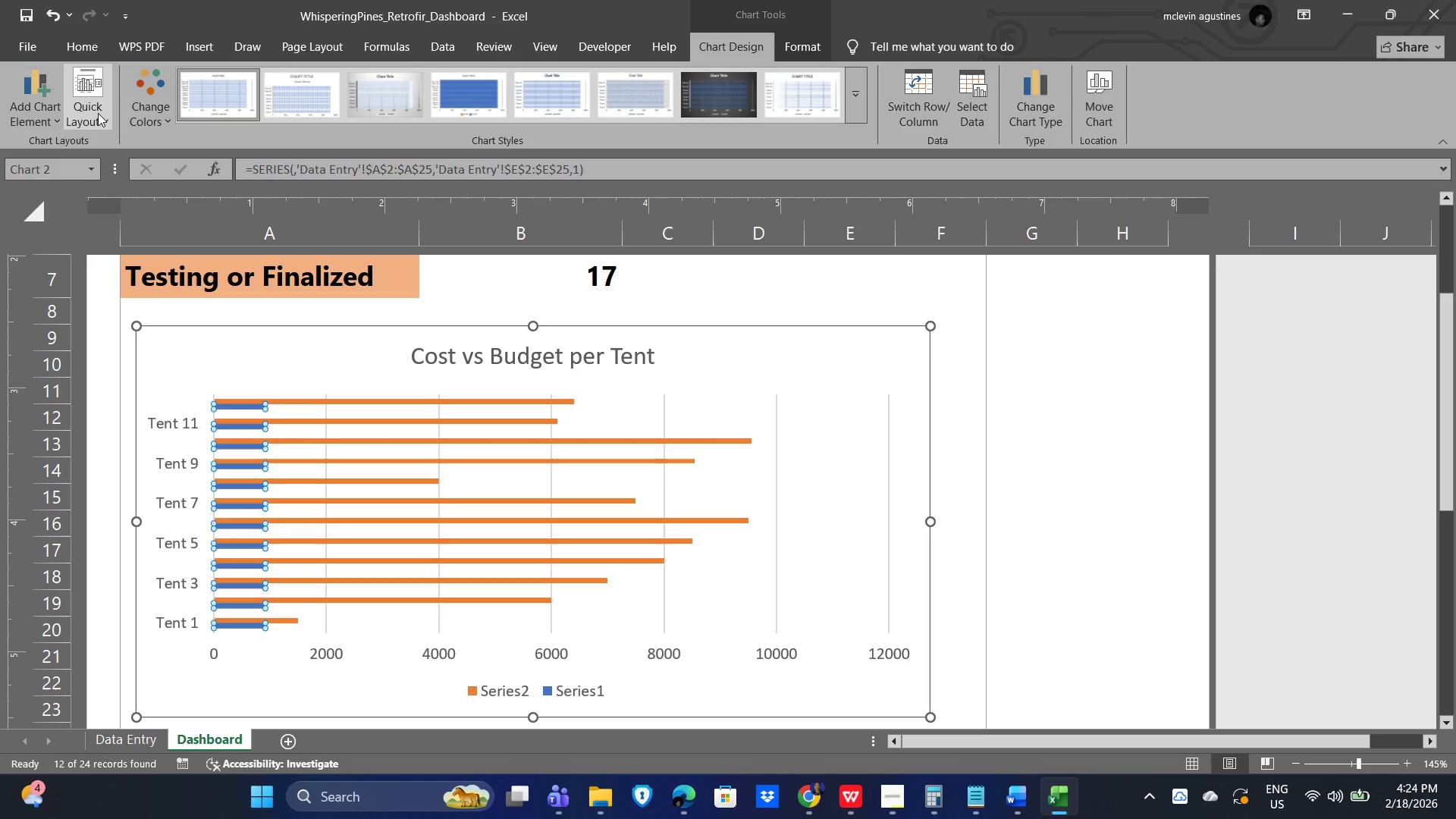 
wait(5.88)
 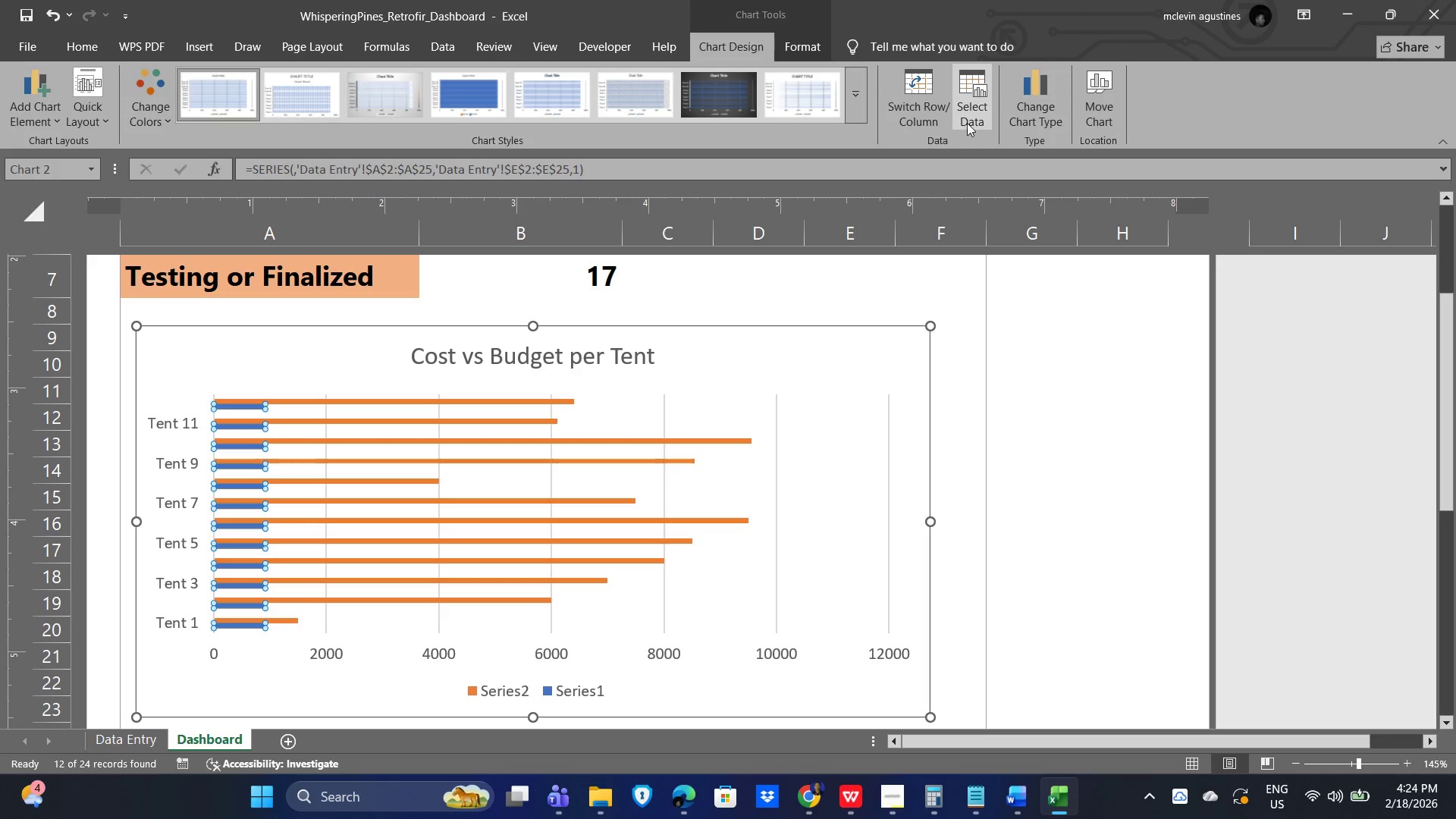 
left_click([36, 120])
 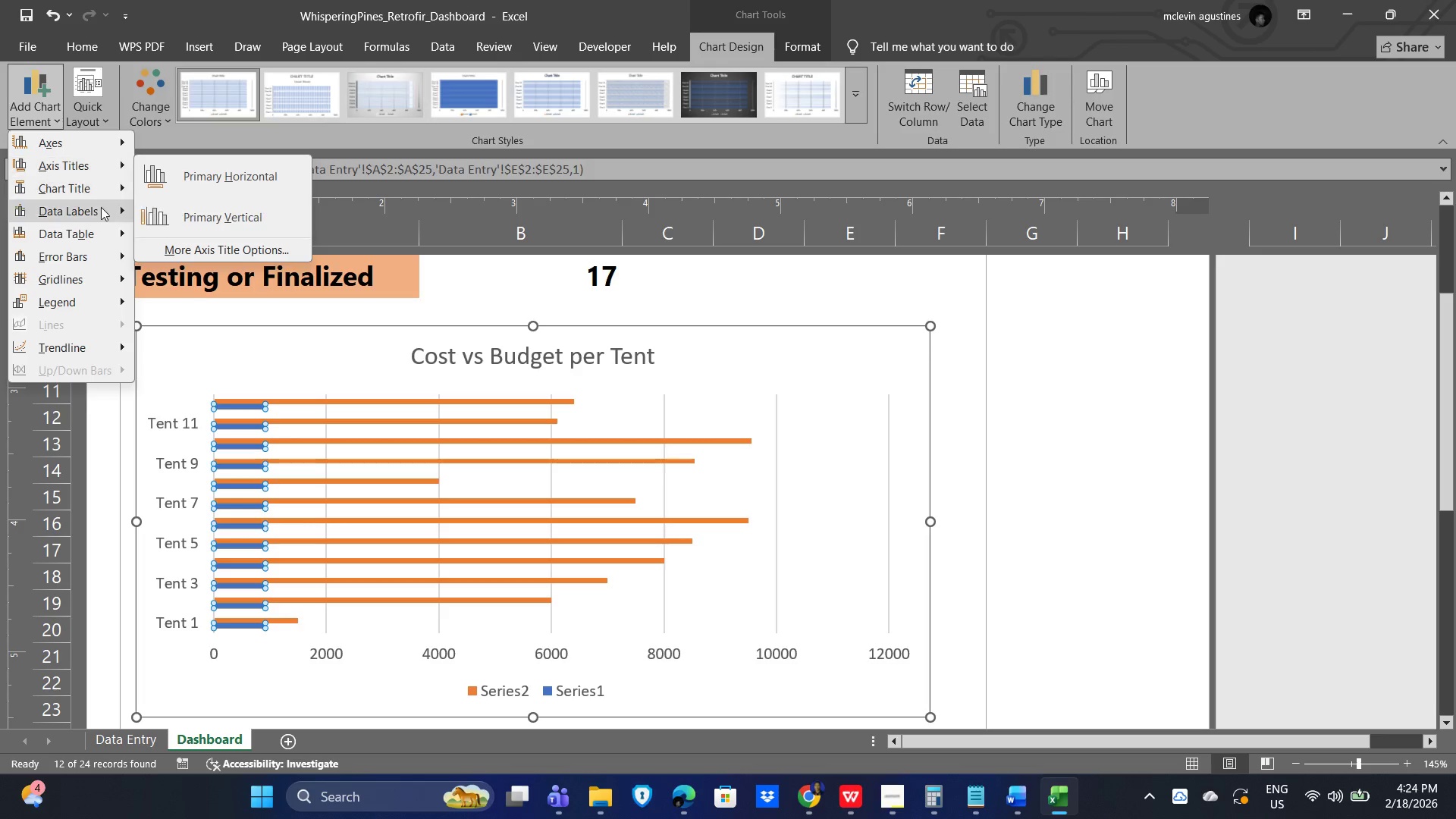 
wait(5.16)
 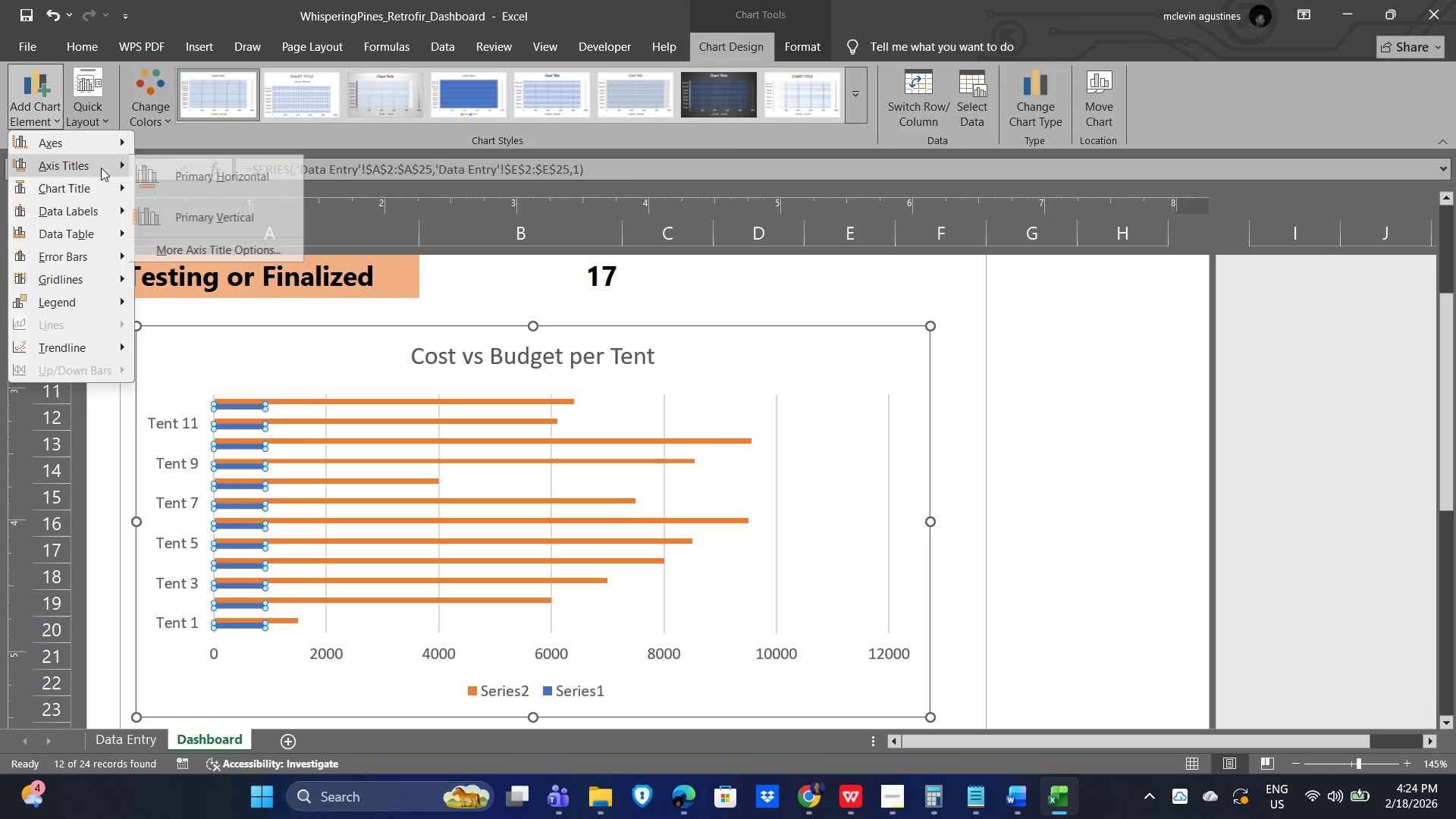 
mouse_move([102, 214])
 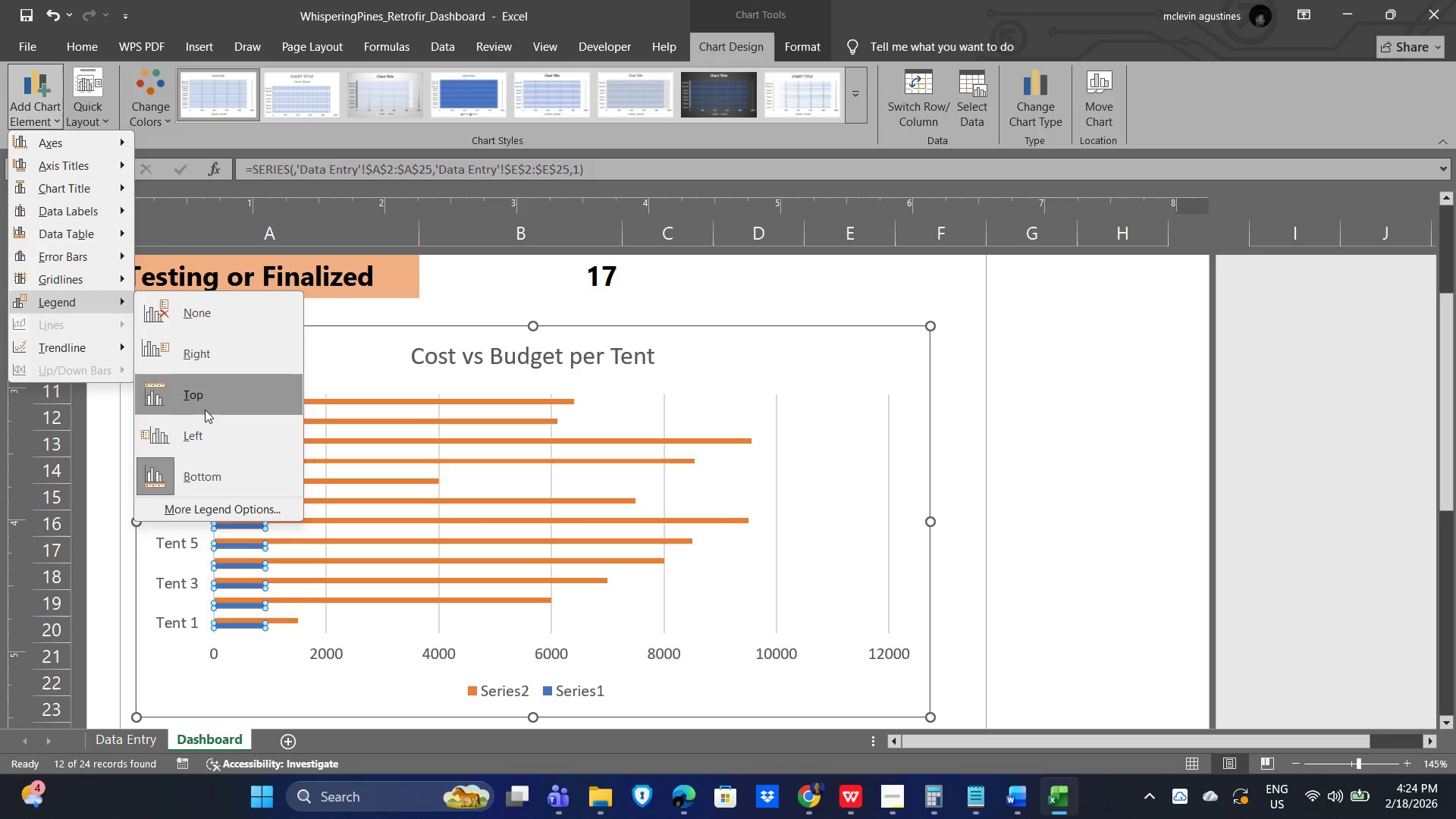 
left_click([199, 480])
 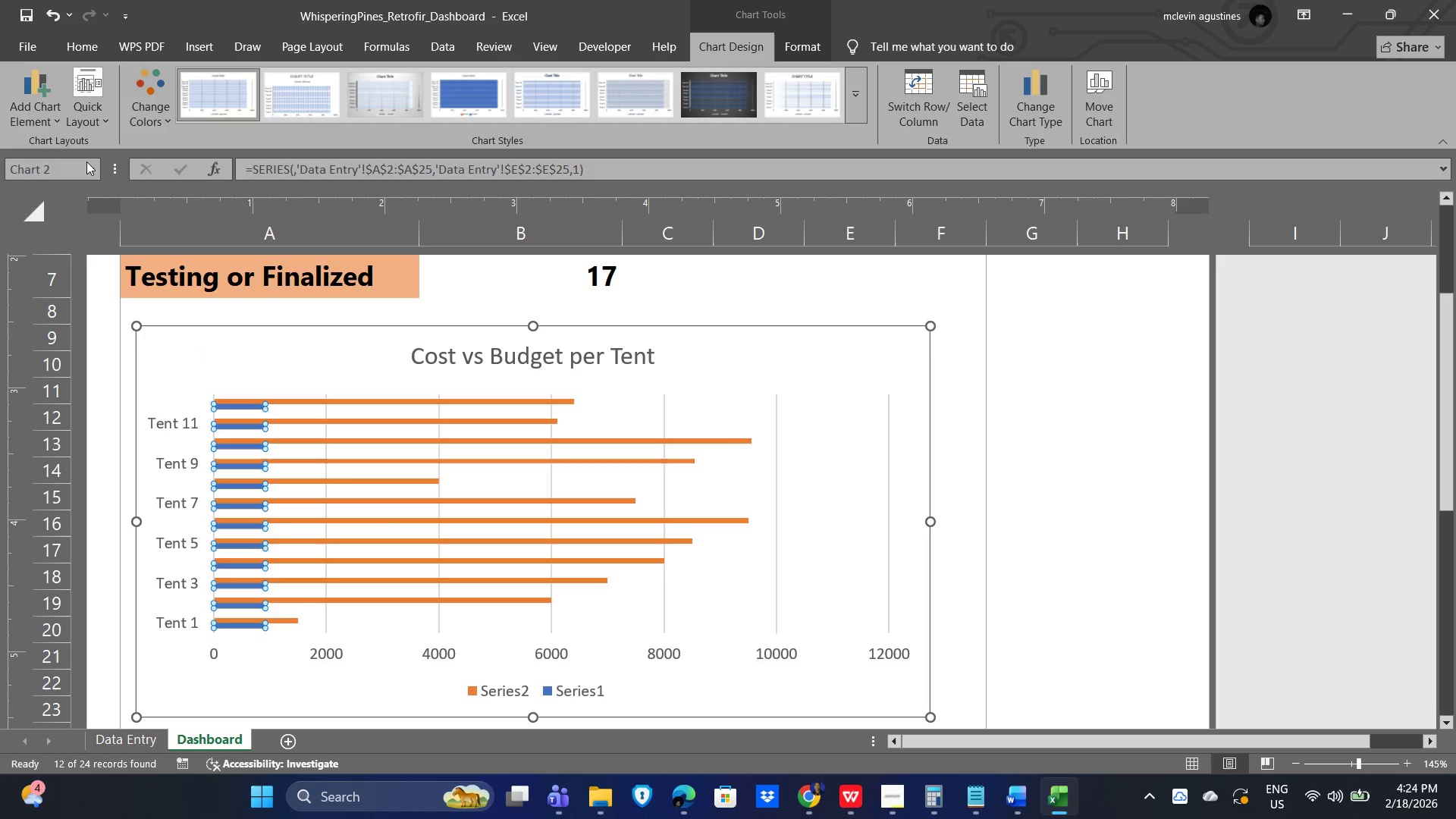 
left_click([55, 167])
 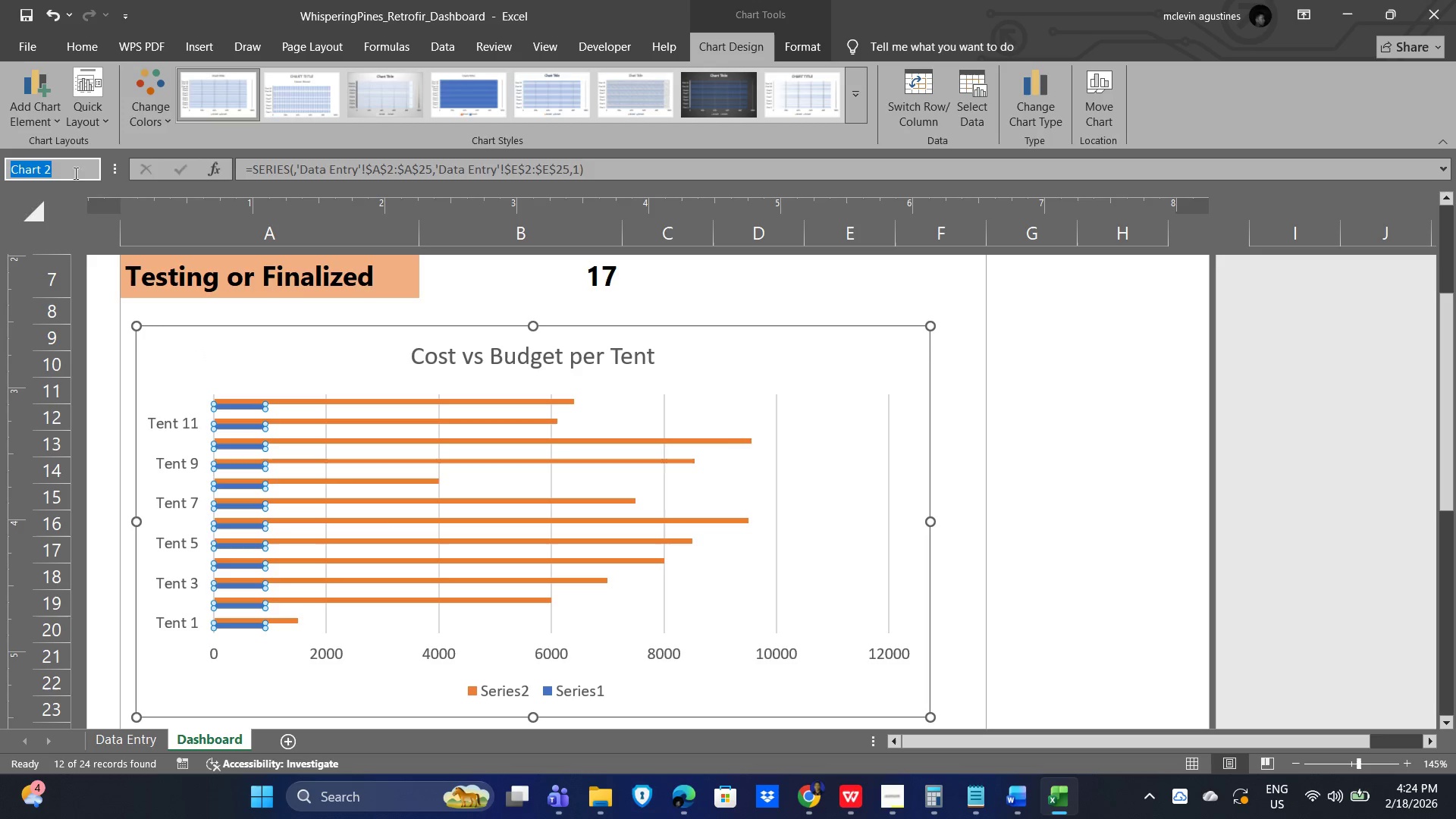 
left_click([101, 165])
 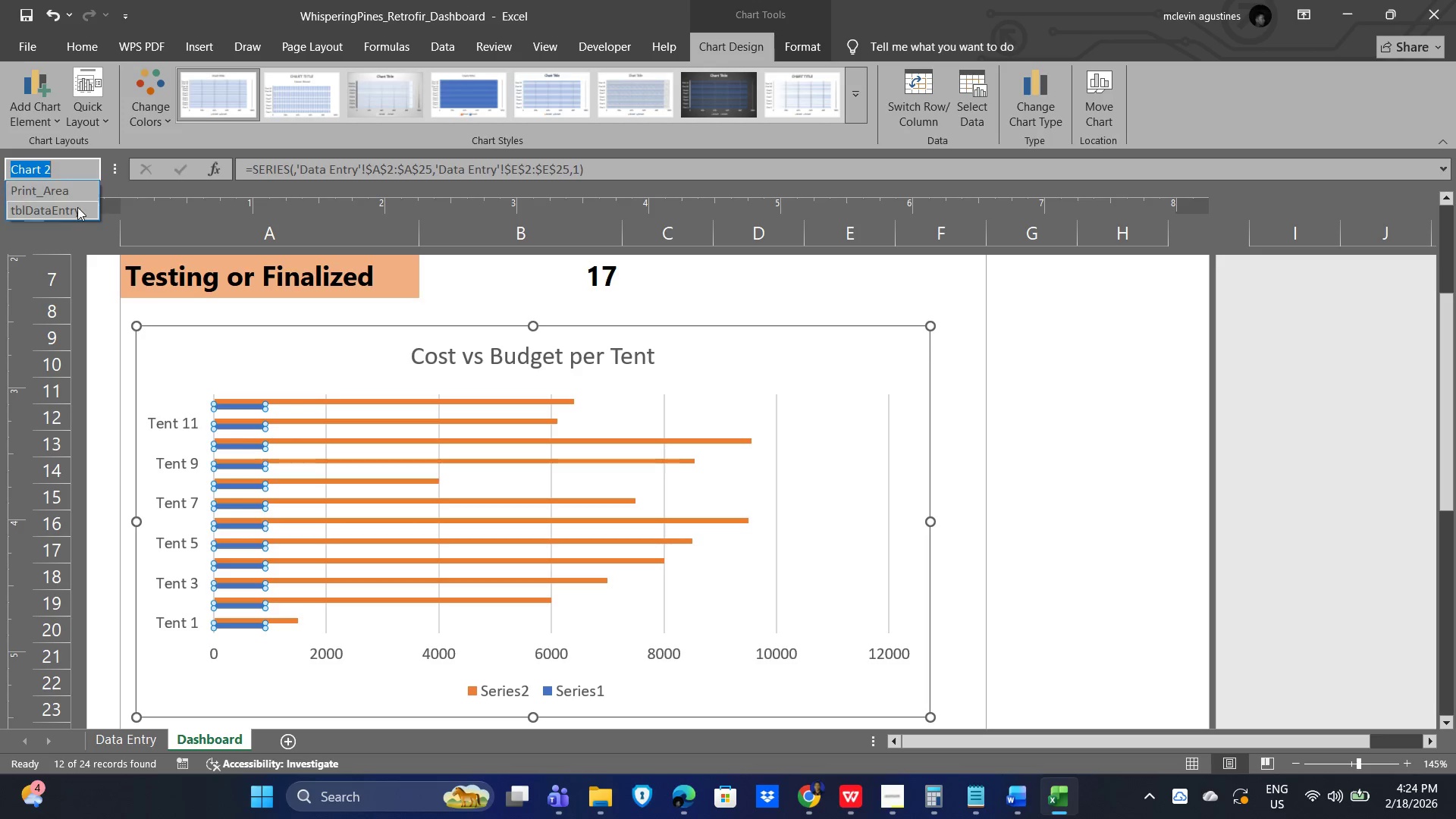 
left_click([93, 164])
 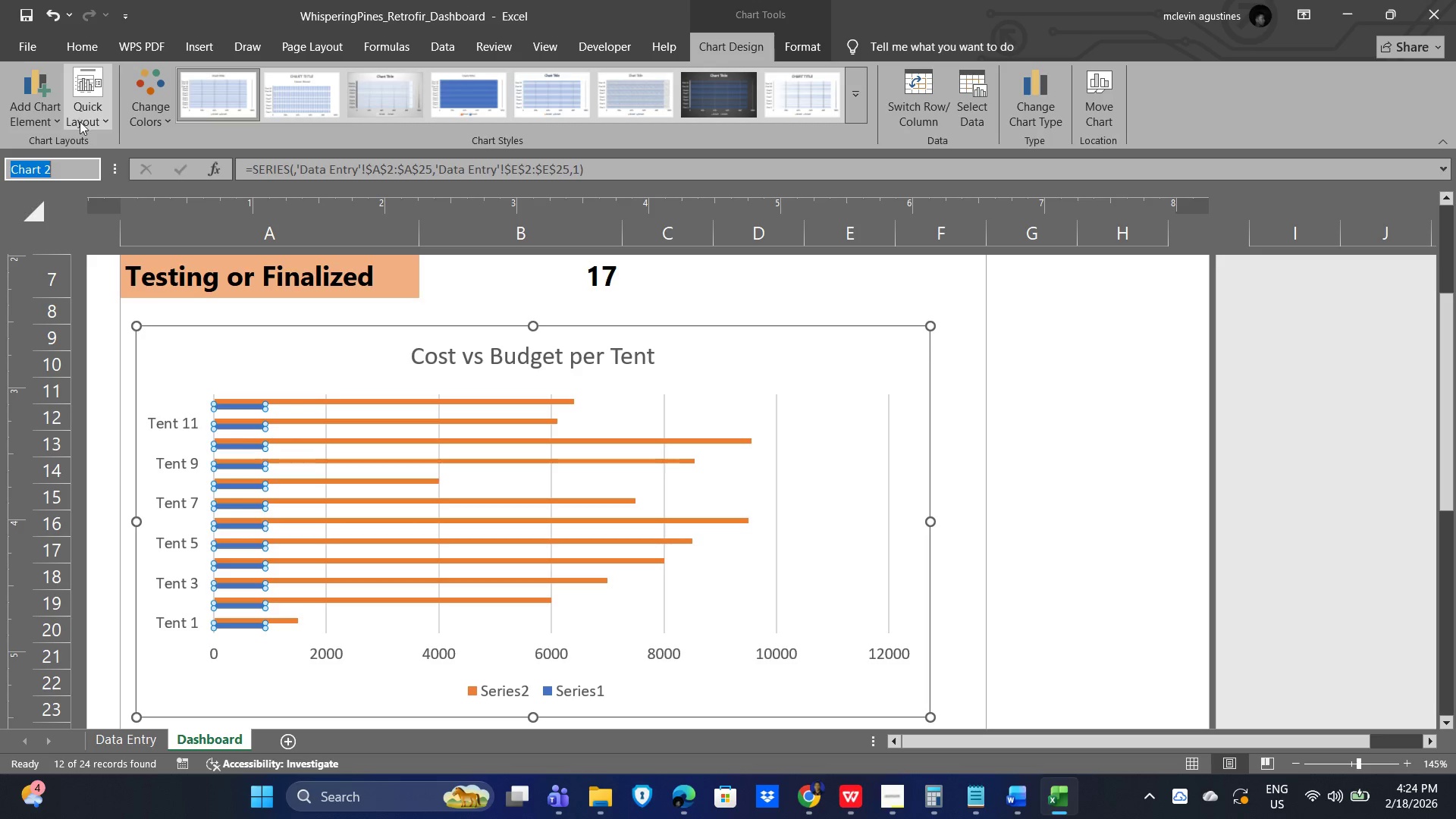 
left_click([419, 428])
 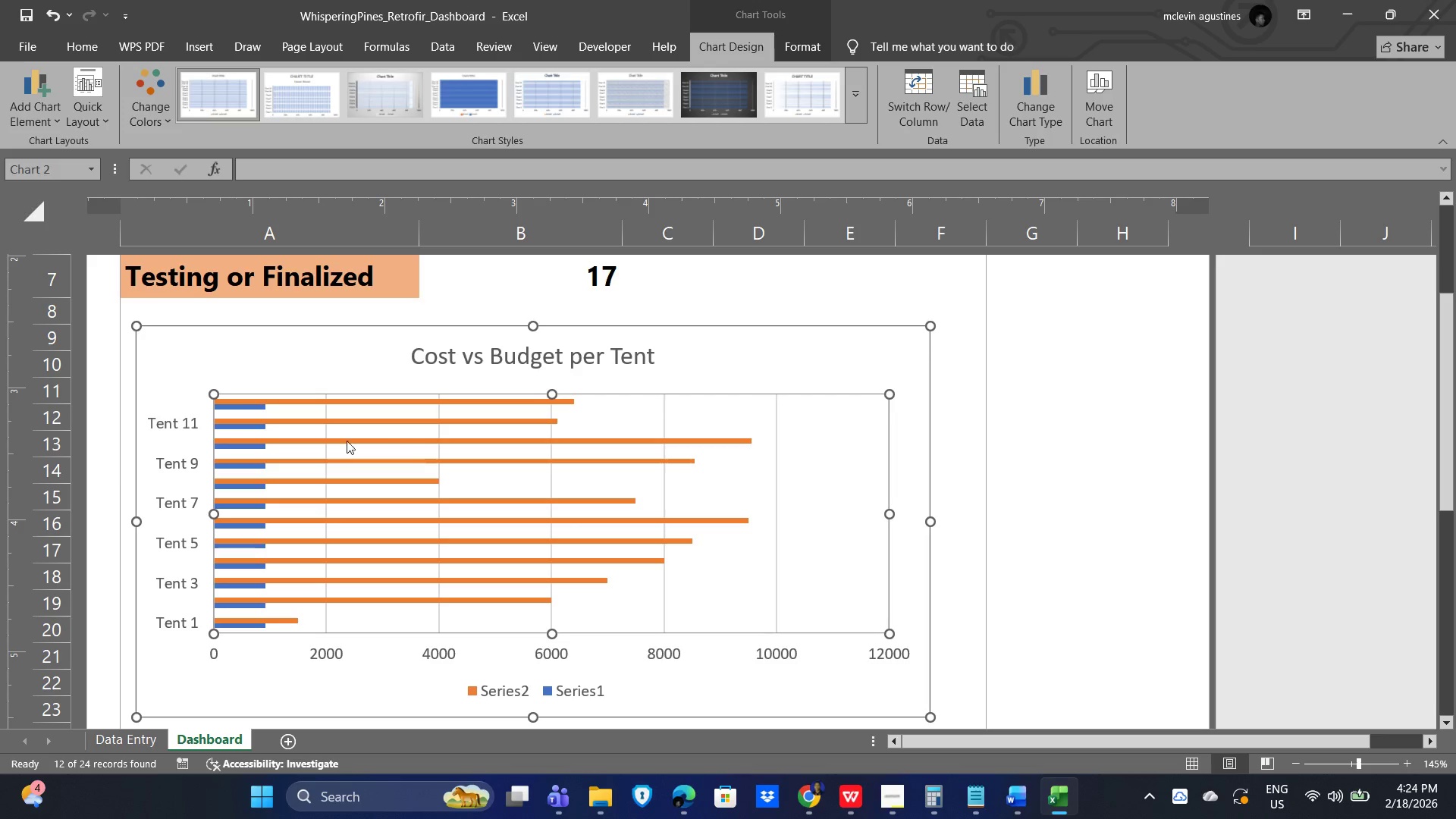 
left_click([333, 437])
 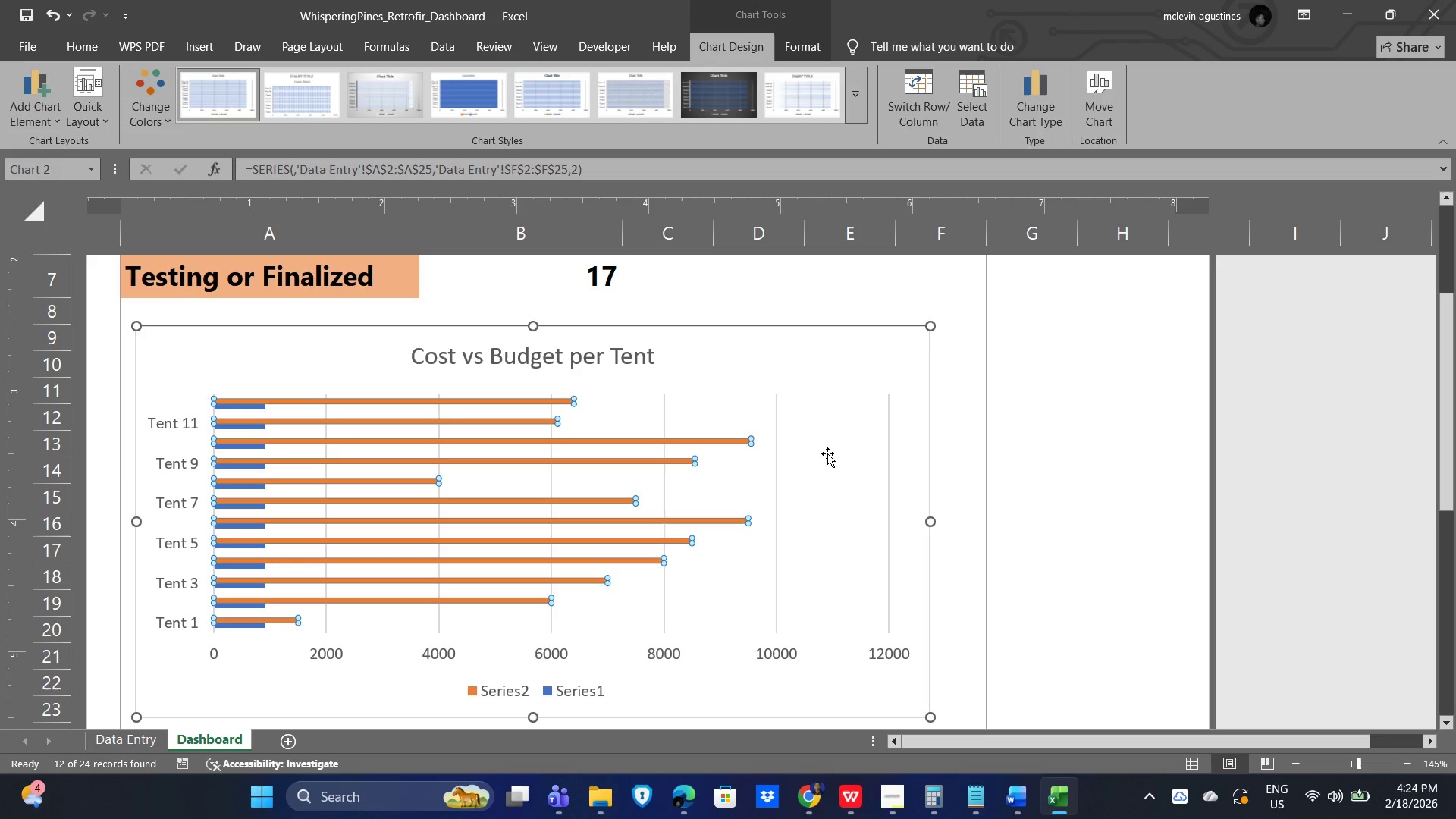 
left_click([1070, 483])
 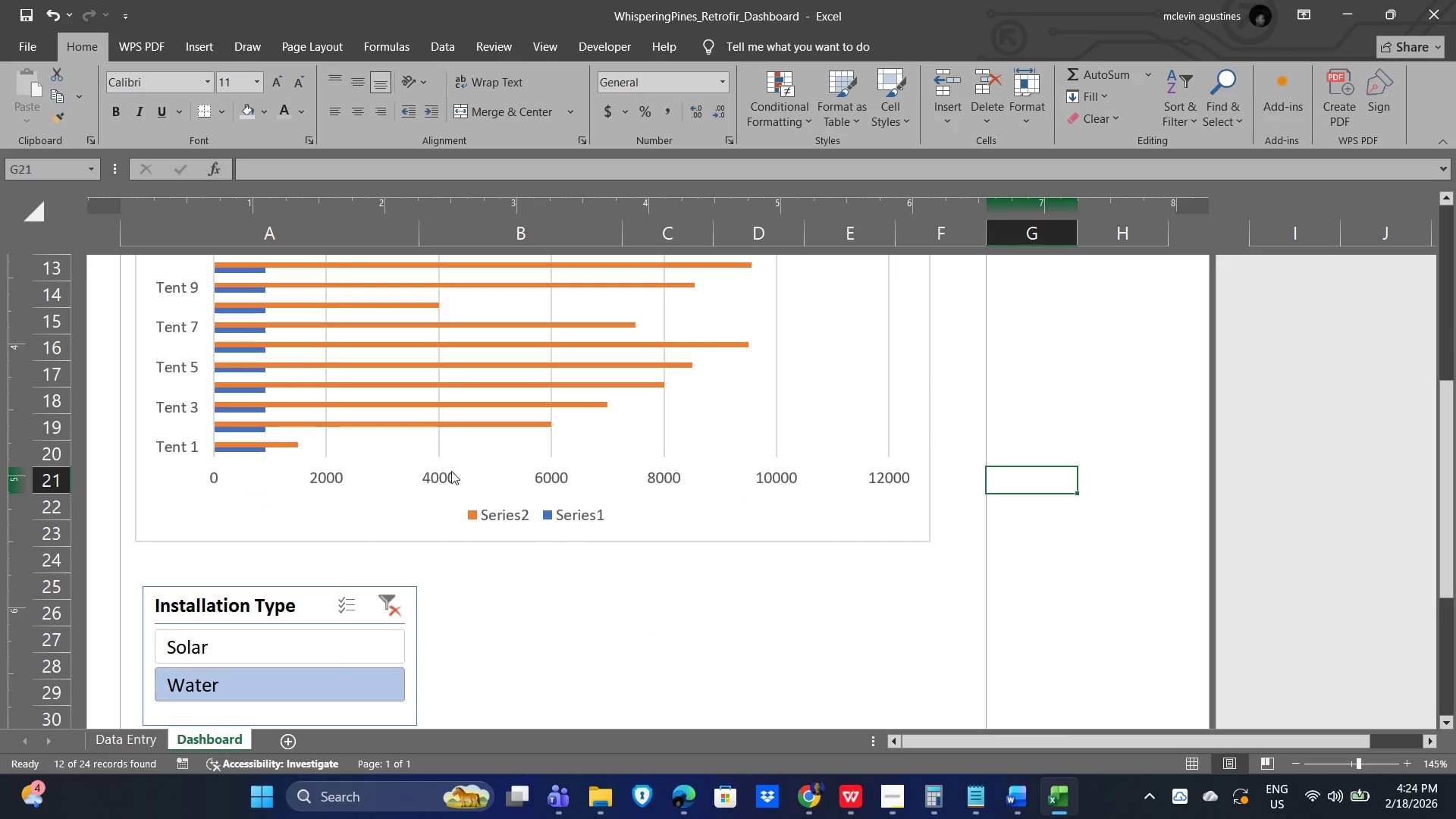 
scroll: coordinate [1034, 443], scroll_direction: down, amount: 2.0
 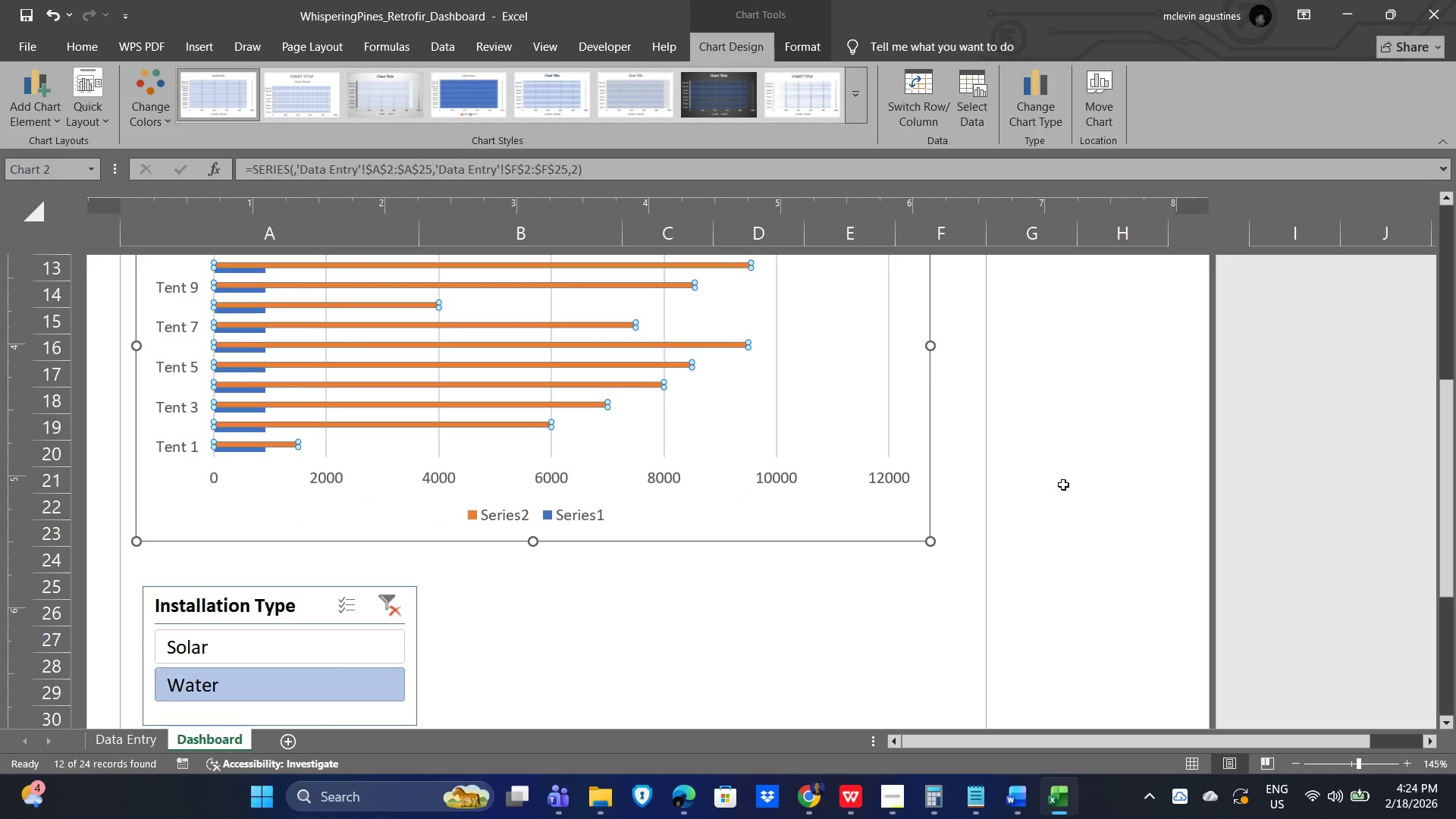 
left_click([422, 475])
 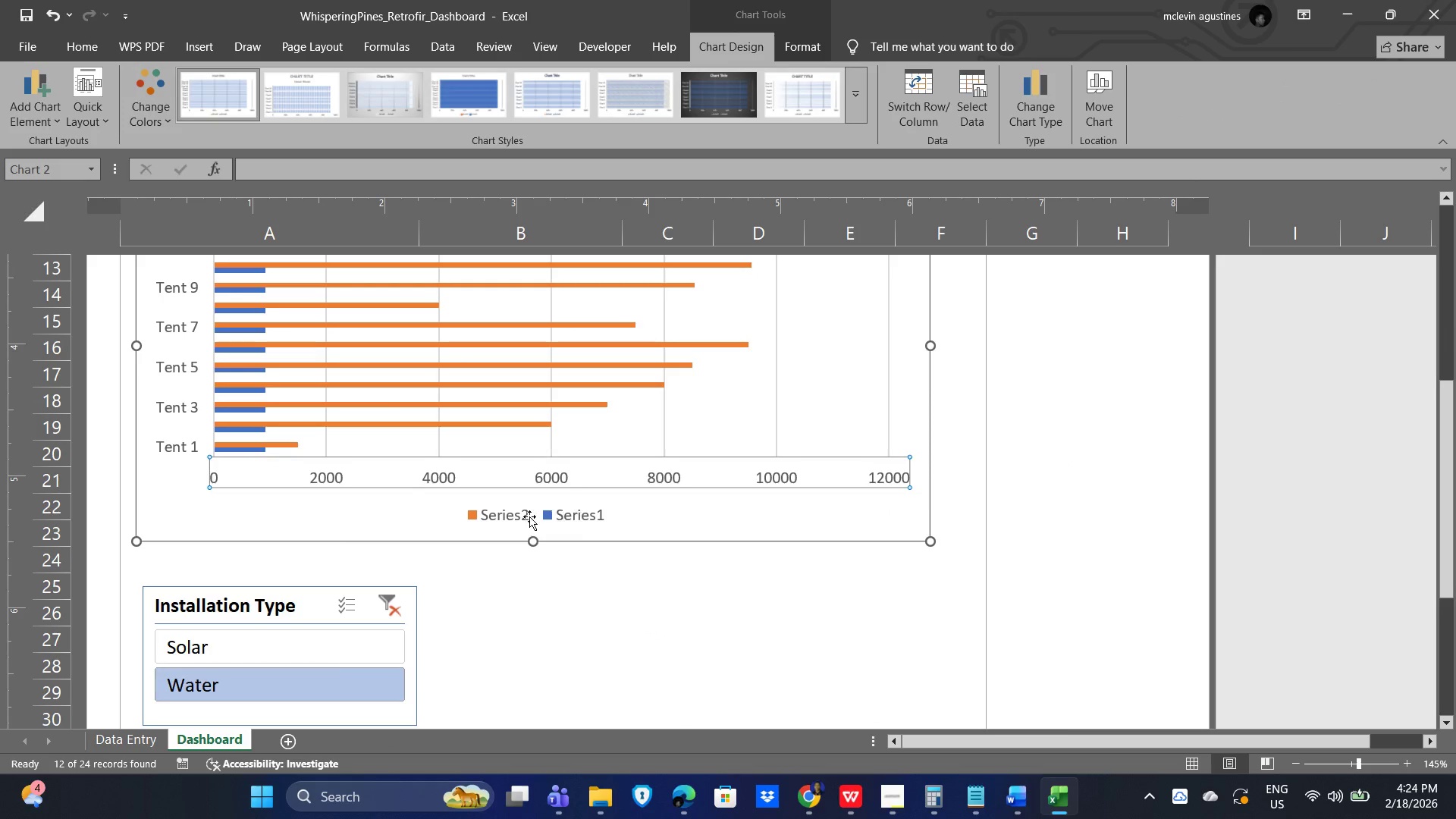 
left_click([498, 515])
 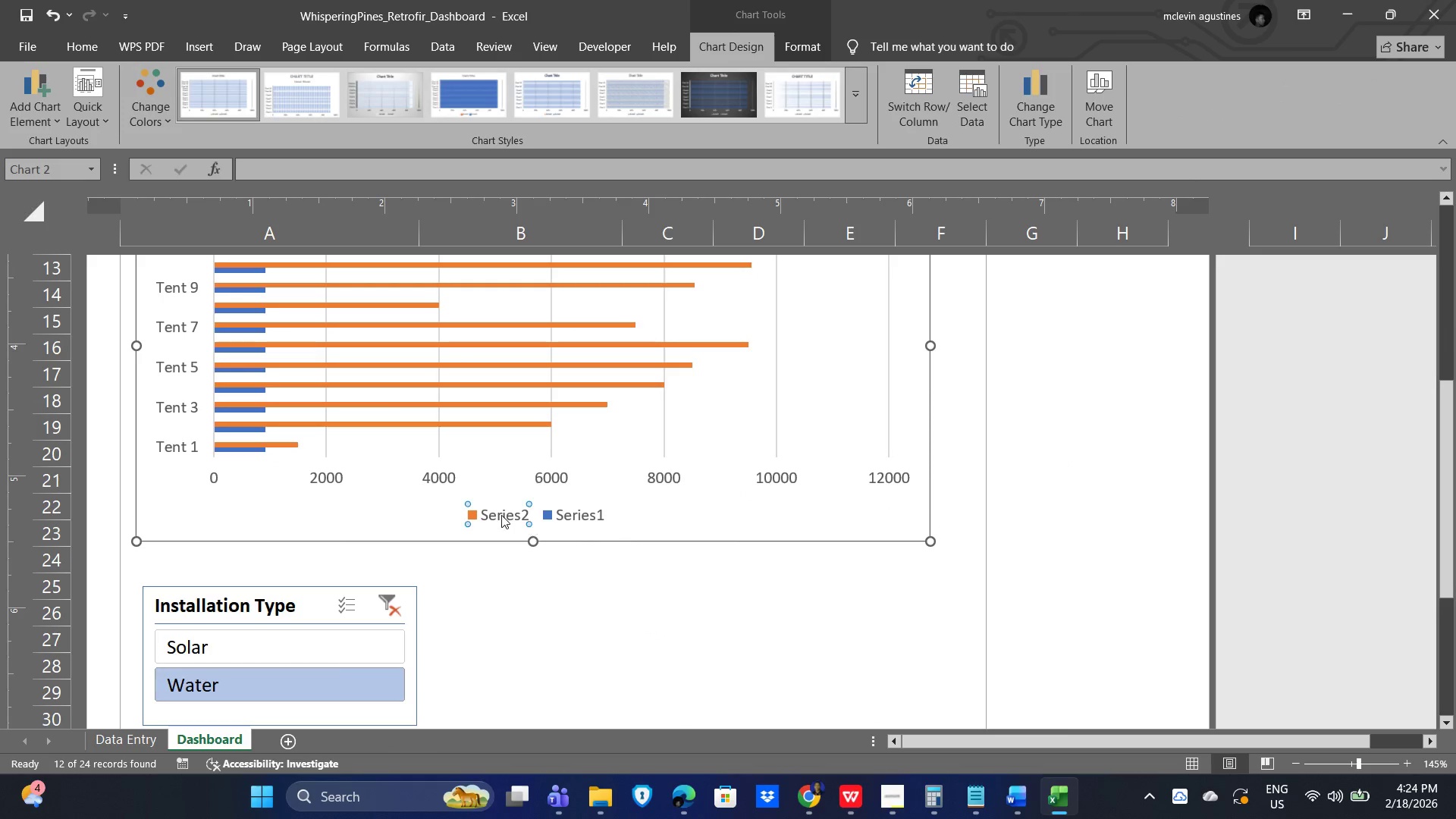 
double_click([501, 514])
 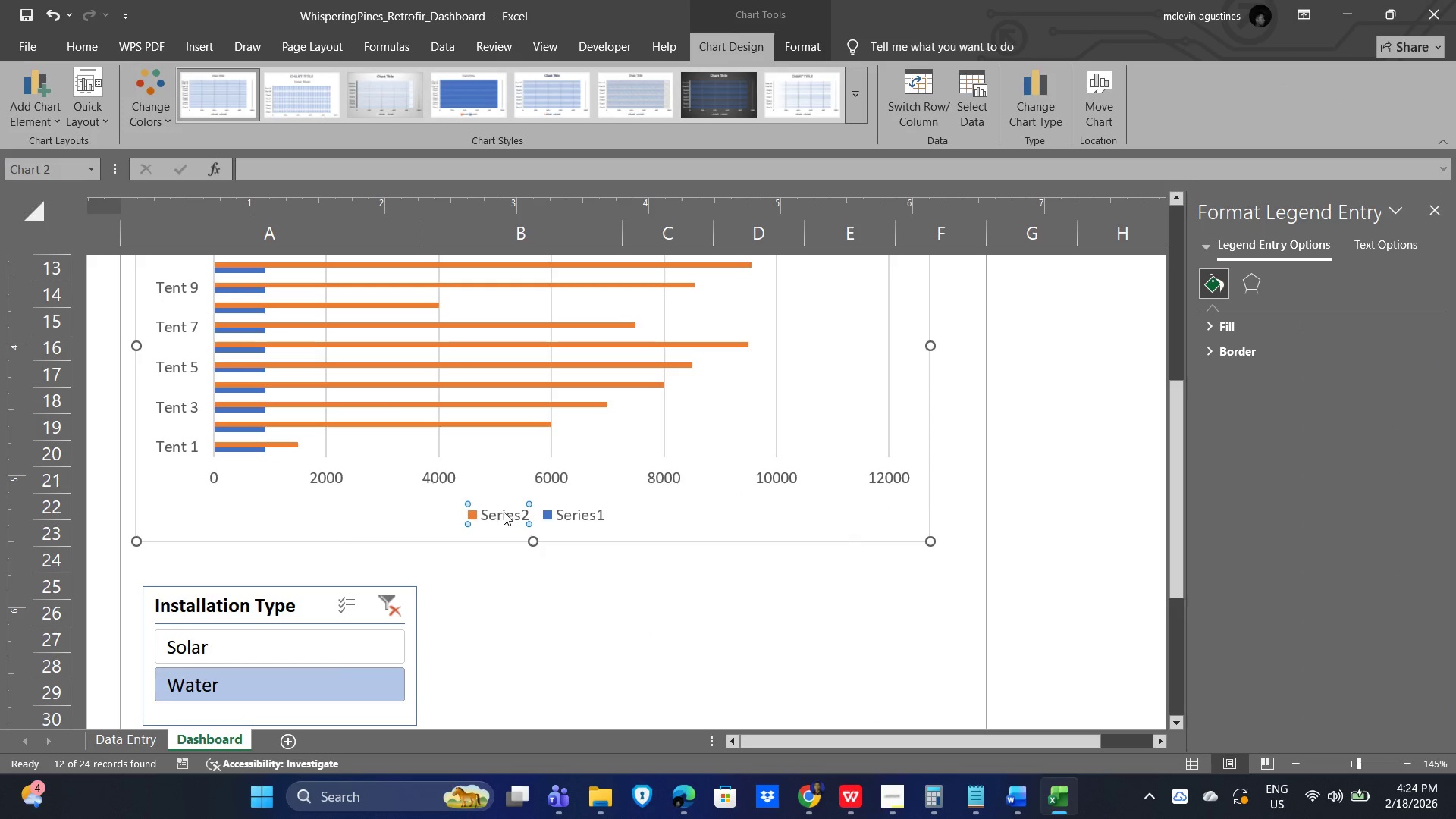 
triple_click([501, 510])
 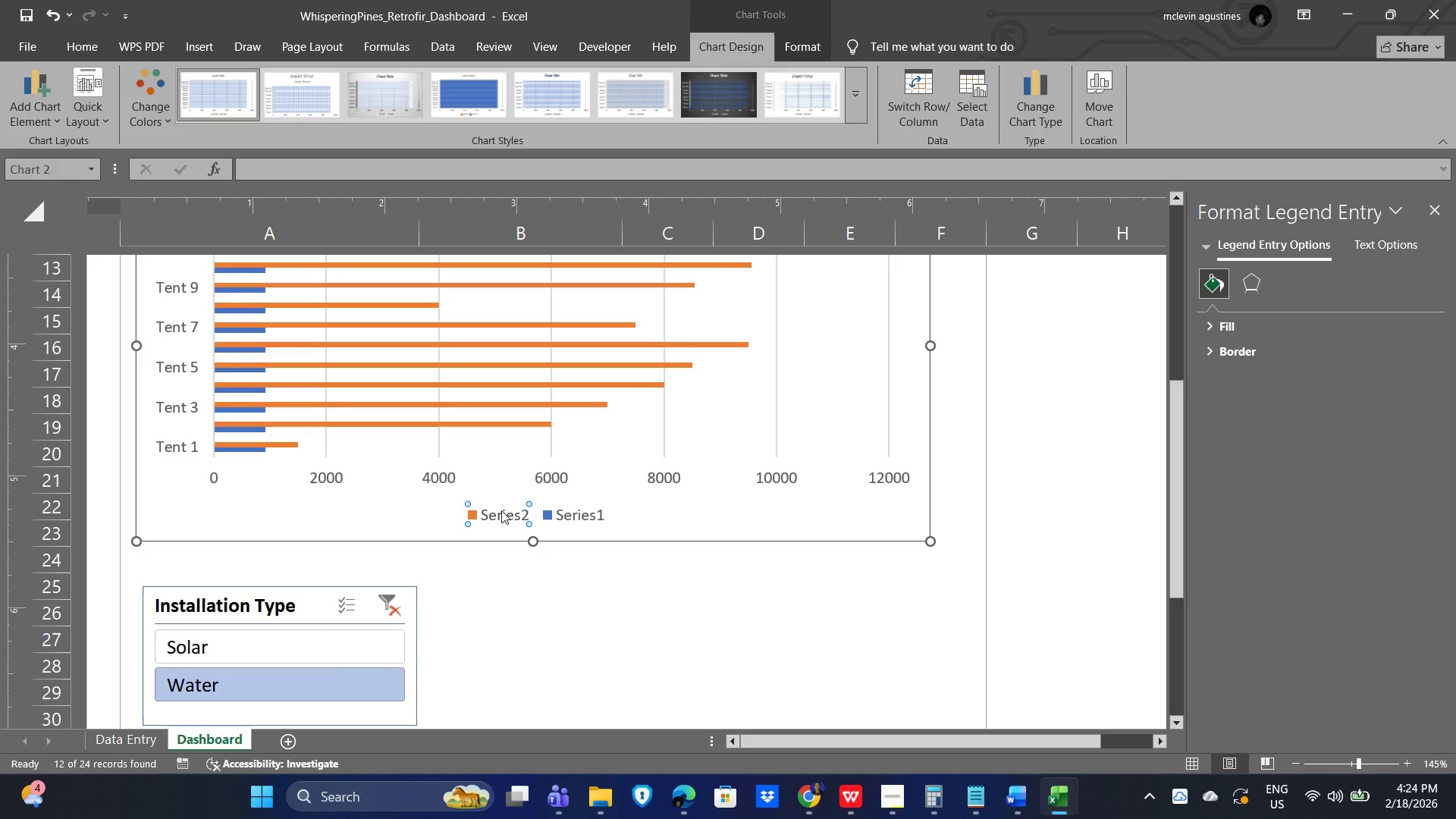 
triple_click([501, 510])
 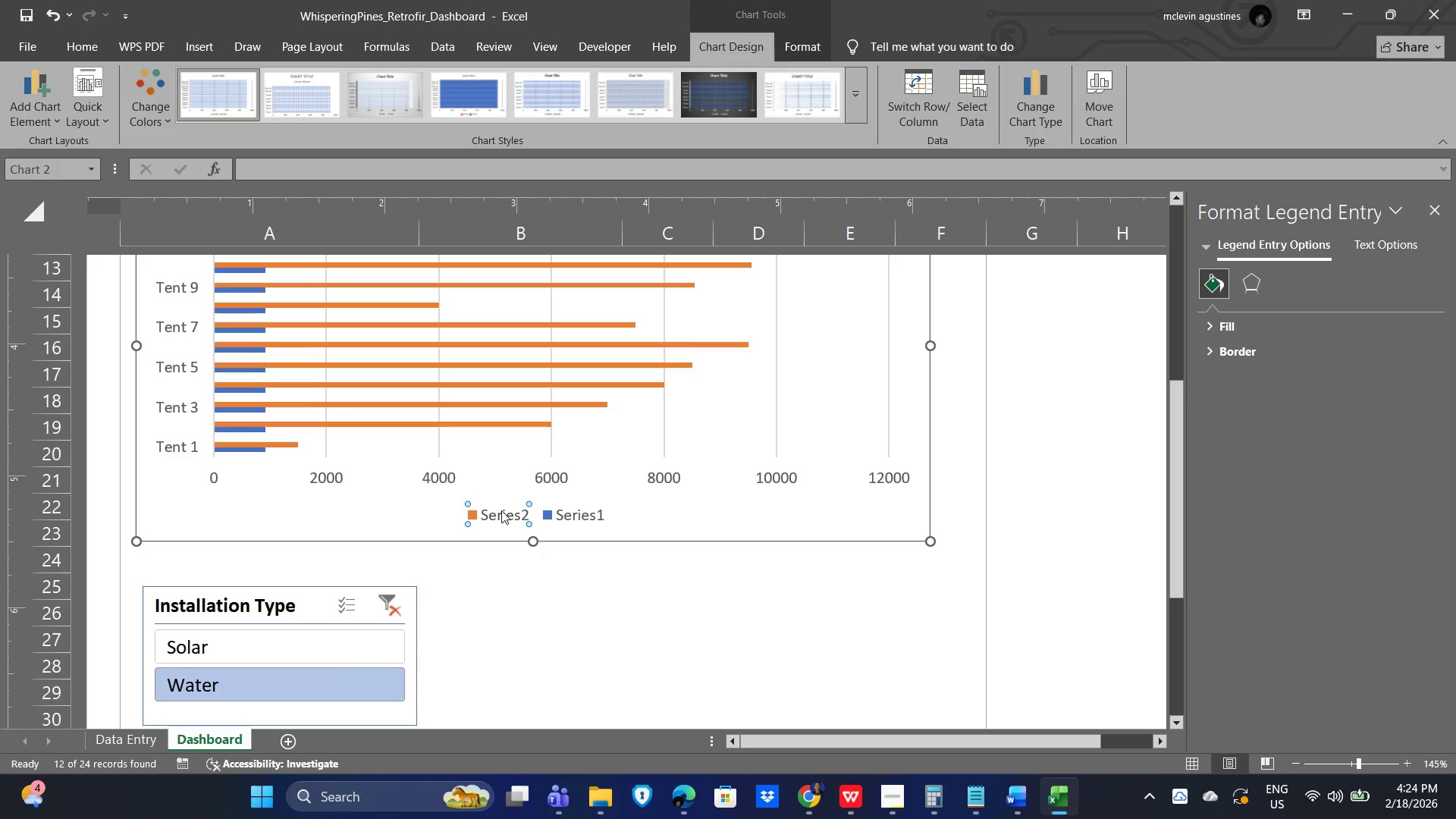 
triple_click([501, 510])
 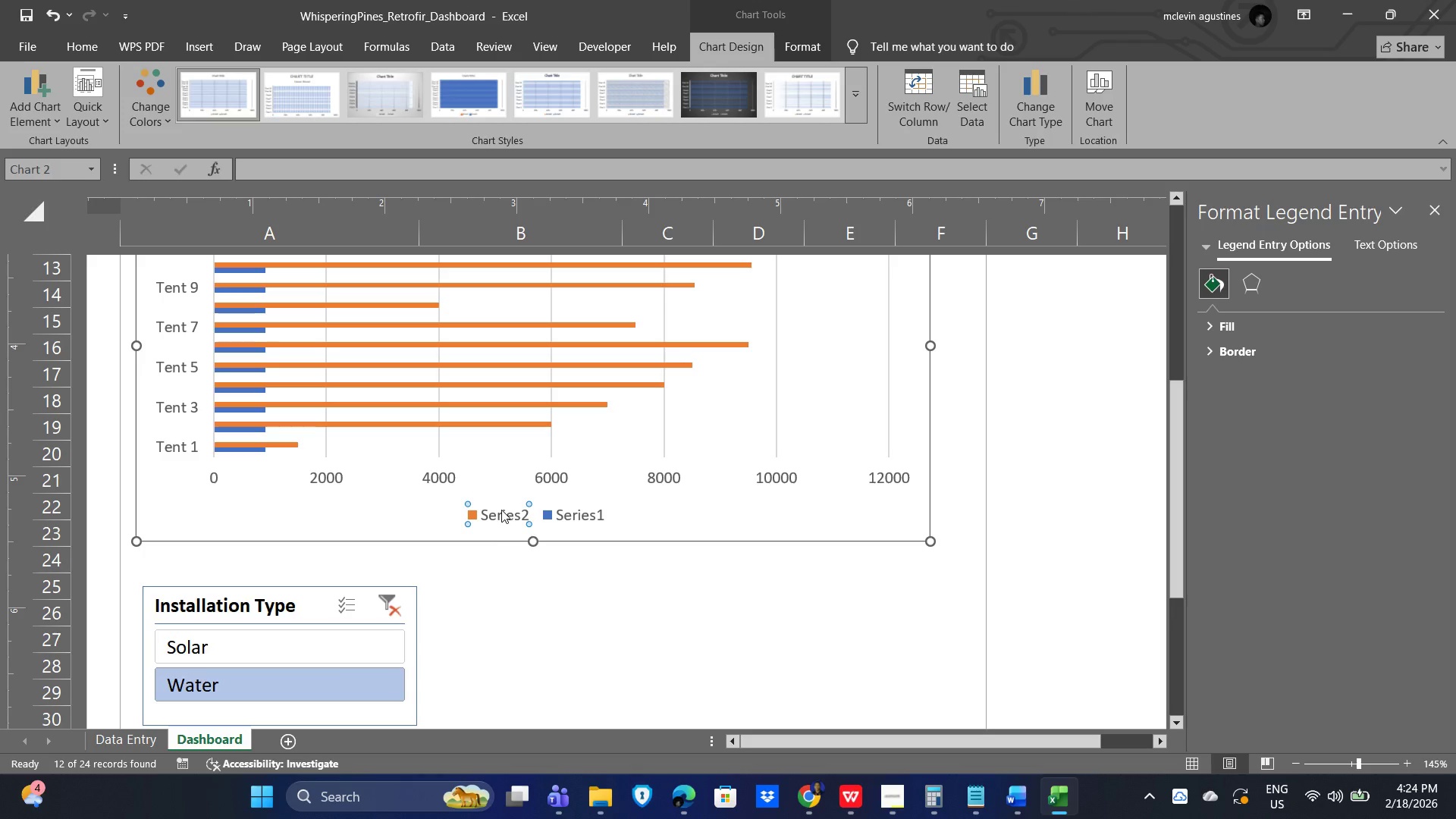 
triple_click([501, 510])
 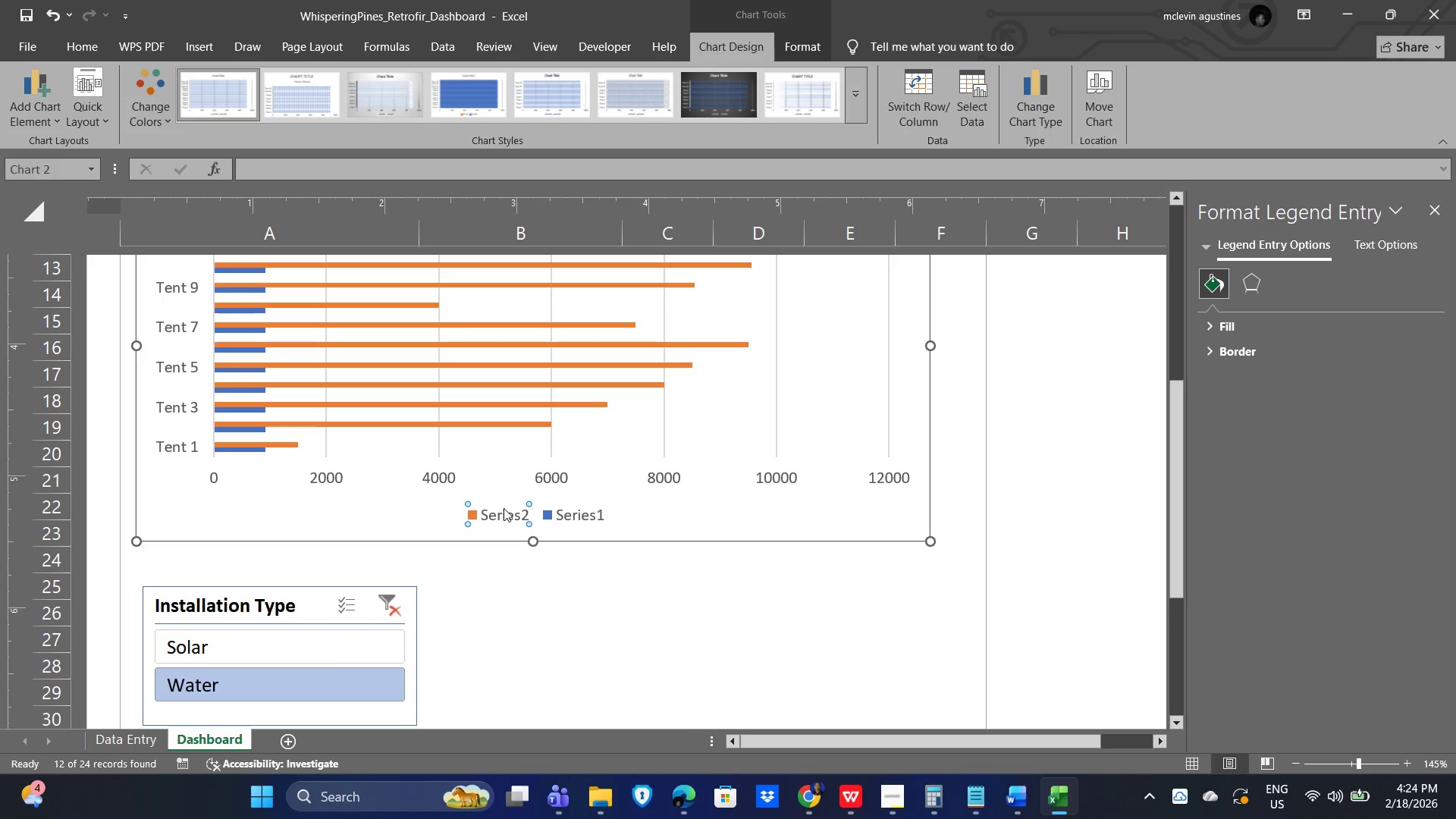 
right_click([504, 508])
 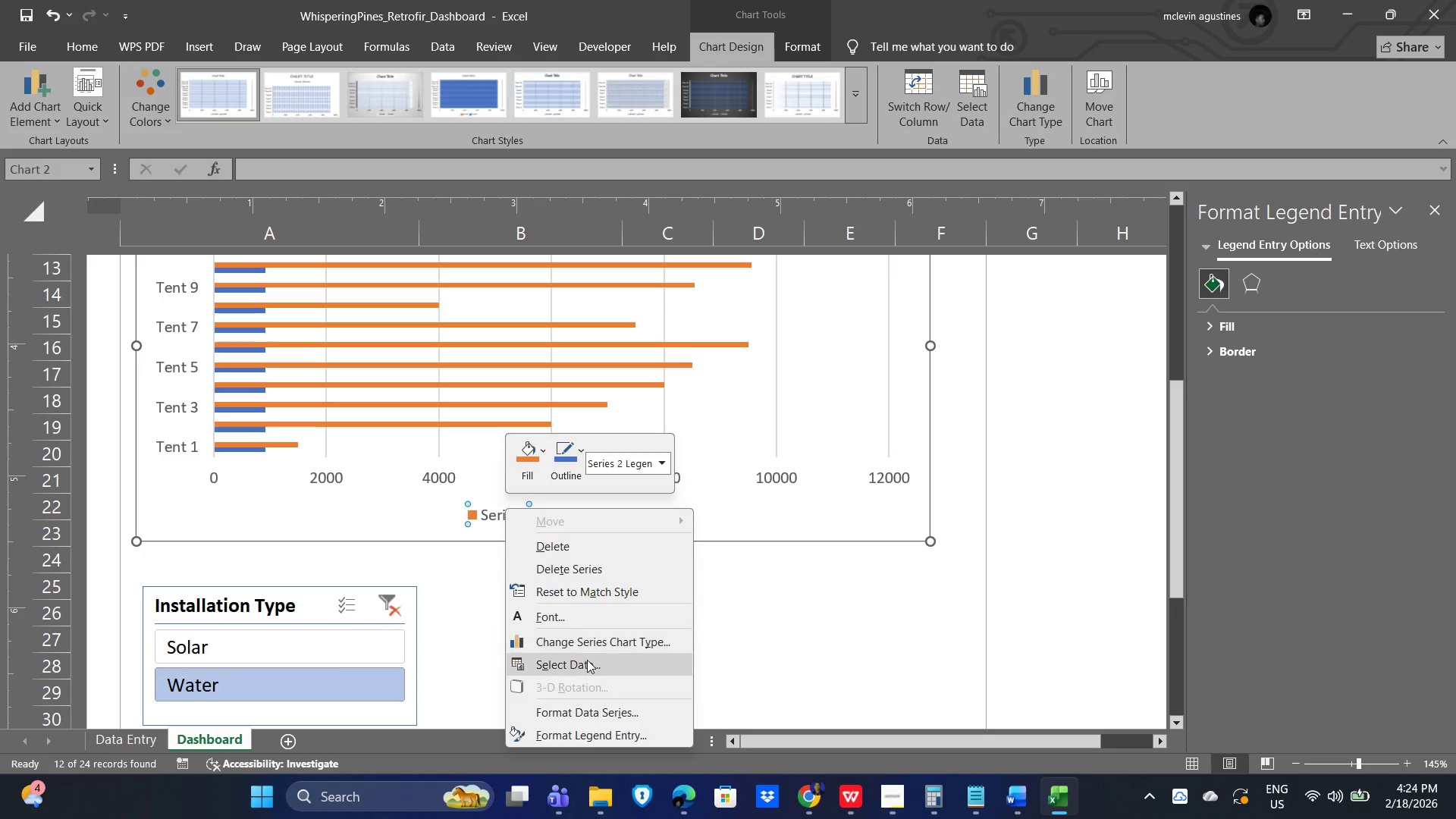 
wait(10.41)
 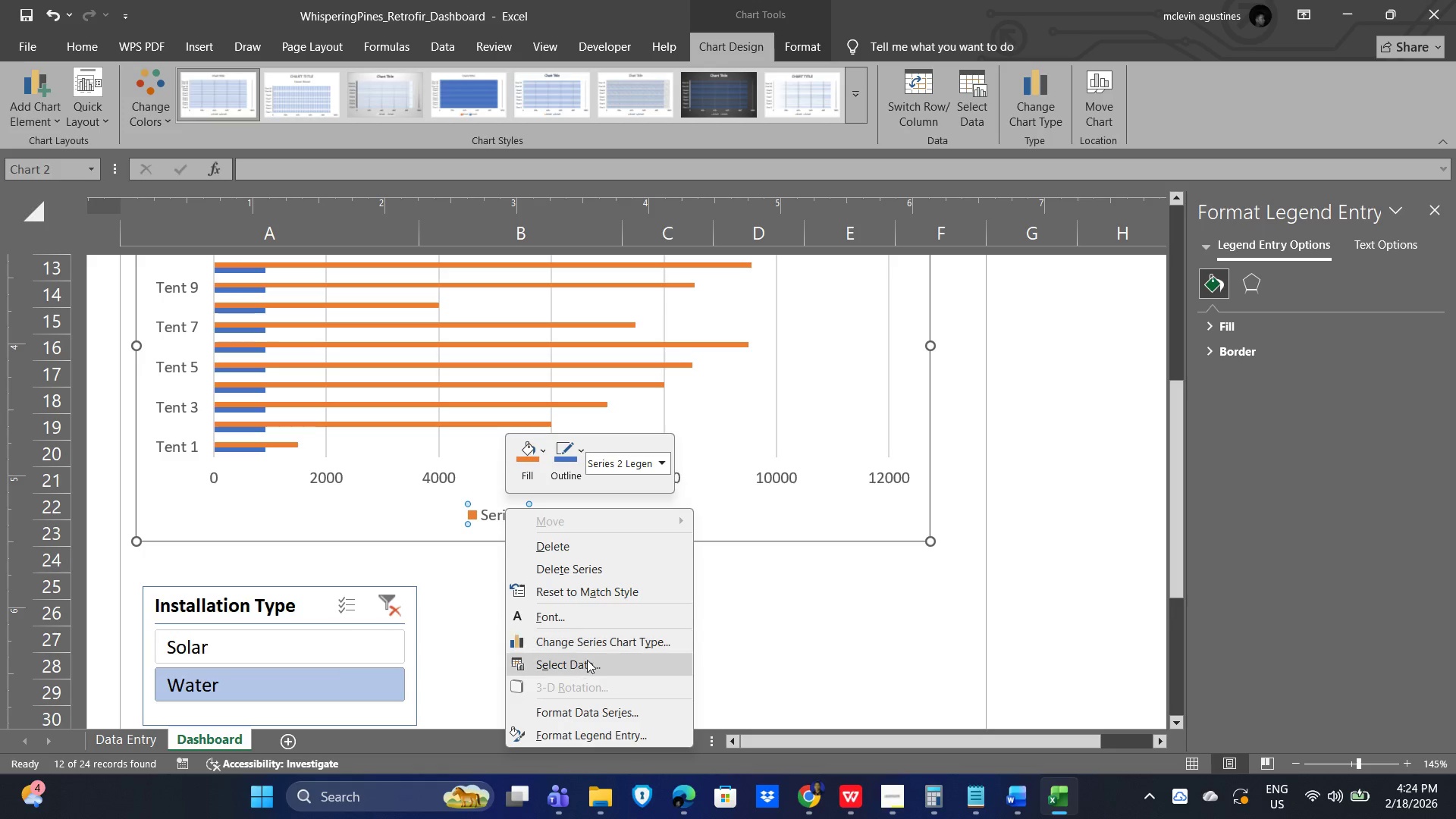 
left_click([560, 667])
 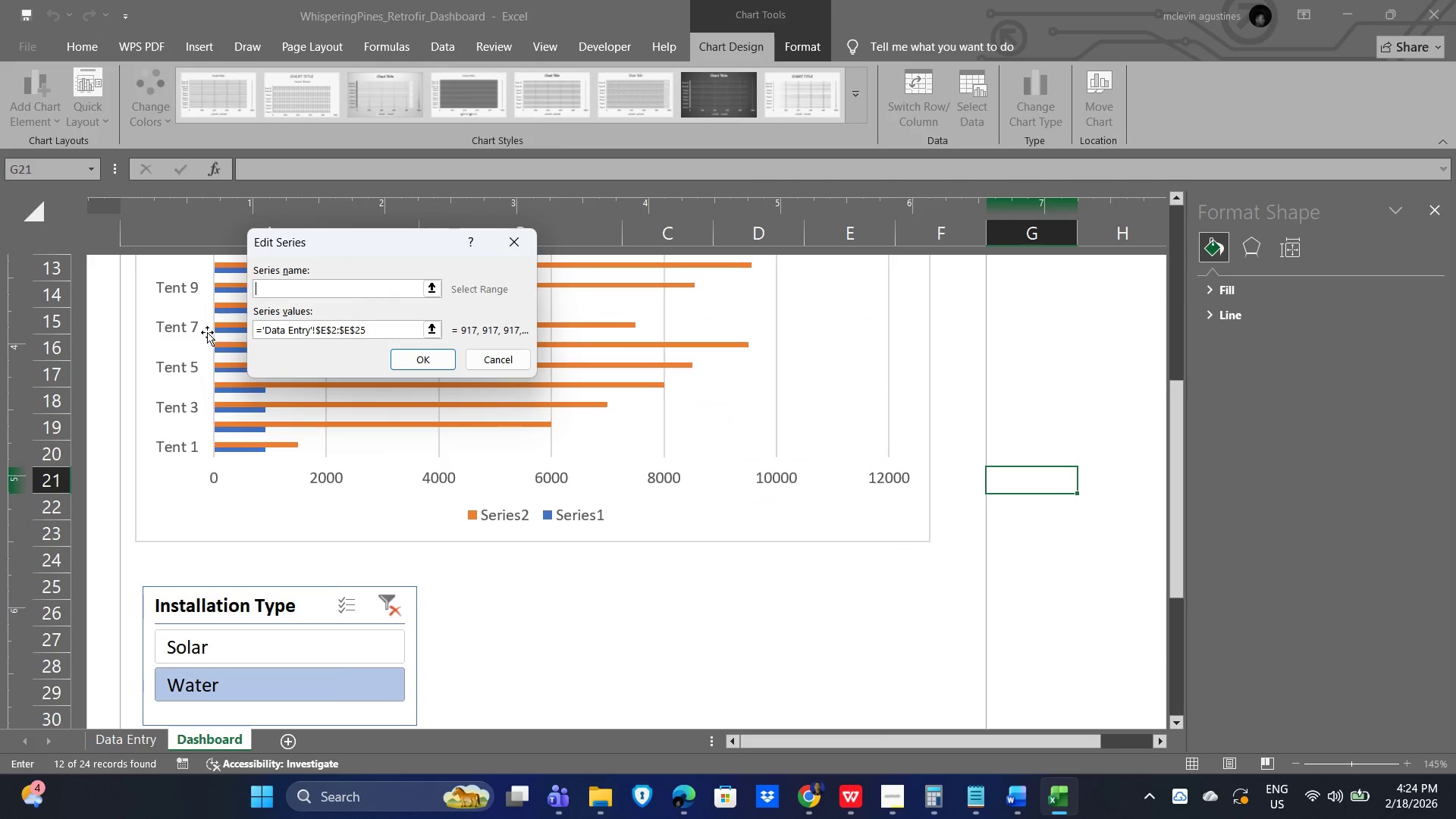 
left_click([517, 236])
 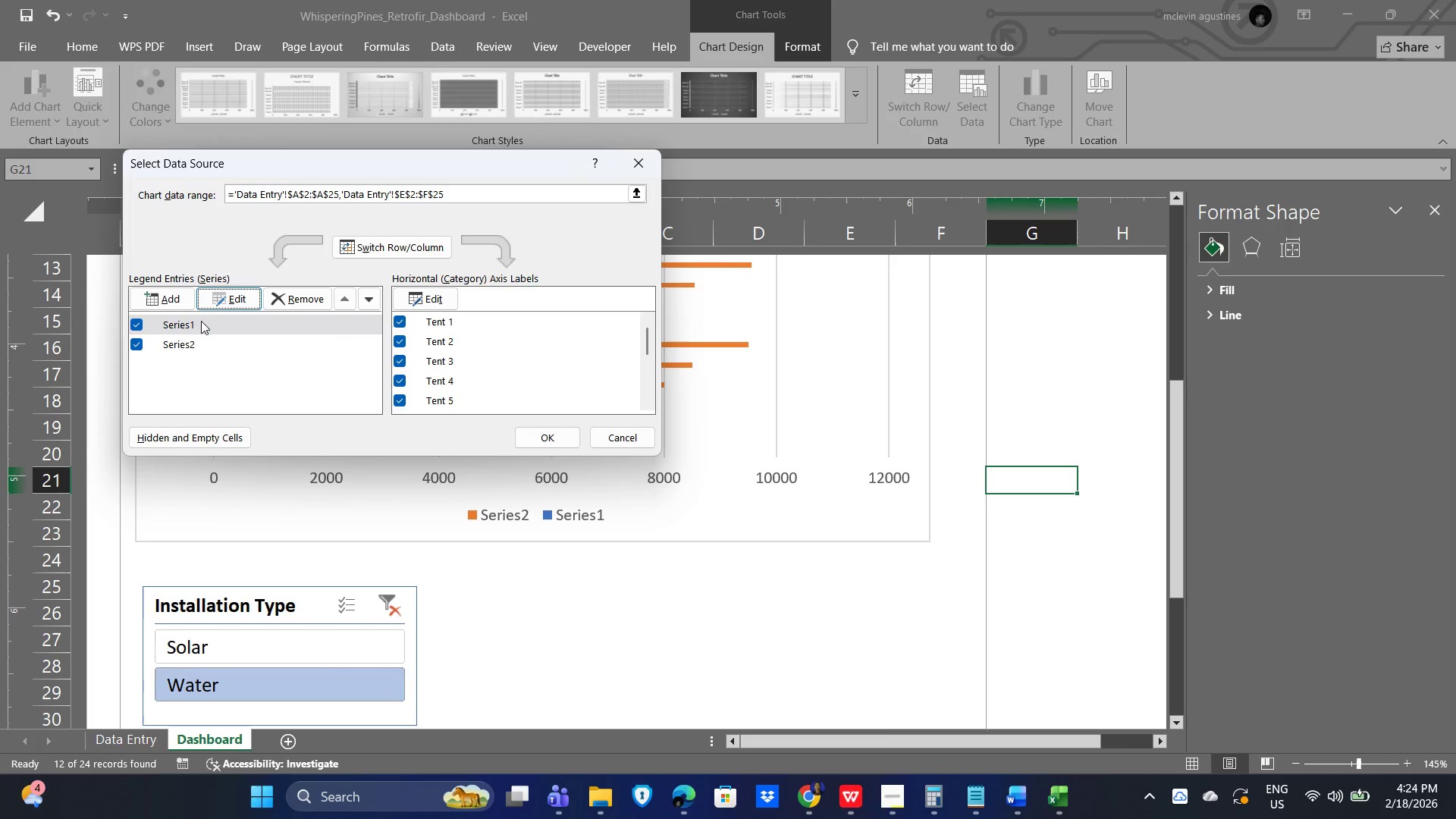 
left_click([178, 326])
 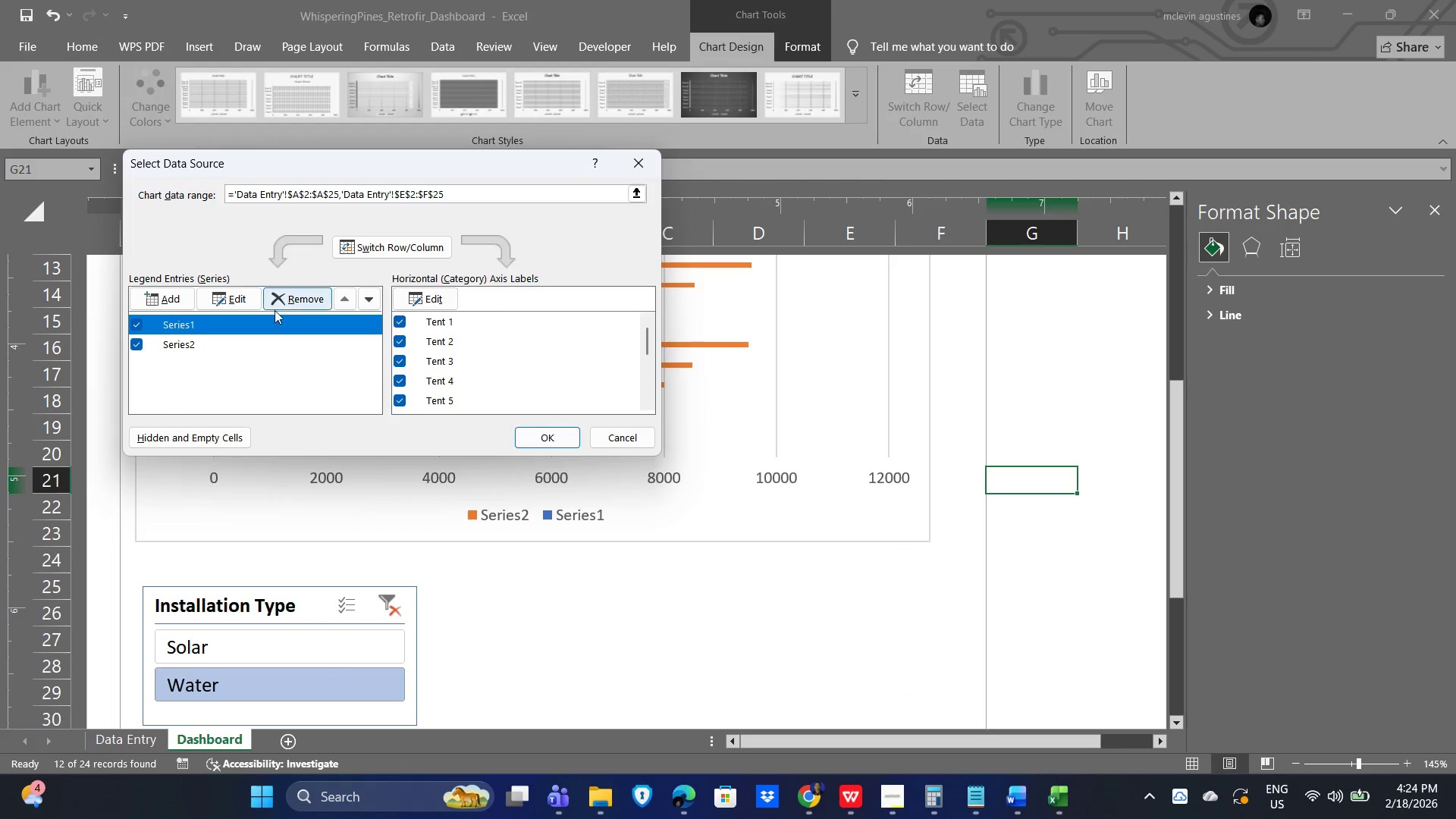 
wait(6.19)
 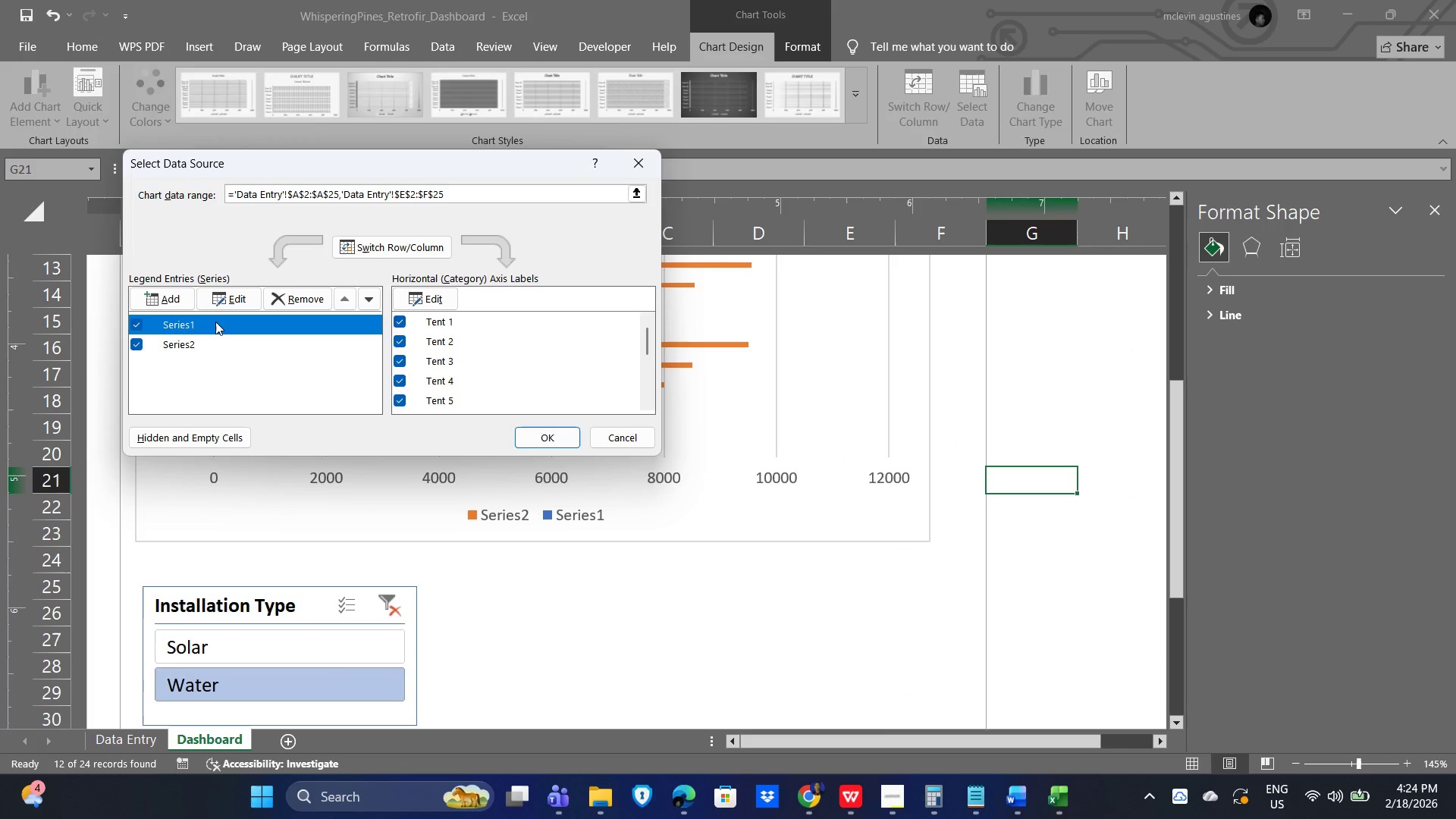 
left_click([230, 301])
 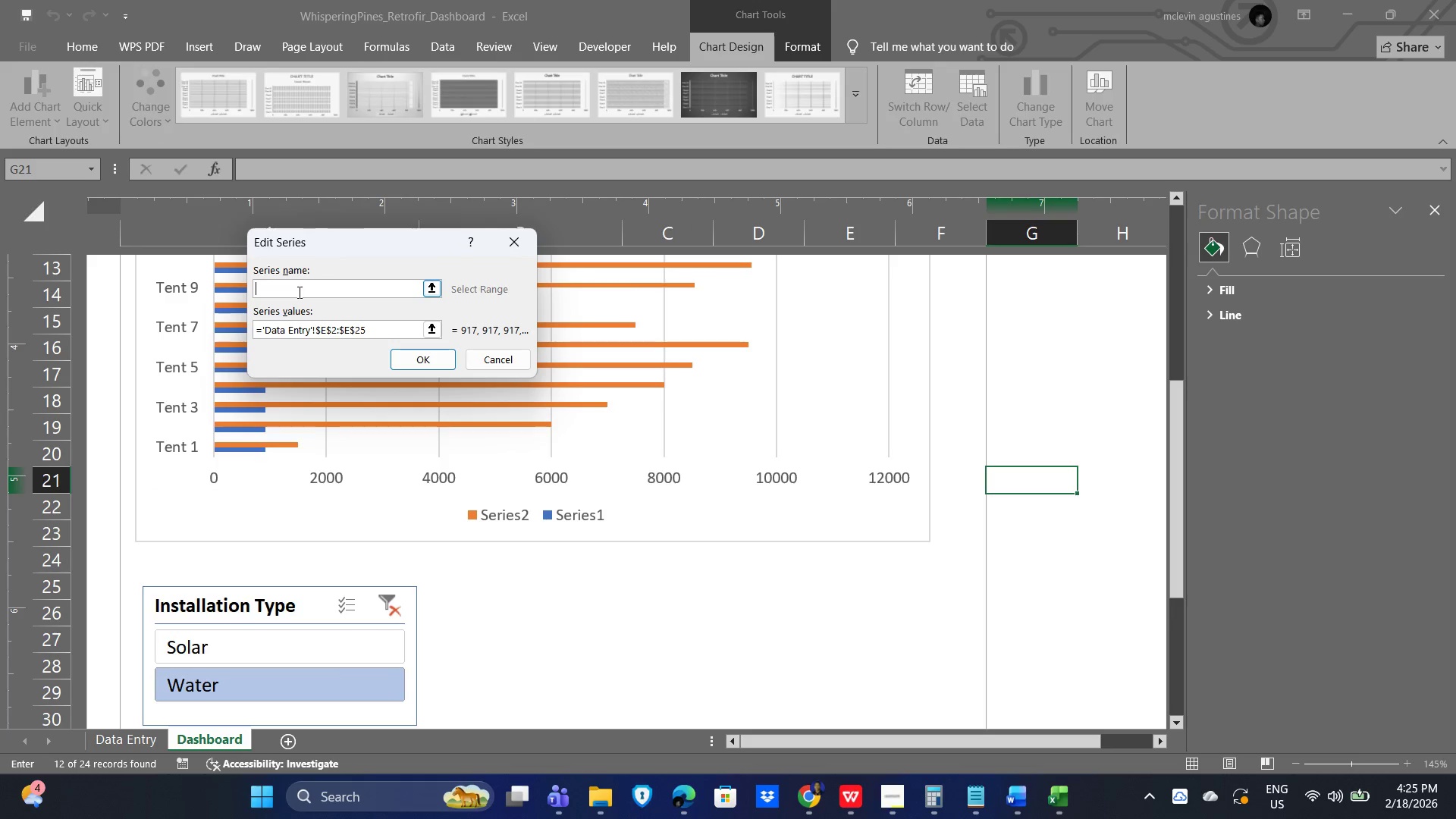 
hold_key(key=ShiftLeft, duration=0.94)
 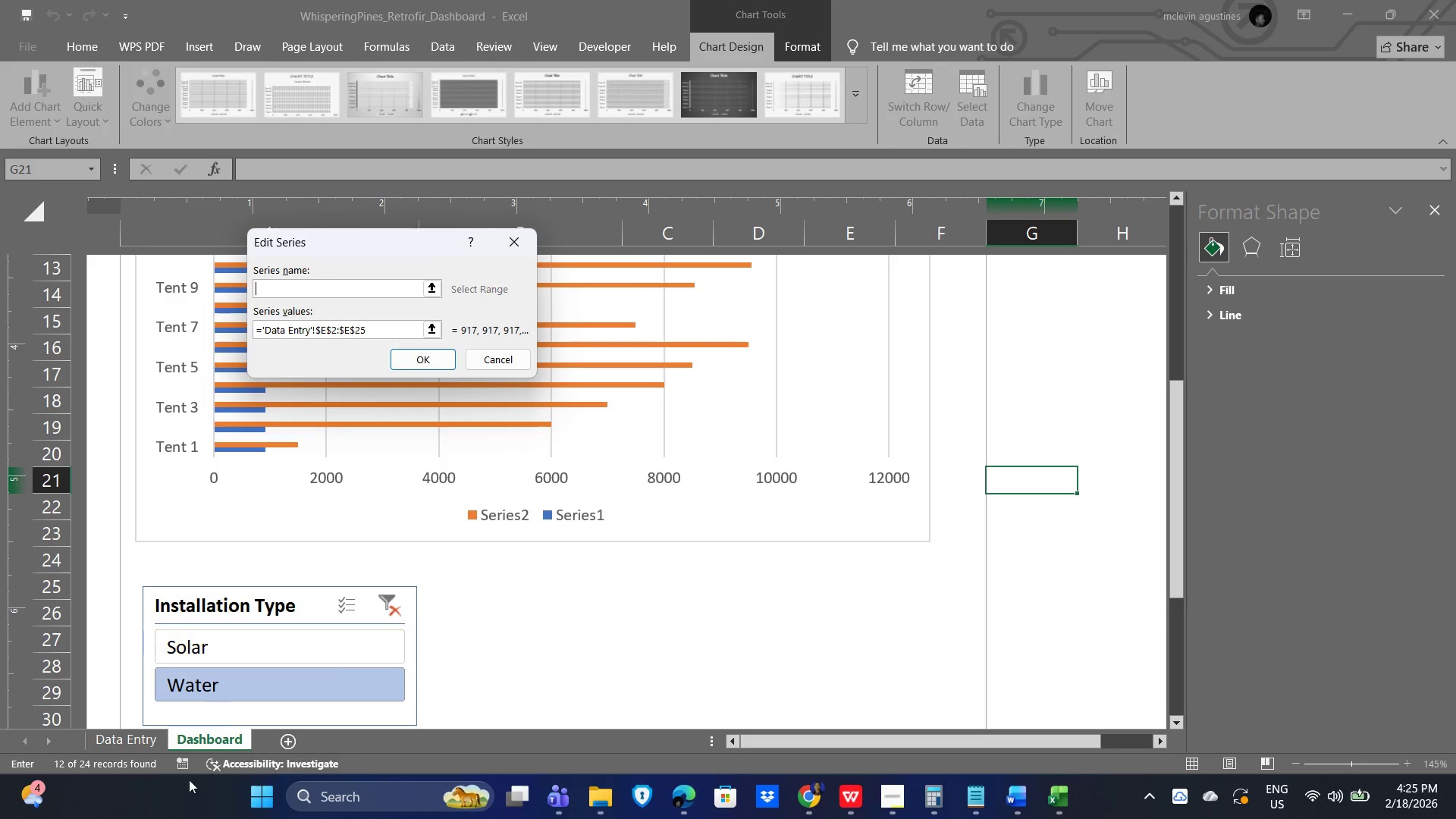 
left_click([100, 739])
 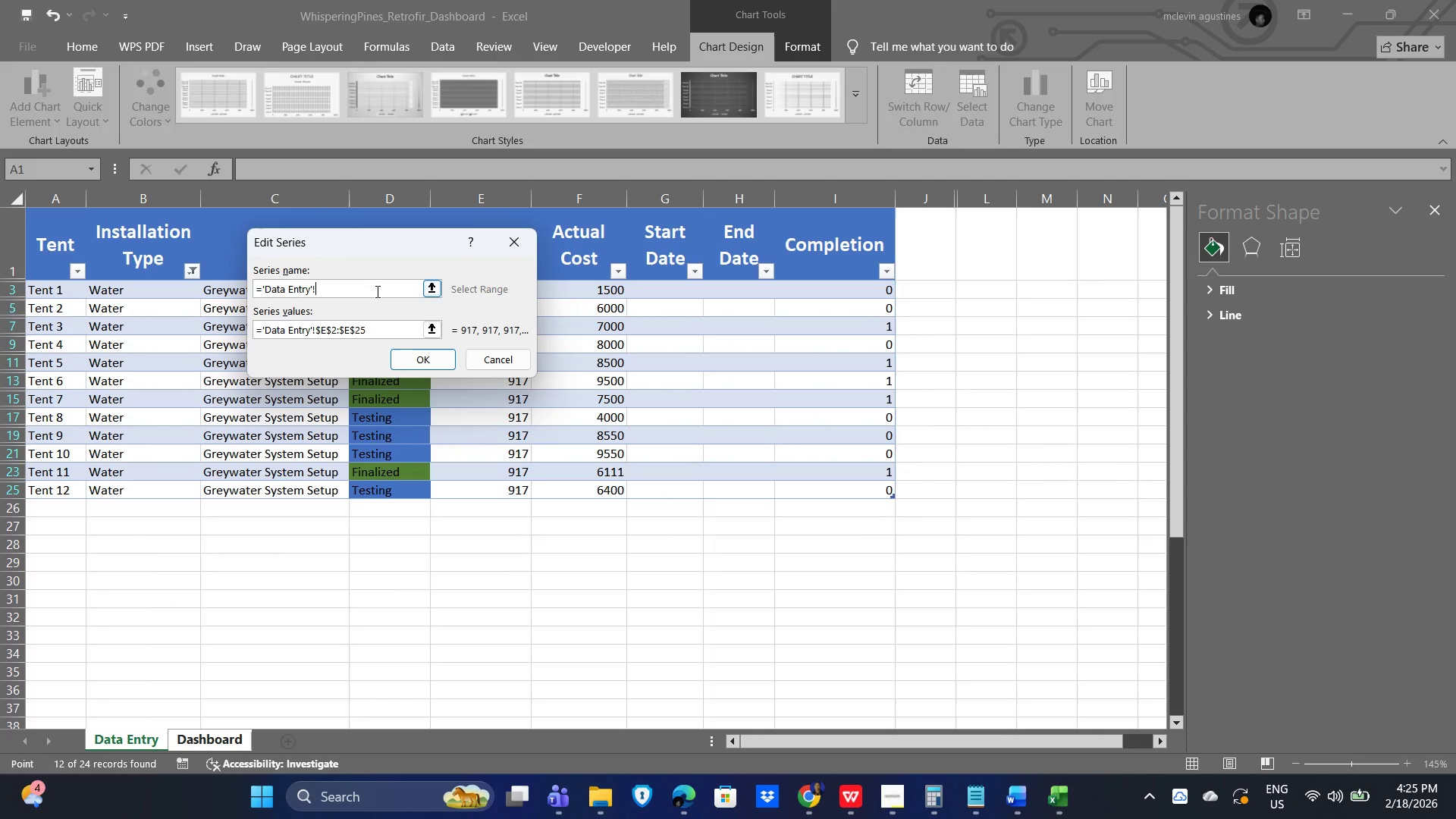 
left_click_drag(start_coordinate=[370, 291], to_coordinate=[252, 280])
 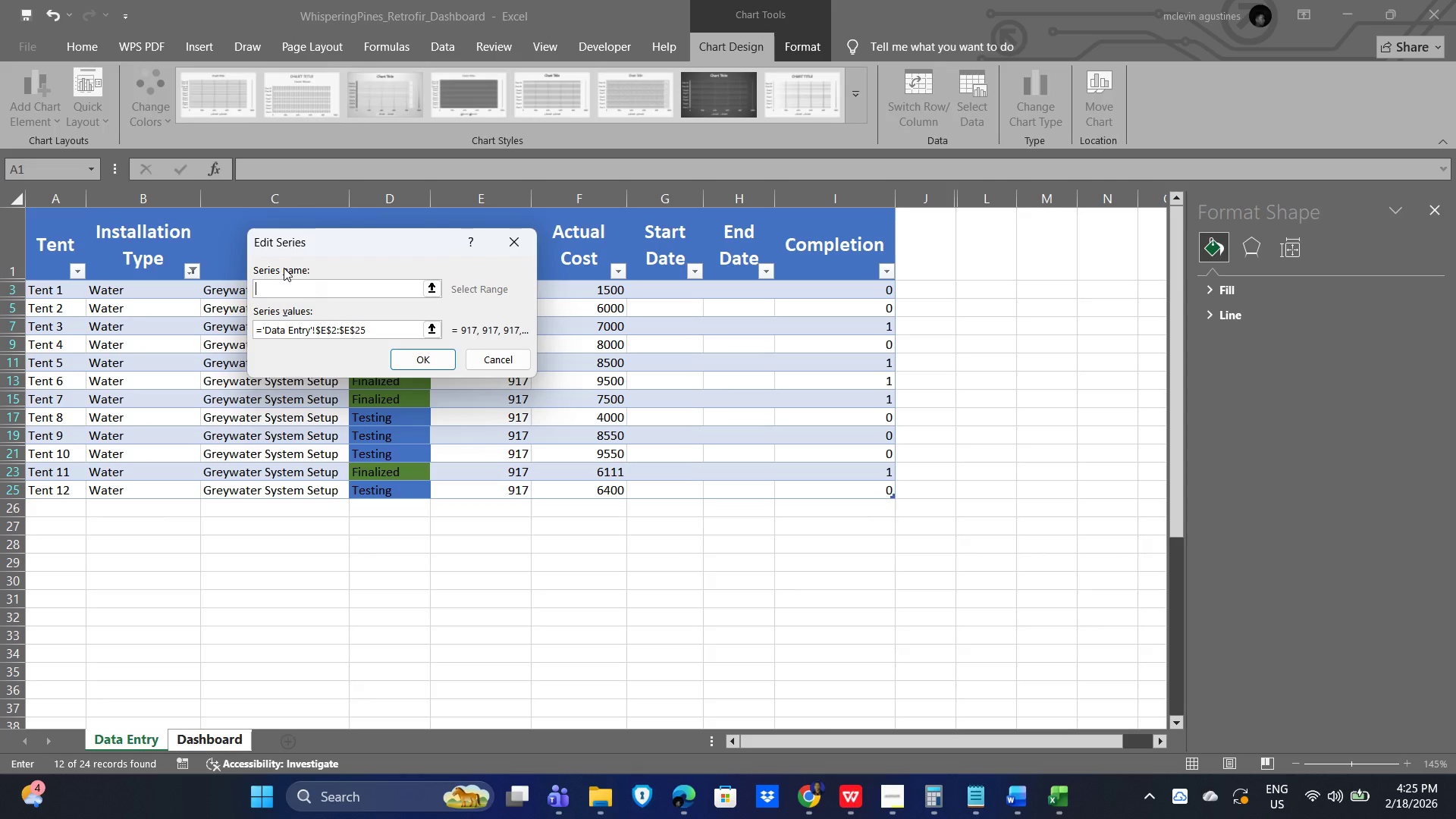 
key(Backspace)
type(Actual Cost)
 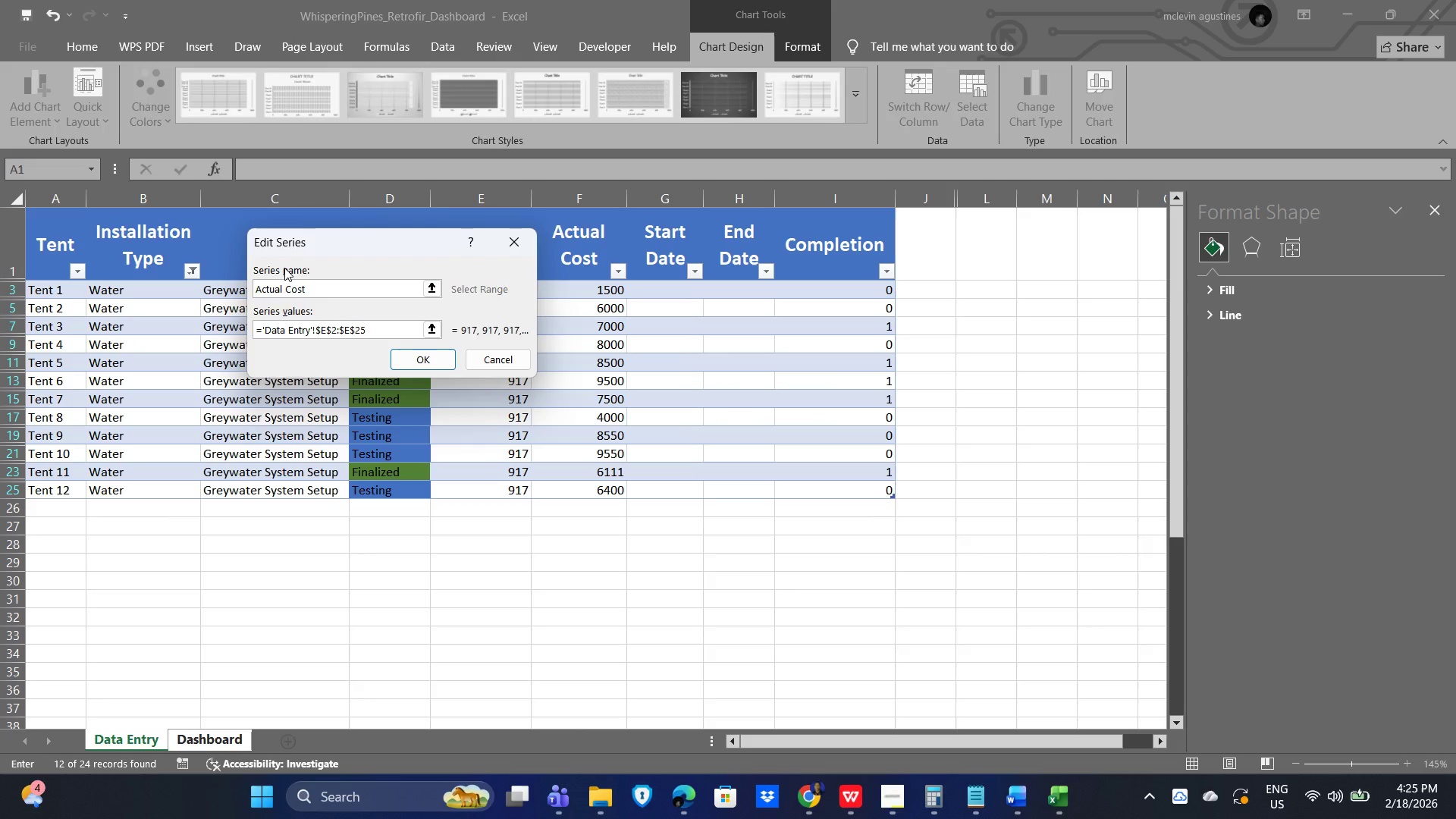 
mouse_move([397, 356])
 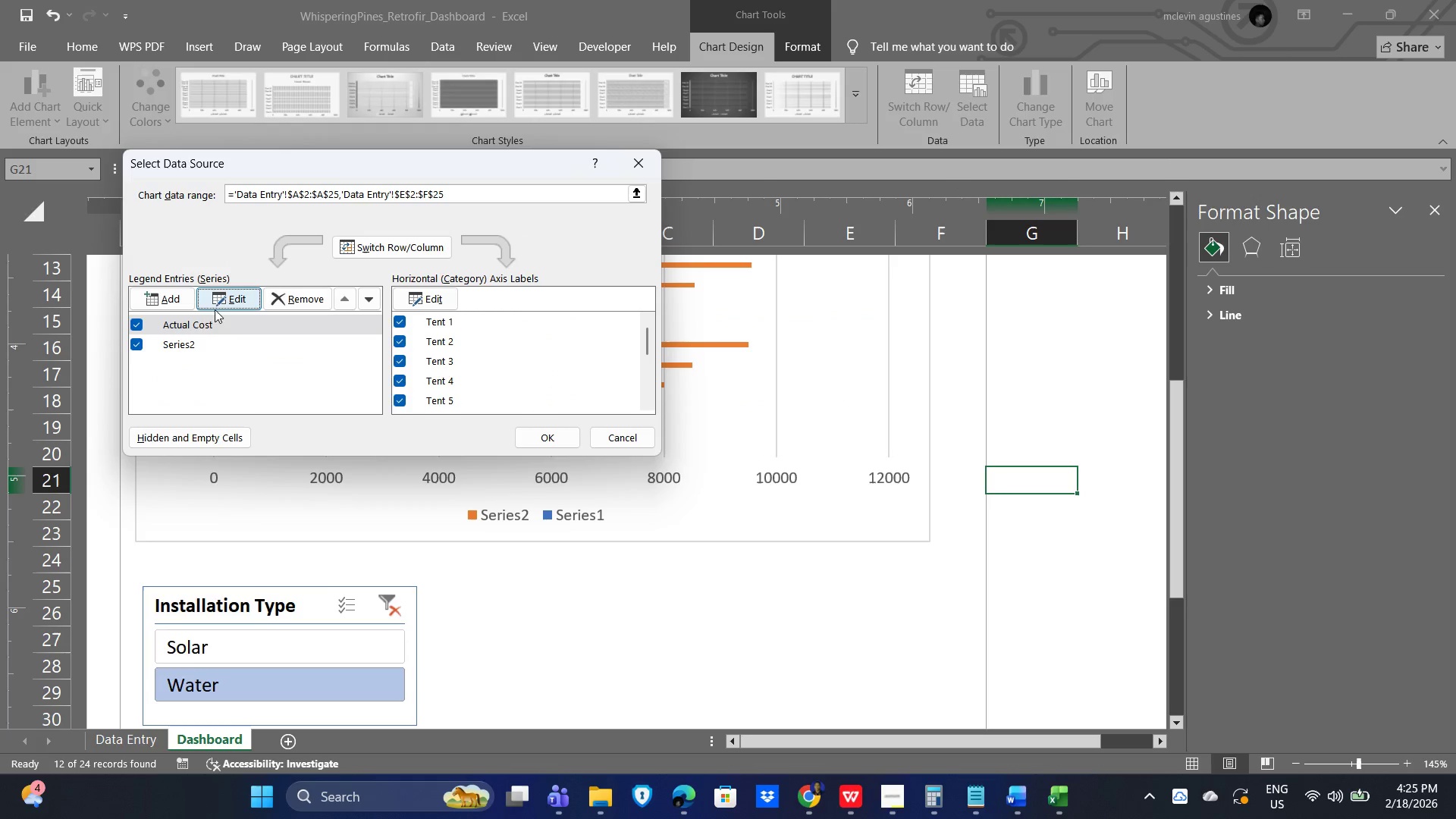 
left_click([187, 328])
 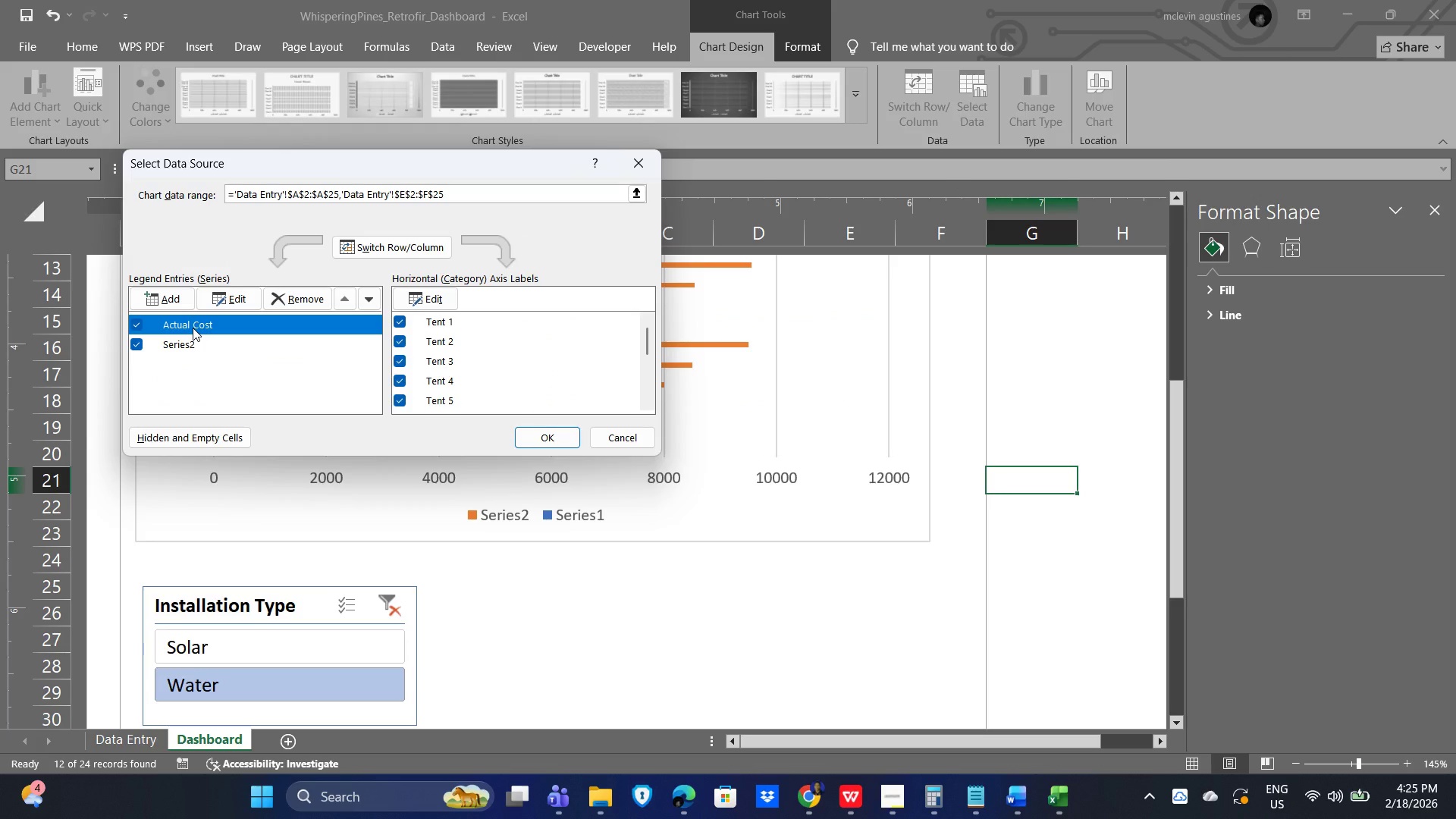 
right_click([193, 327])
 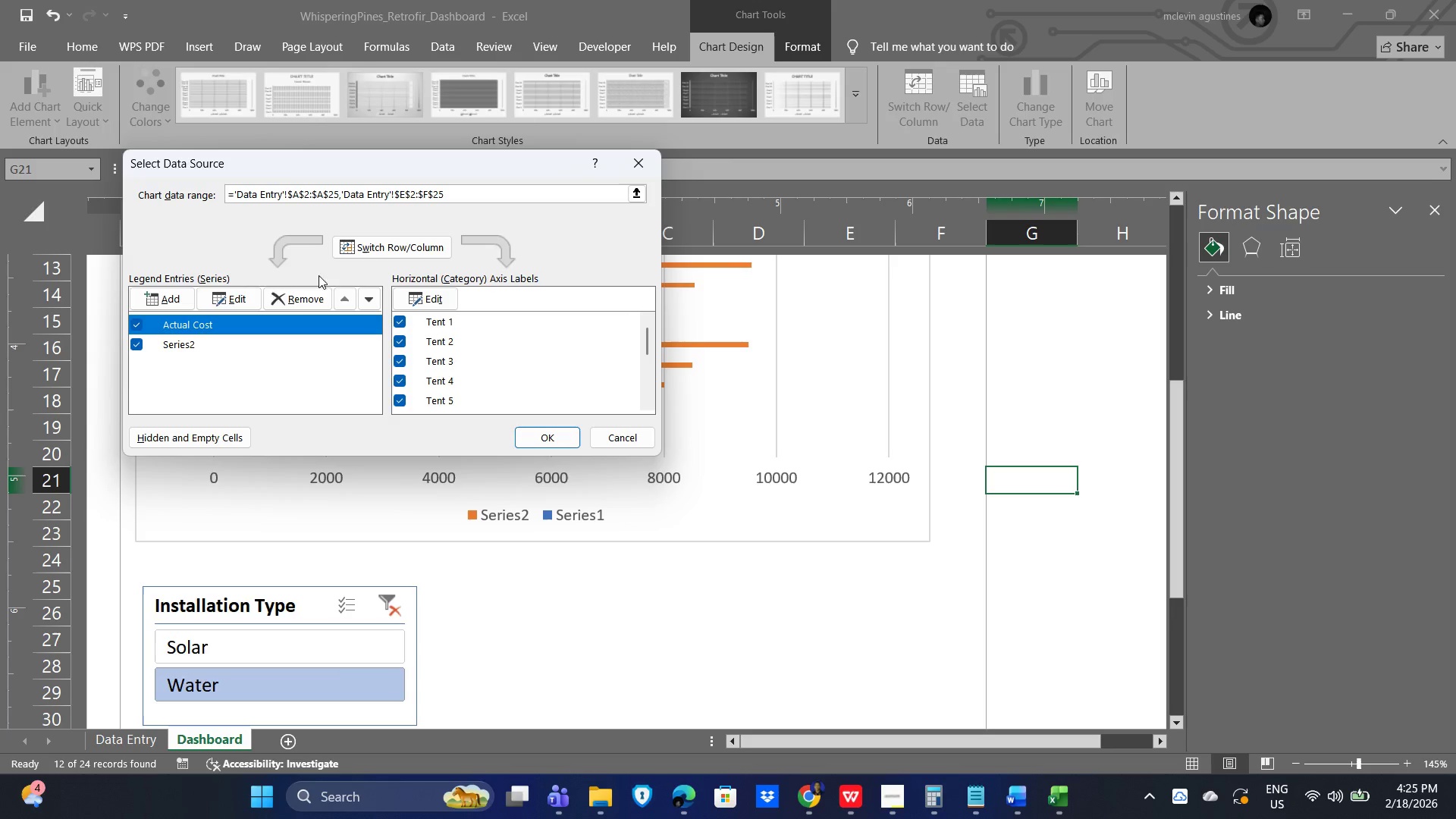 
left_click([236, 295])
 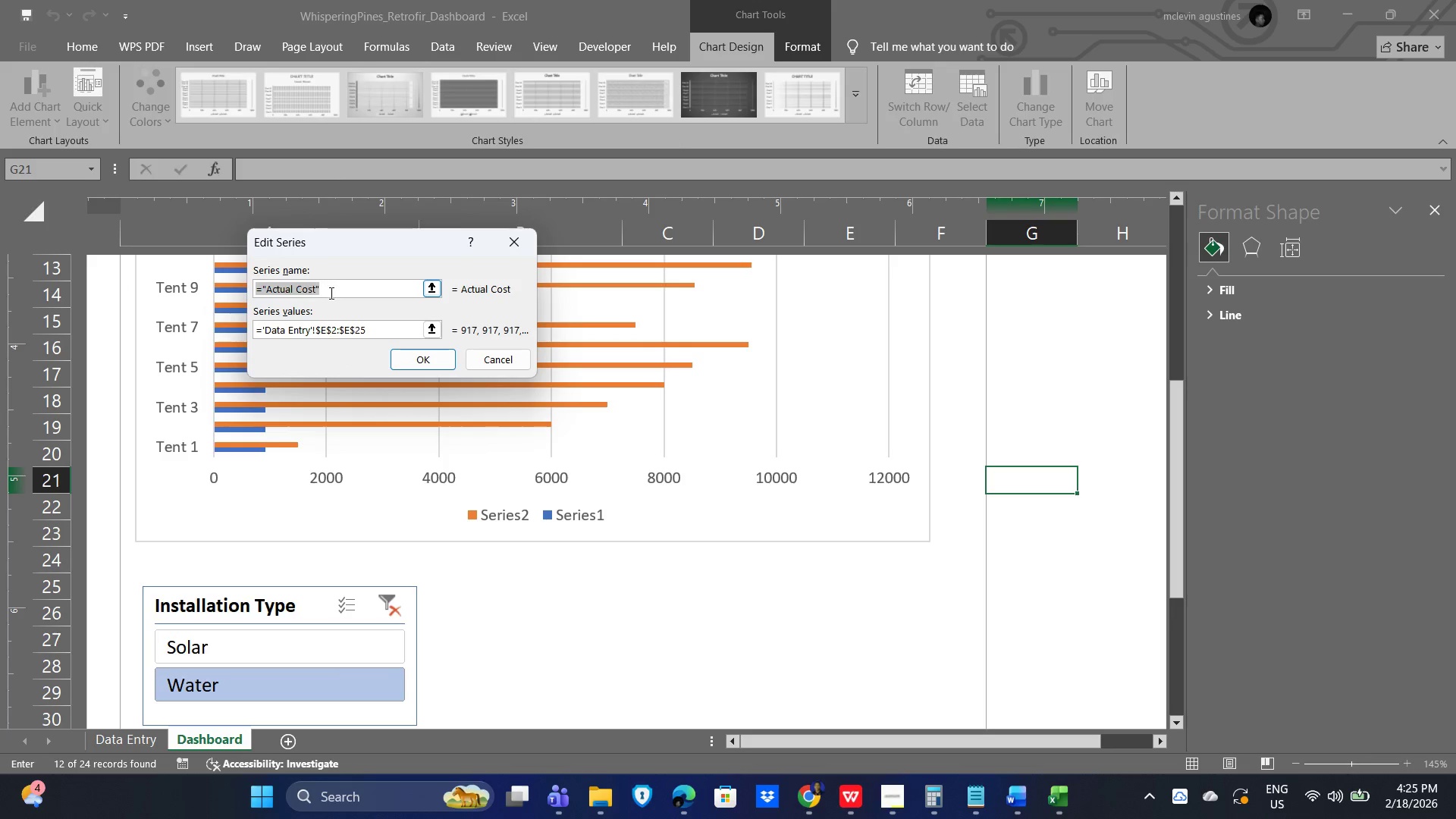 
left_click_drag(start_coordinate=[341, 290], to_coordinate=[249, 290])
 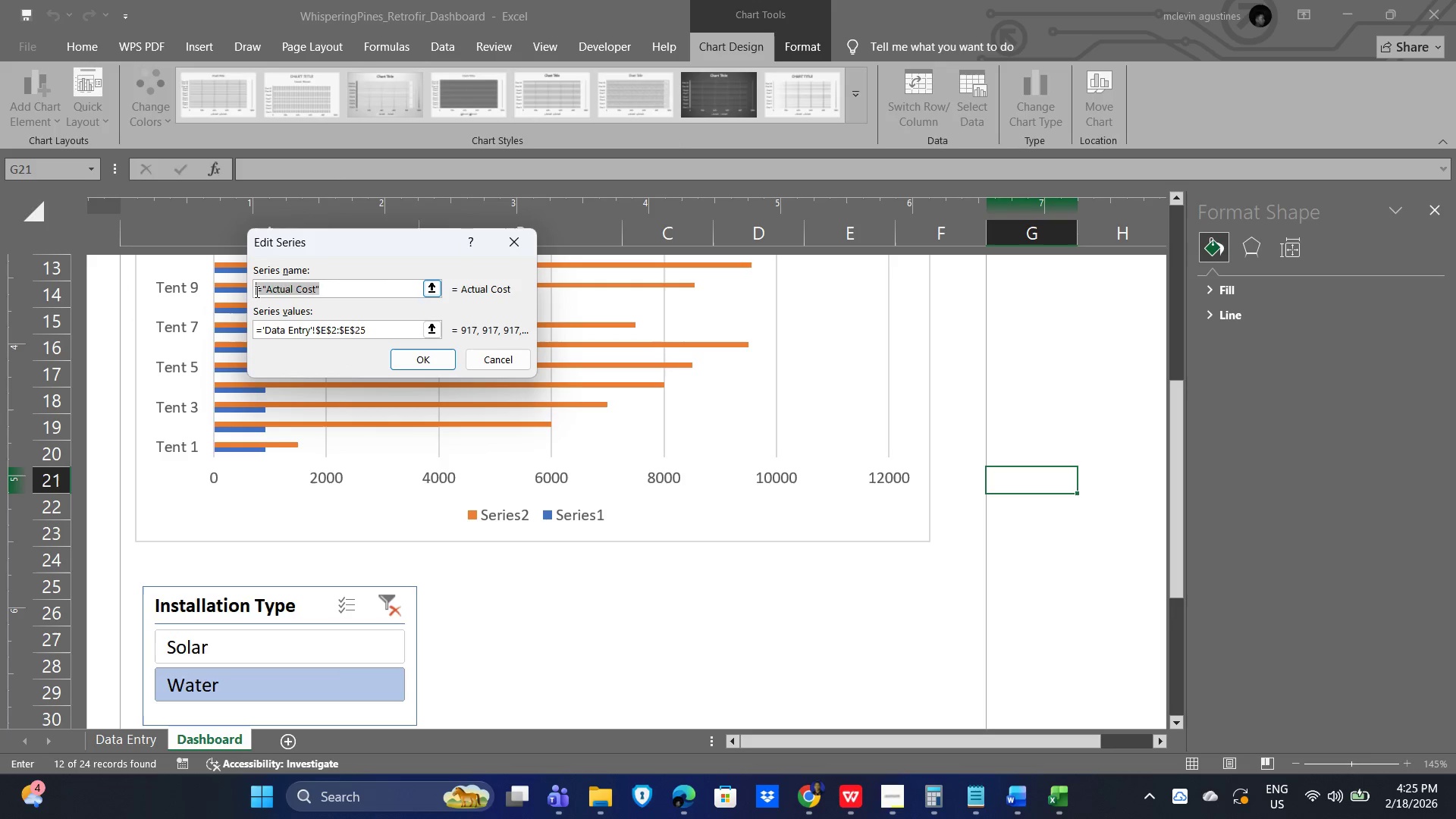 
key(Backspace)
 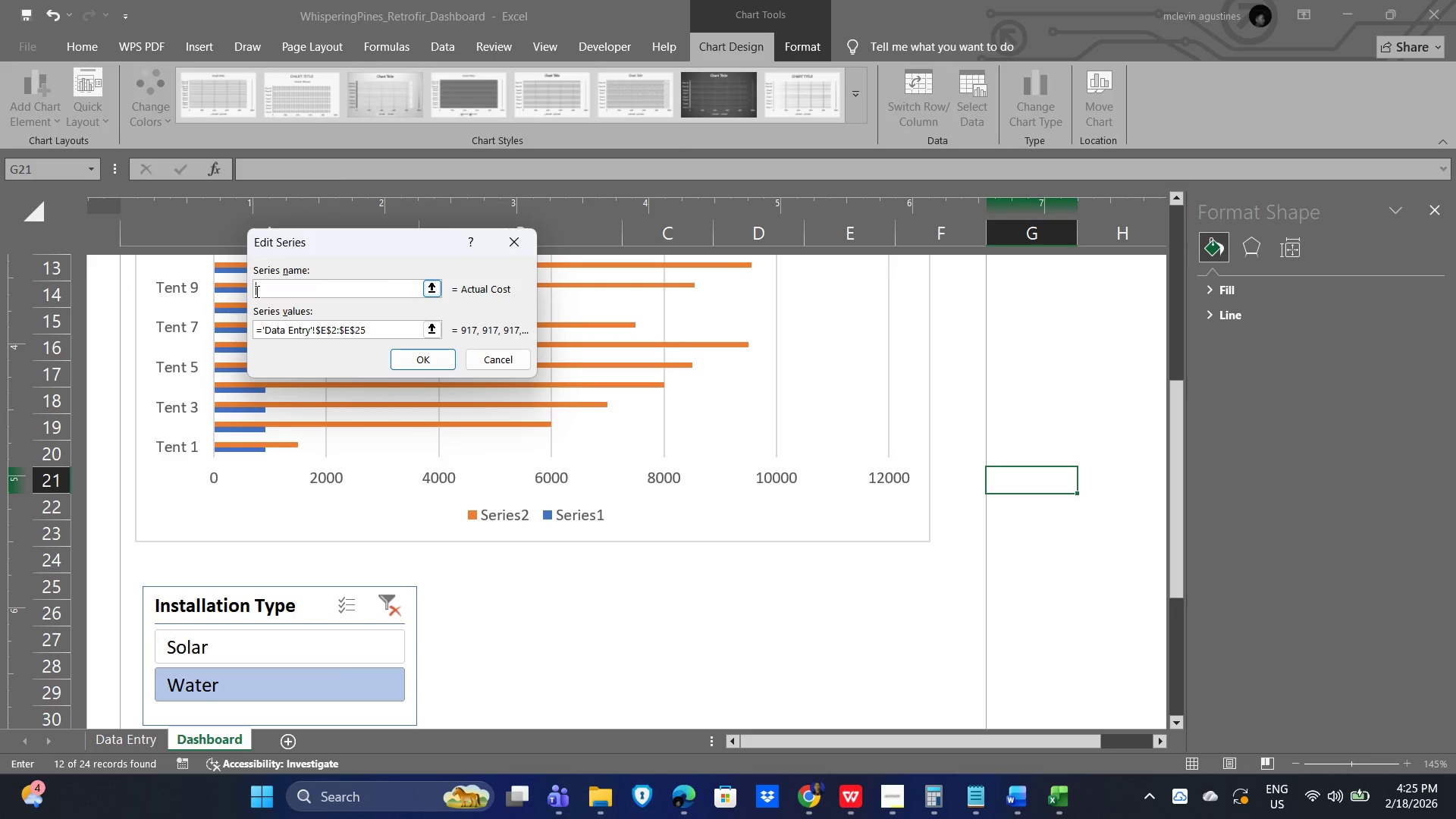 
type(Ac)
key(Backspace)
key(Backspace)
key(Backspace)
type(Budget Cost)
 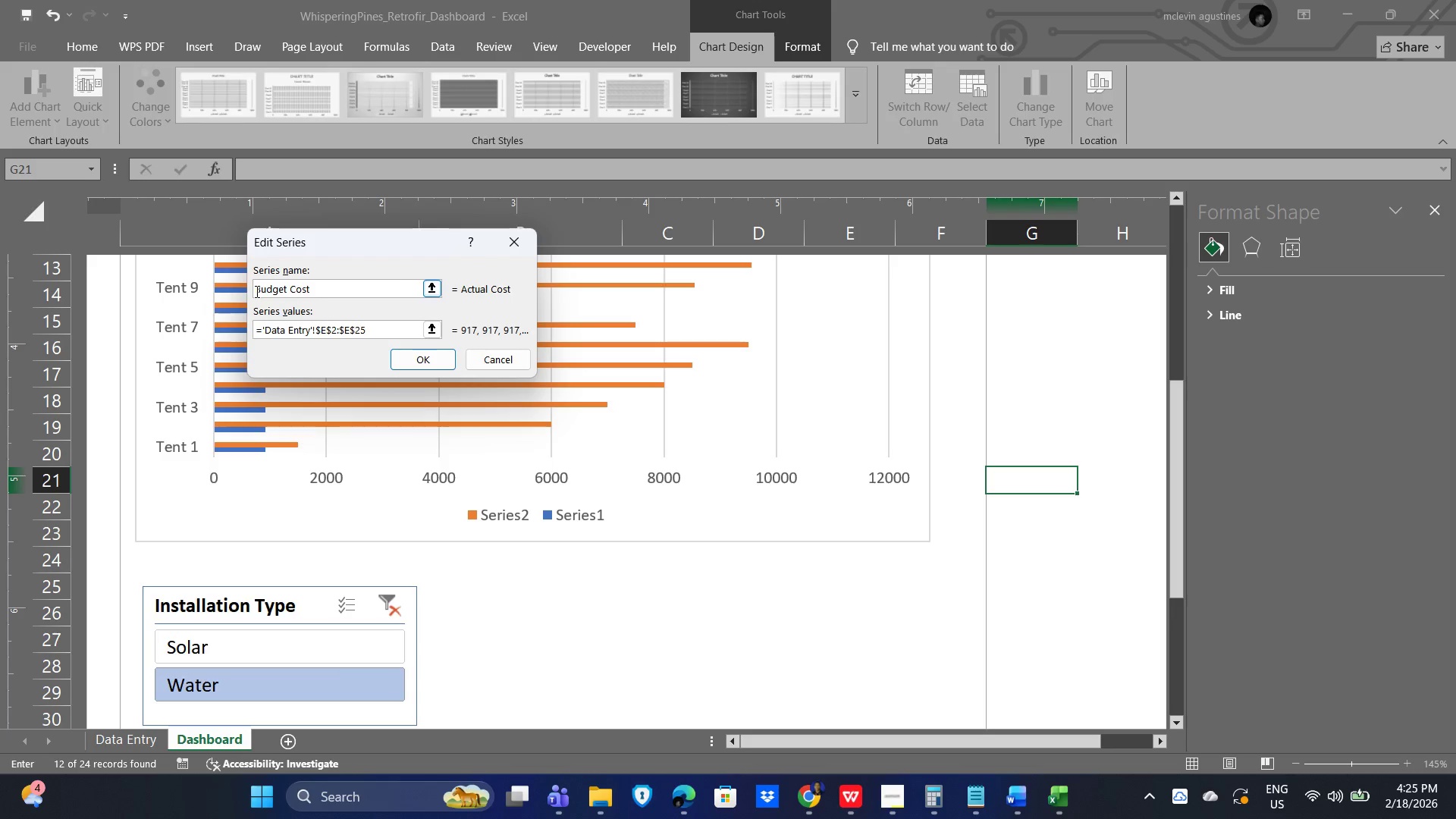 
left_click([423, 364])
 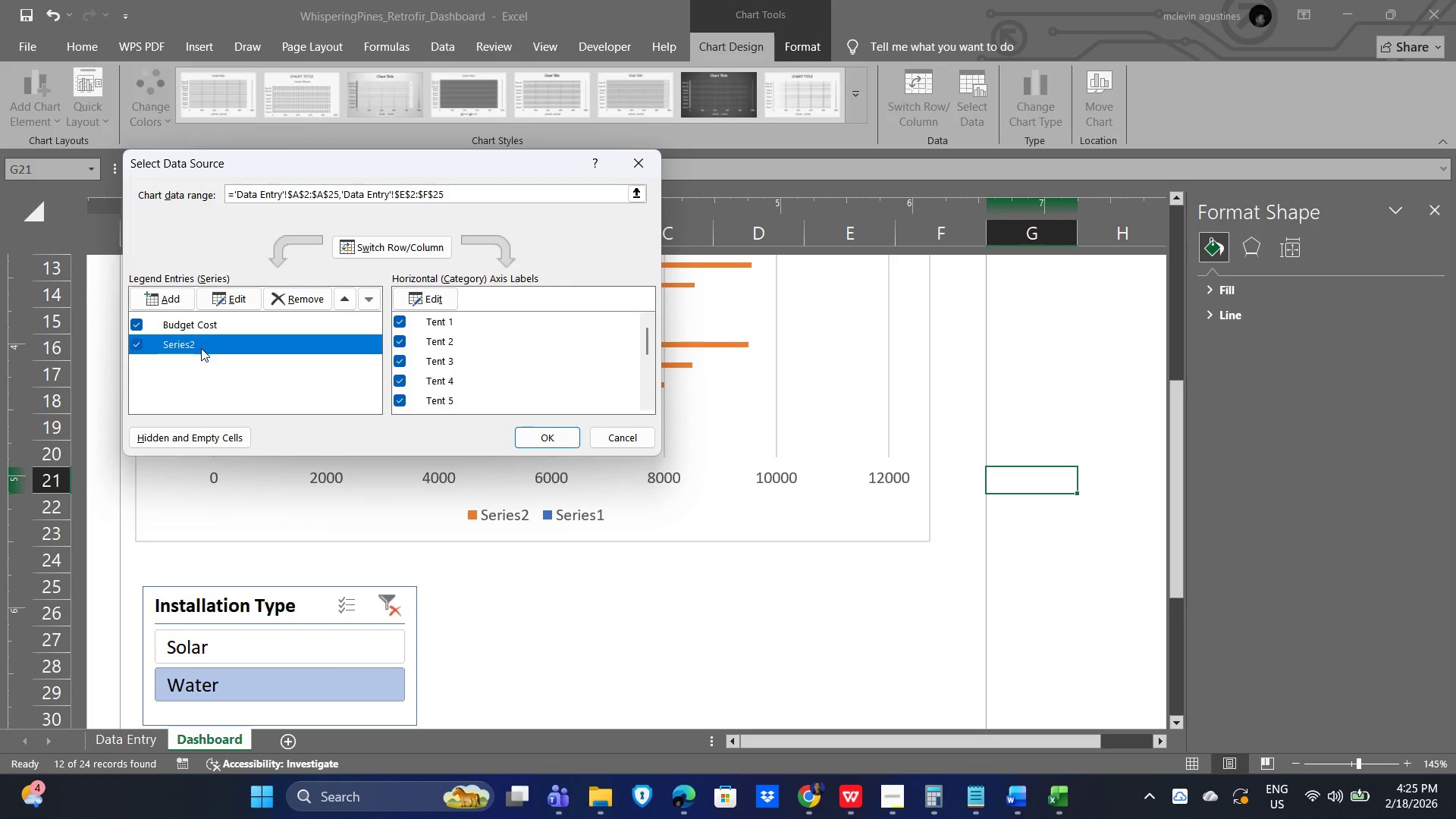 
left_click([220, 300])
 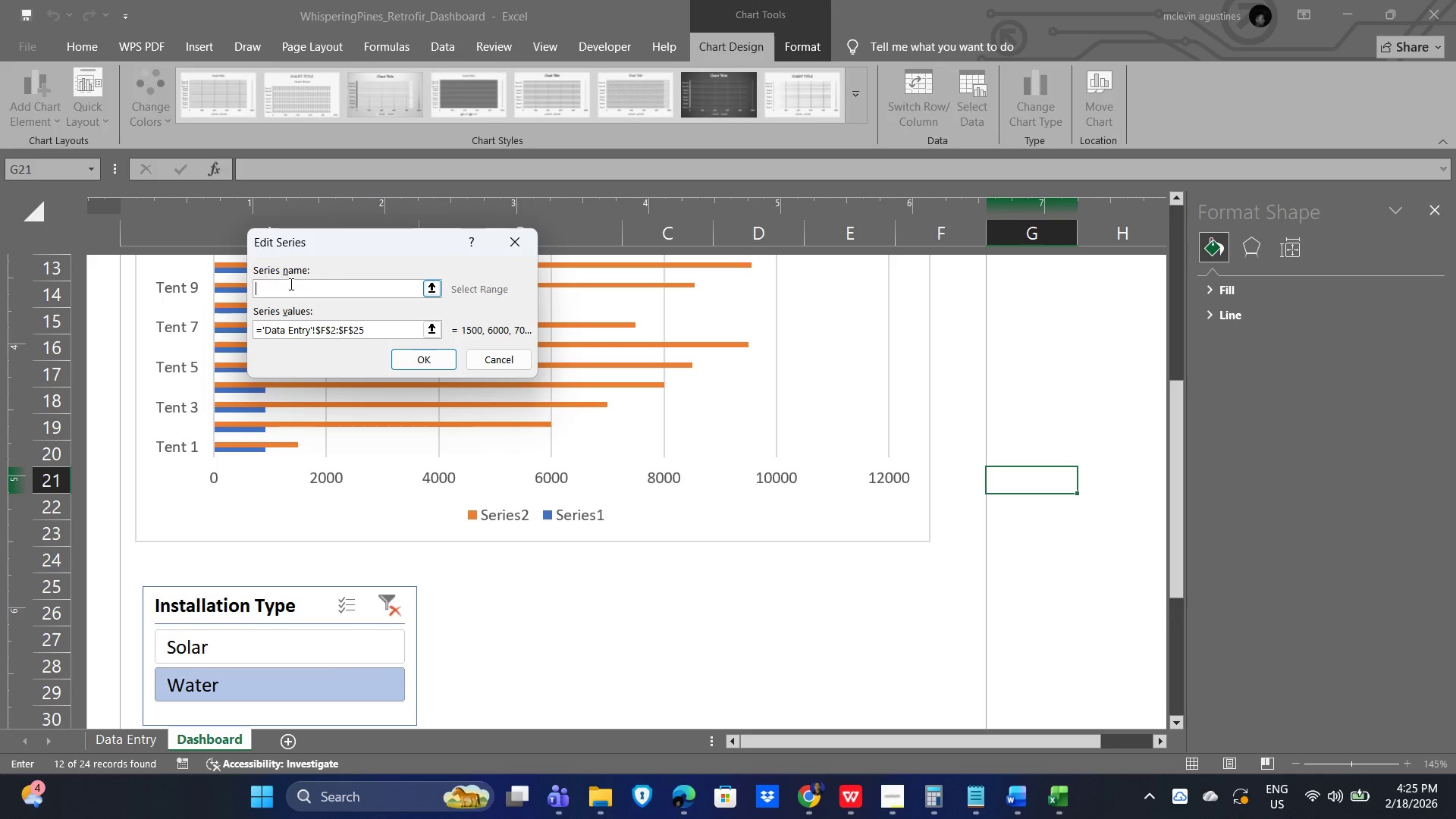 
type(Actual Cost)
 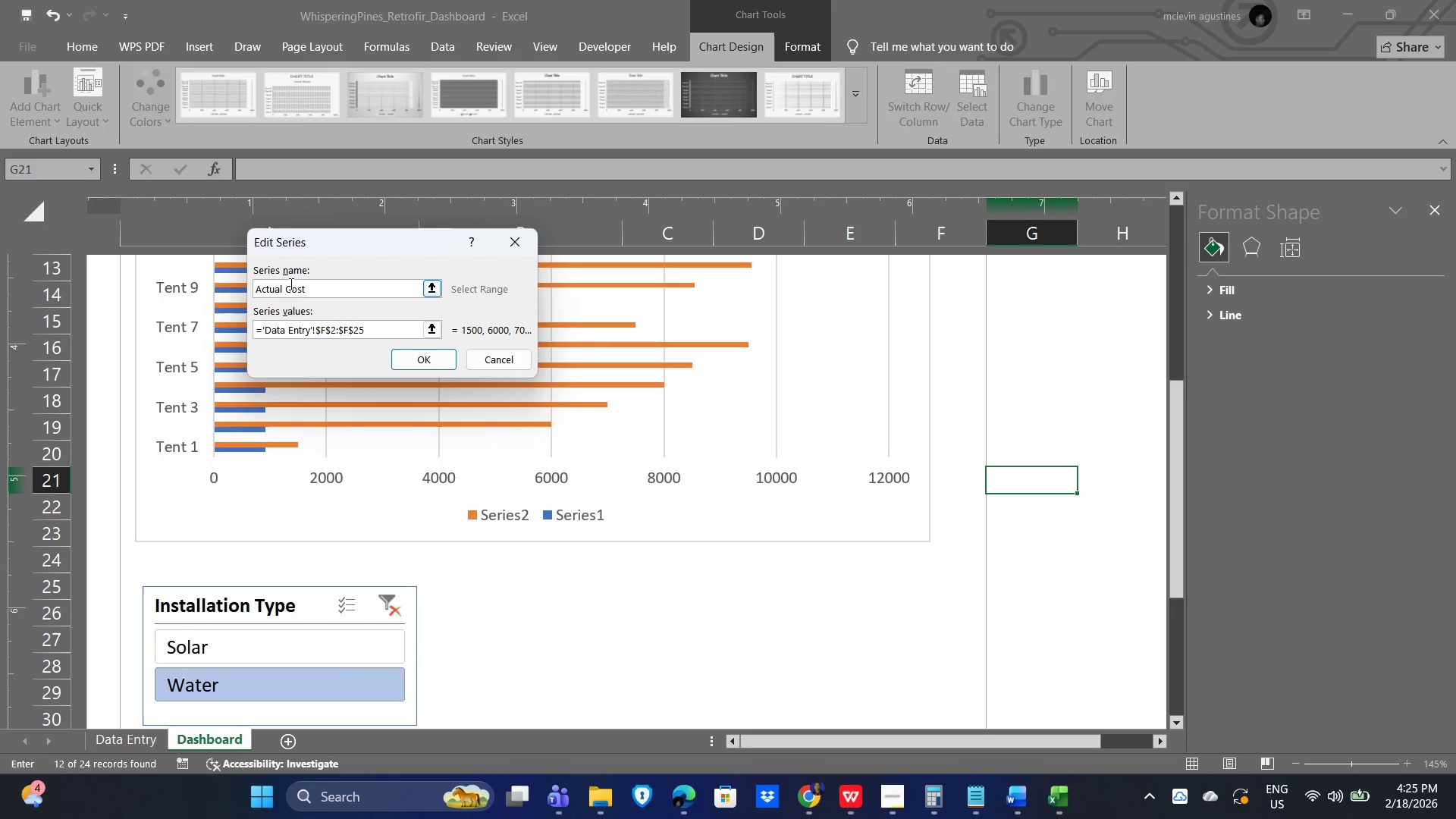 
left_click([419, 364])
 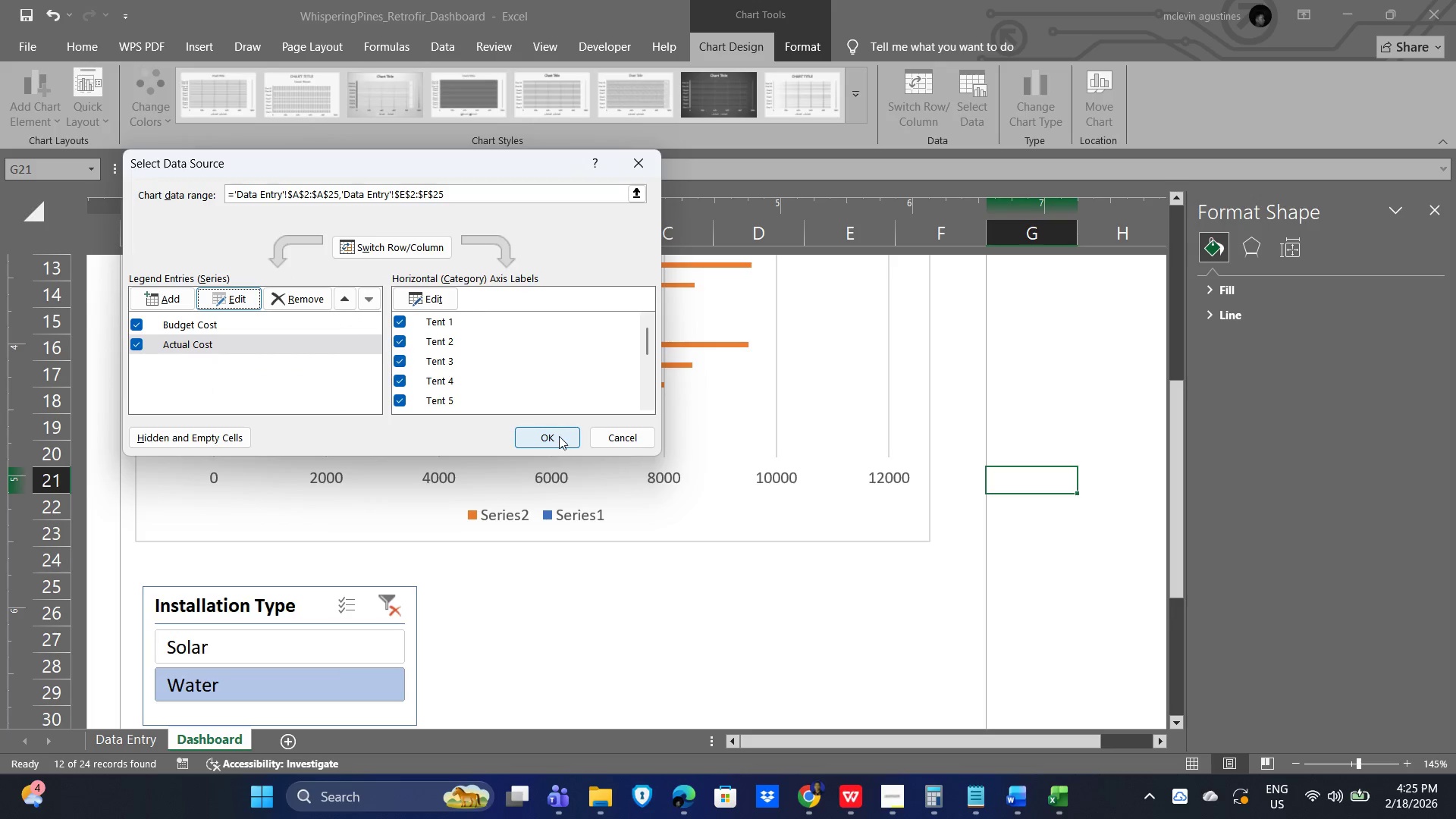 
left_click([559, 436])
 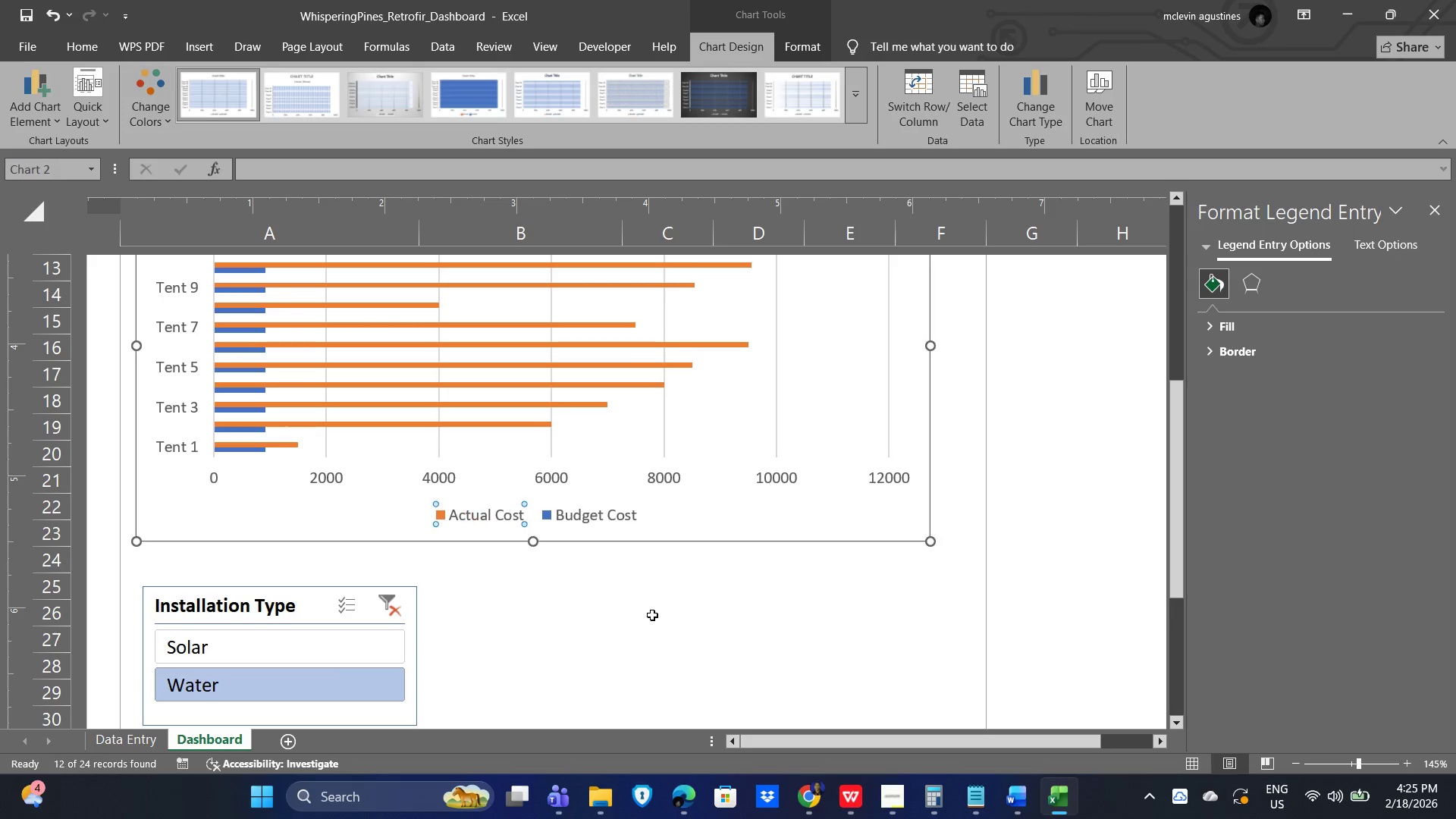 
left_click([652, 615])
 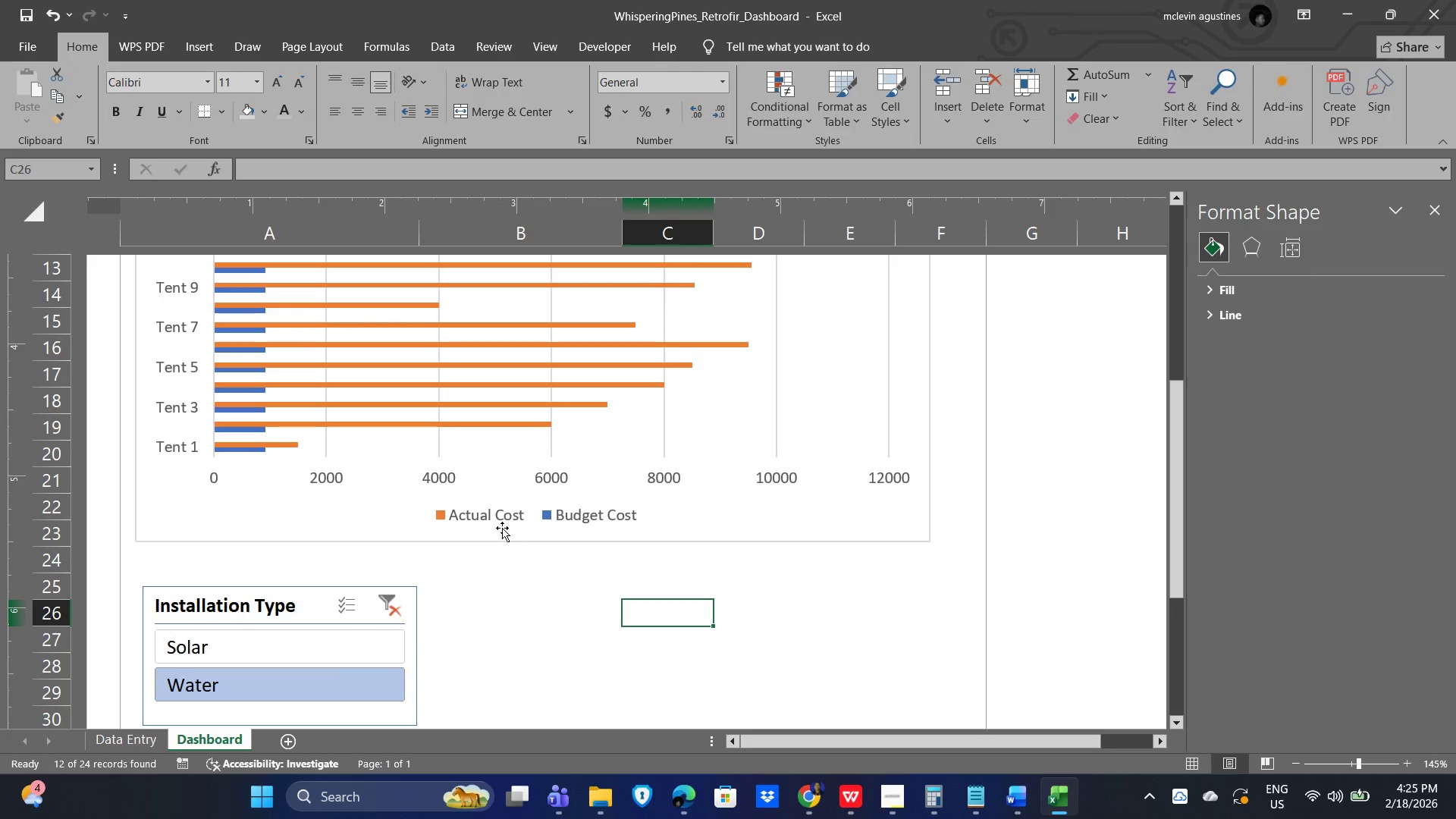 
left_click([476, 512])
 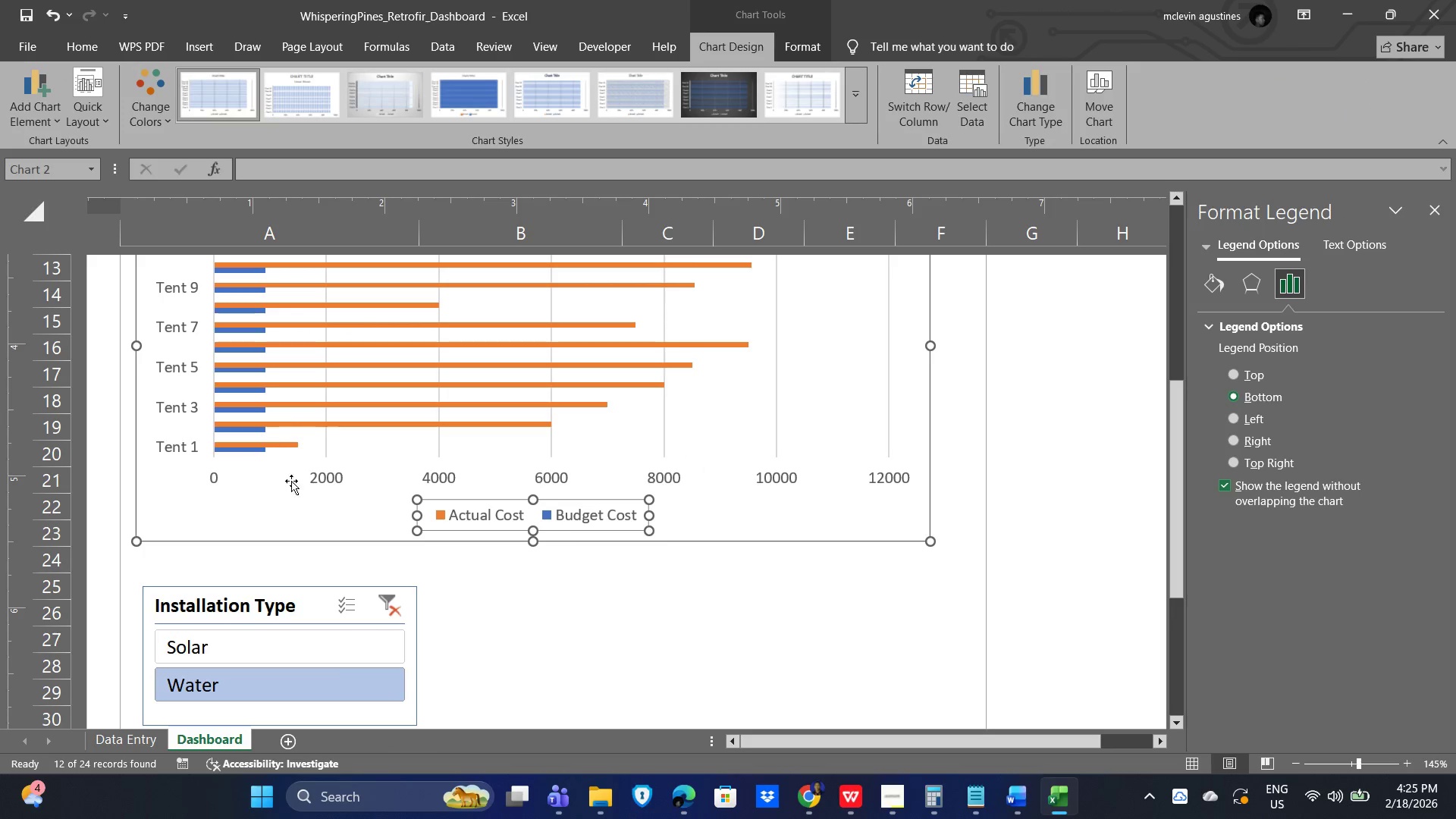 
scroll: coordinate [359, 473], scroll_direction: up, amount: 2.0
 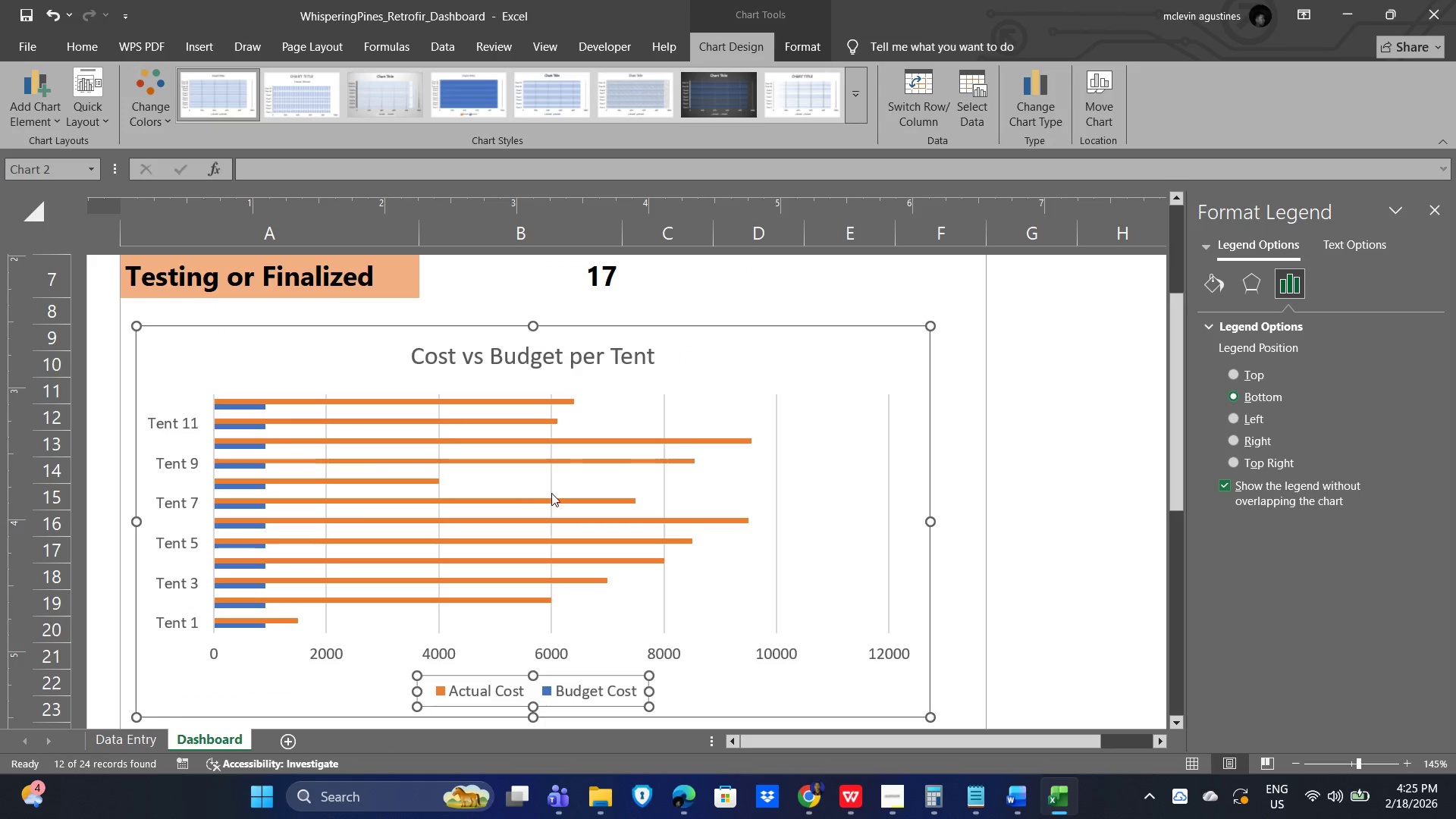 
scroll: coordinate [528, 500], scroll_direction: down, amount: 2.0
 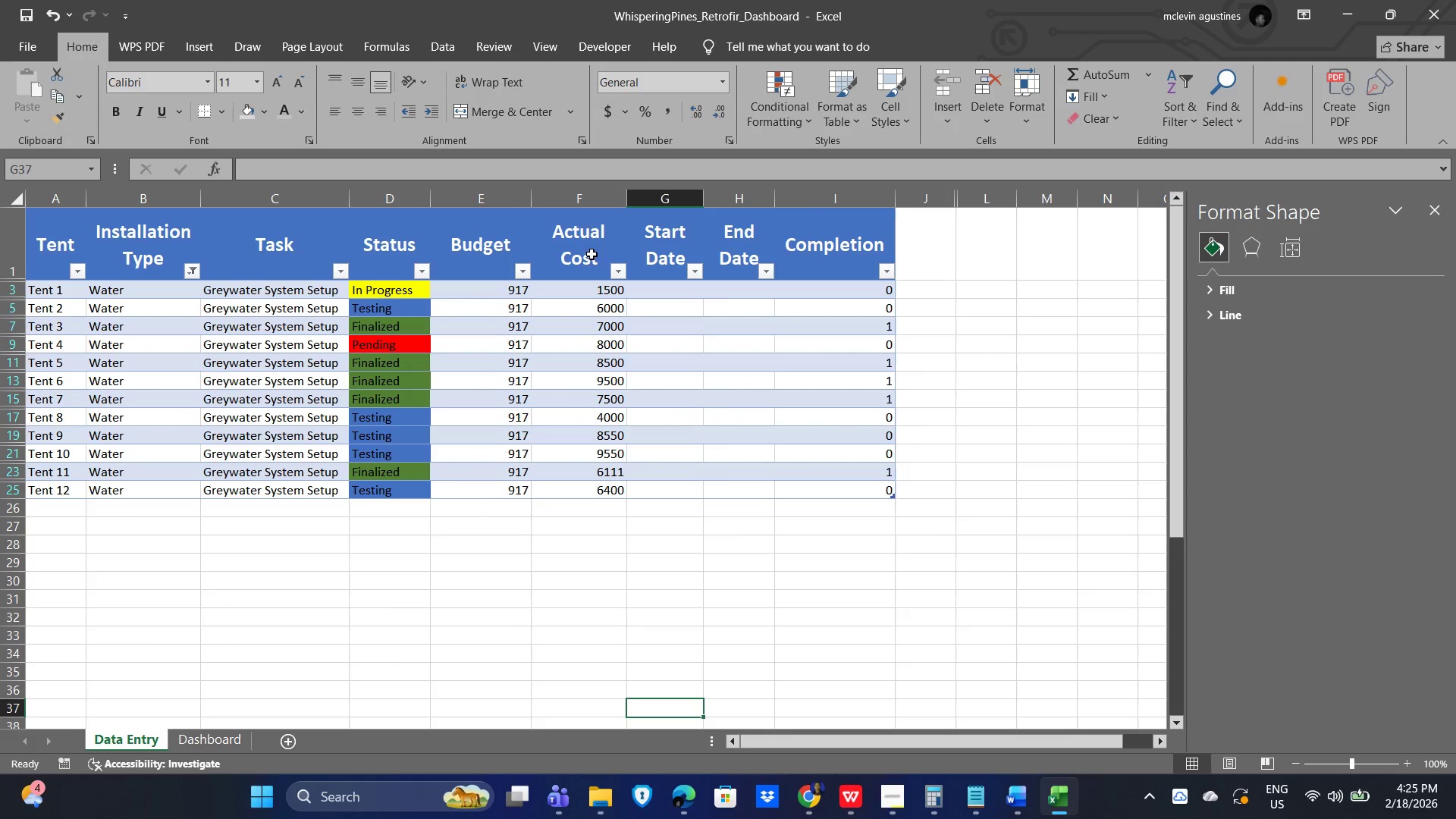 
left_click([196, 742])
 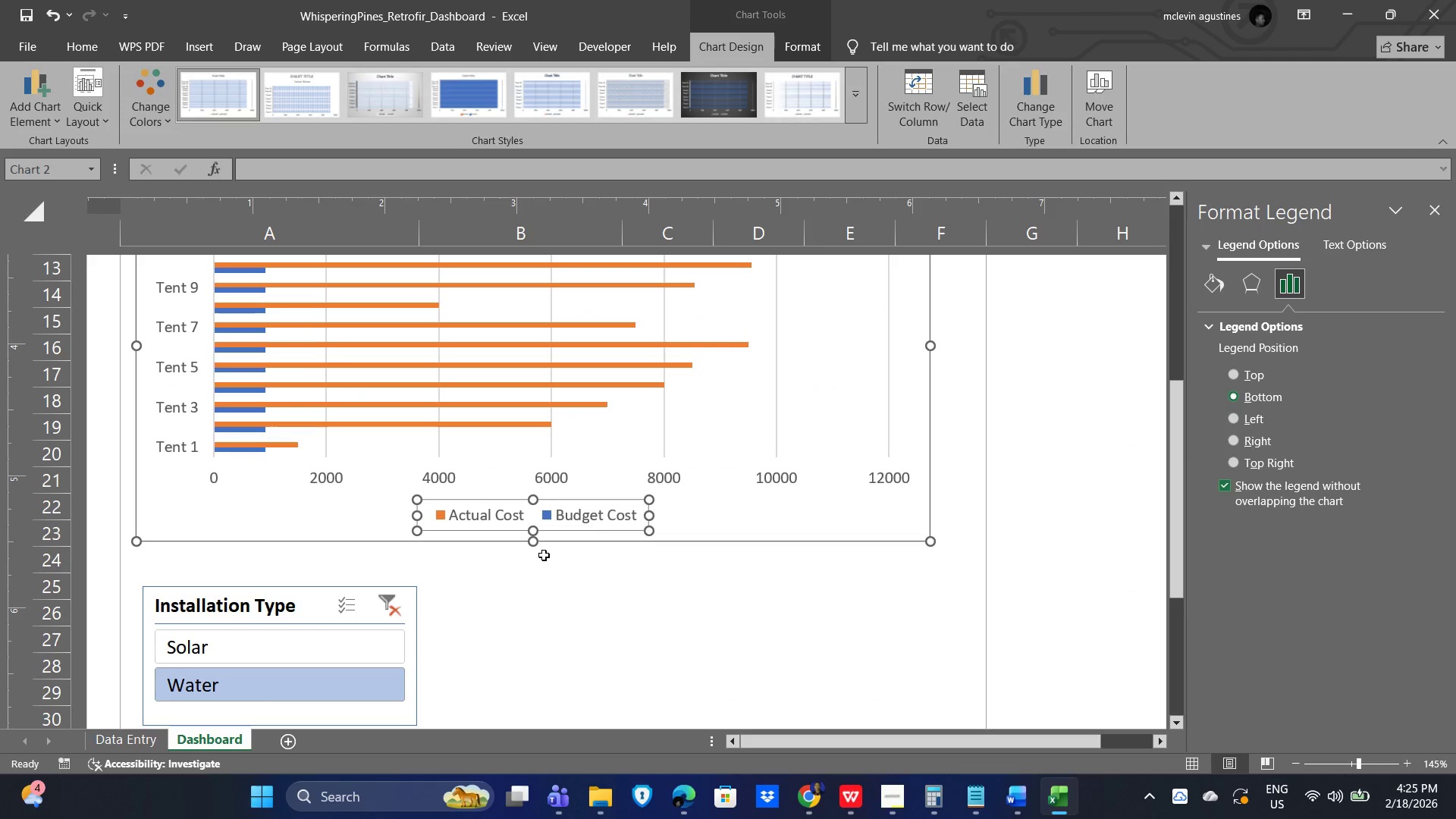 
scroll: coordinate [296, 511], scroll_direction: up, amount: 4.0
 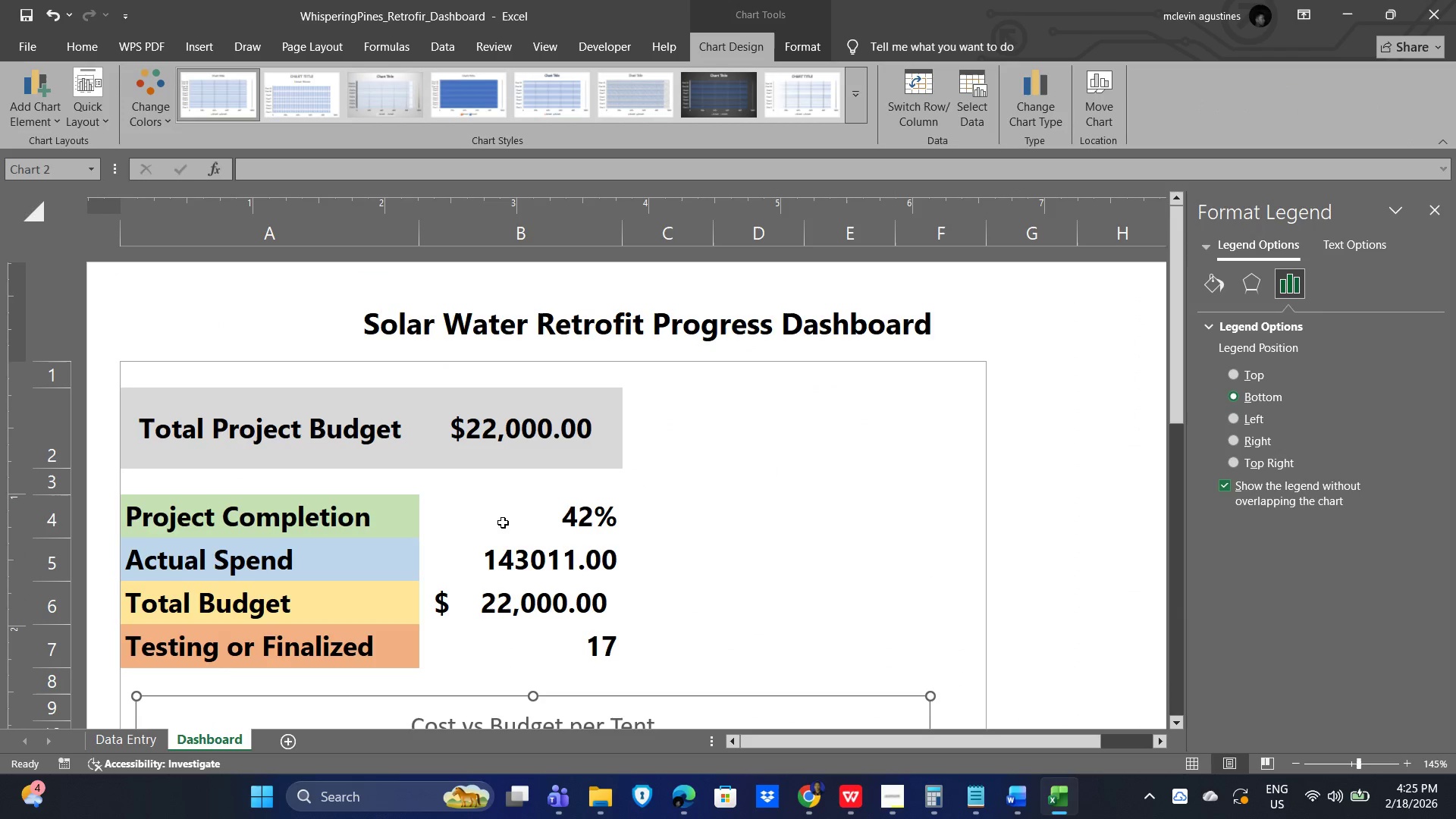 
scroll: coordinate [580, 519], scroll_direction: down, amount: 5.0
 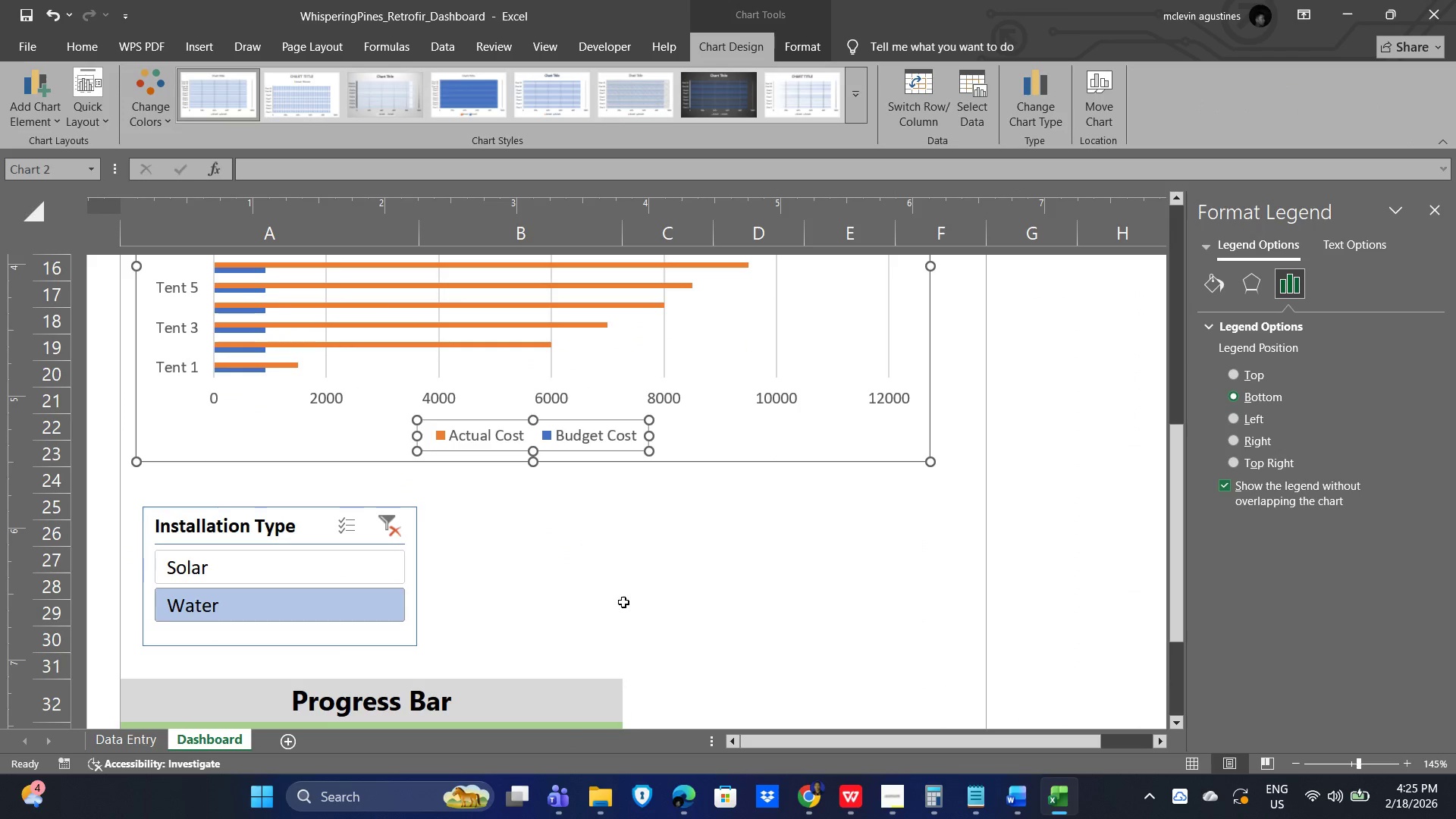 
left_click([622, 600])
 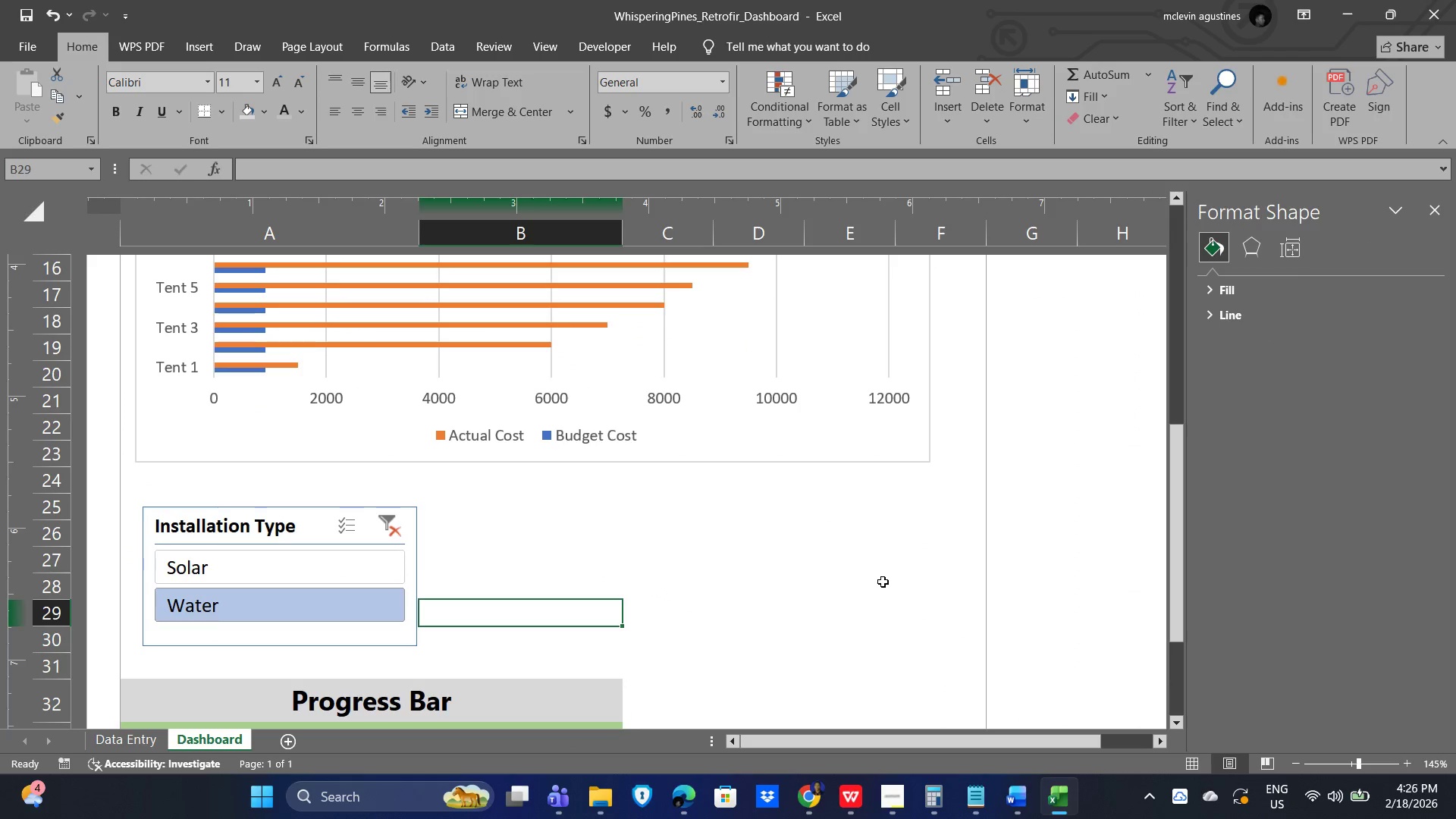 
hold_key(key=ControlLeft, duration=0.47)
scroll: coordinate [836, 570], scroll_direction: down, amount: 4.0
 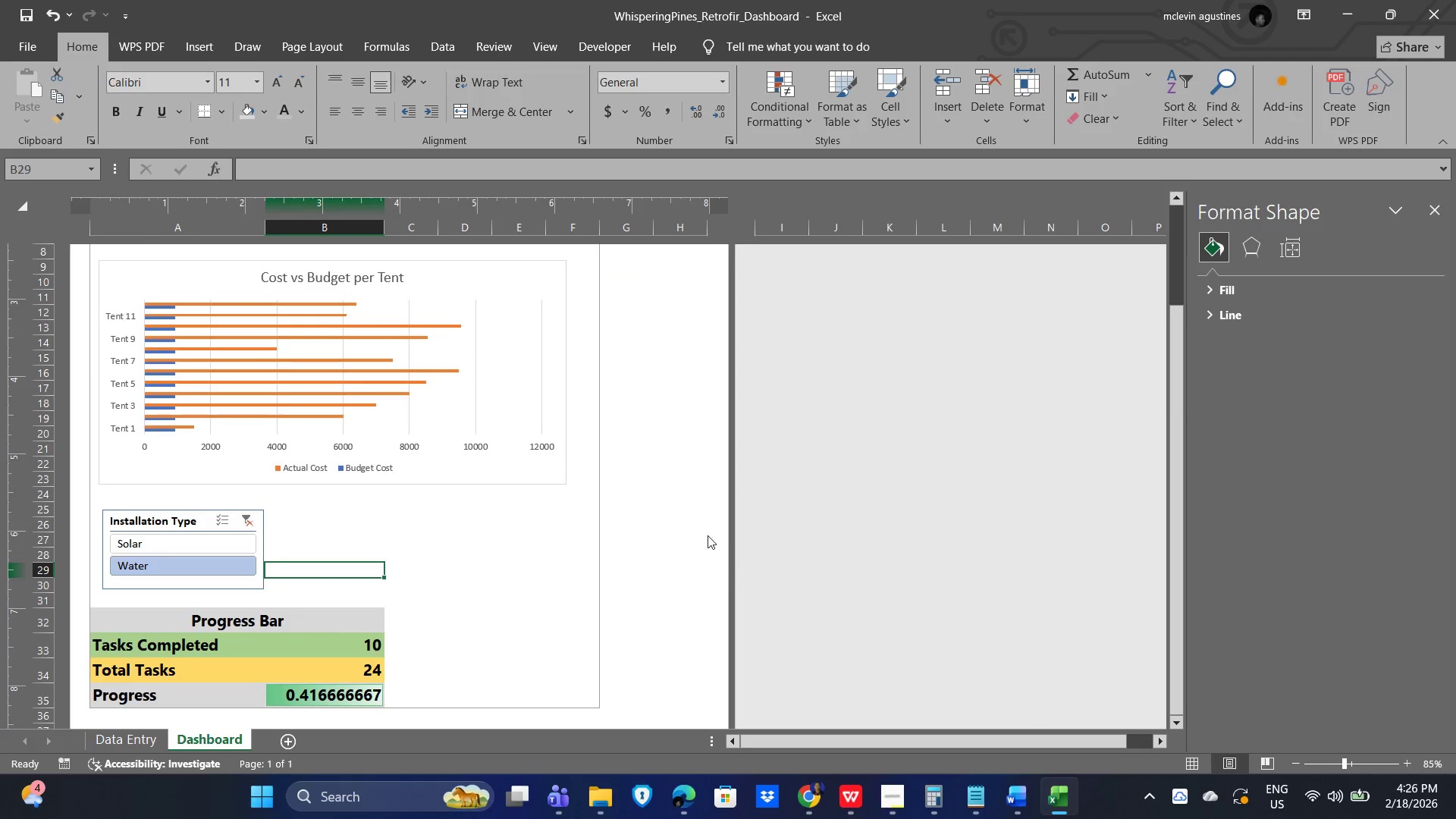 
key(Control+ControlLeft)
 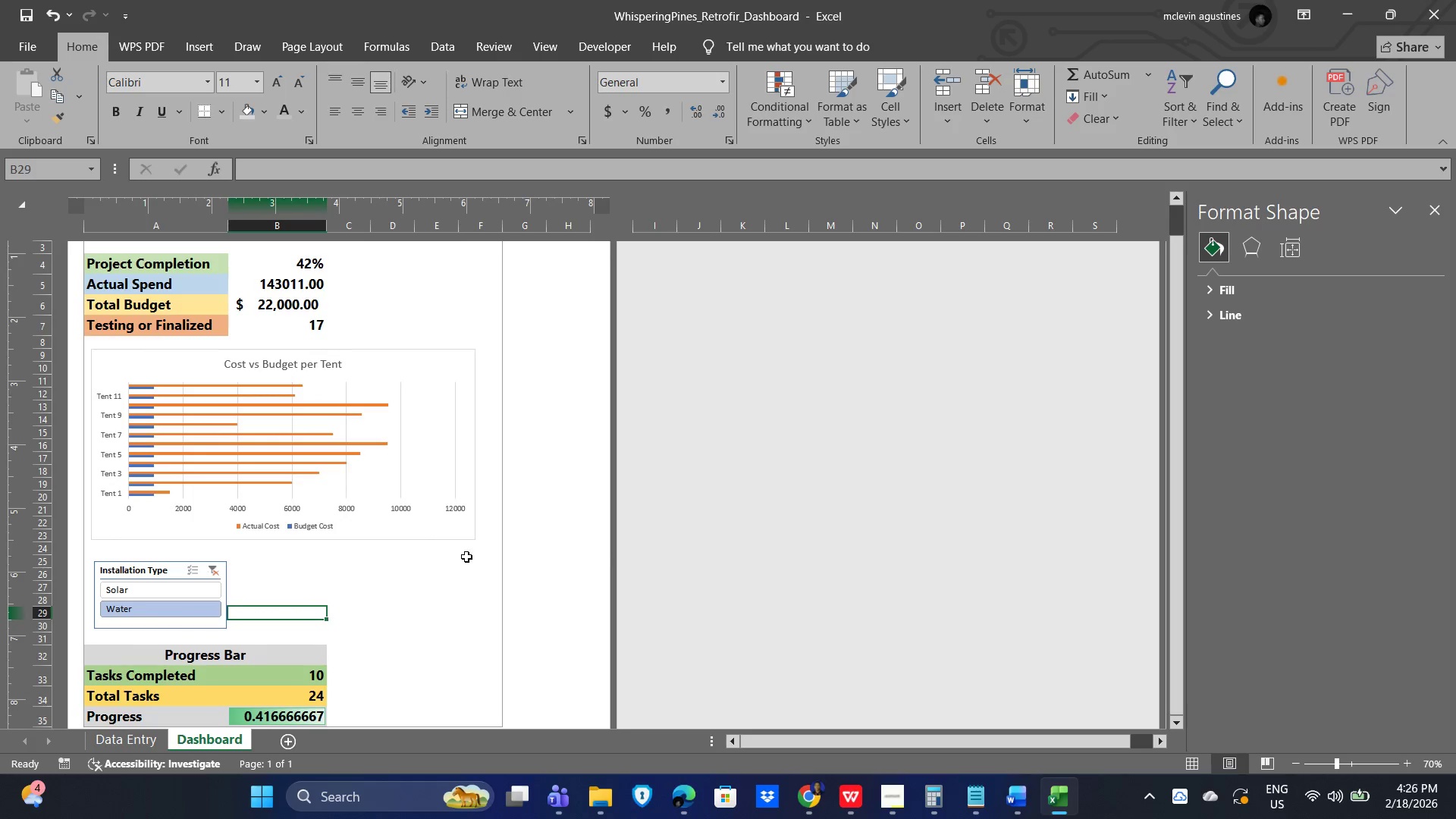 
scroll: coordinate [645, 542], scroll_direction: down, amount: 2.0
 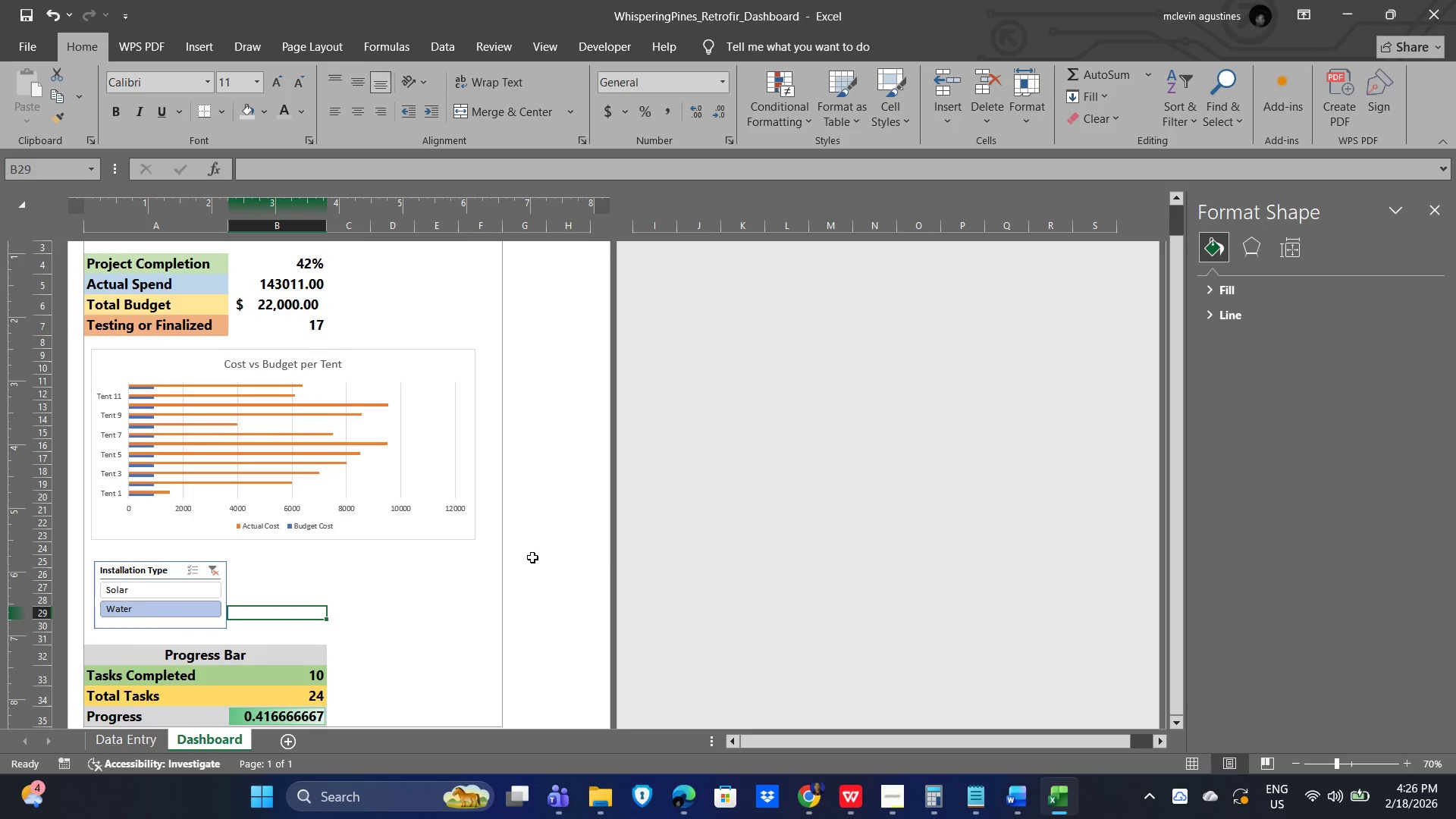 
scroll: coordinate [509, 506], scroll_direction: none, amount: 0.0
 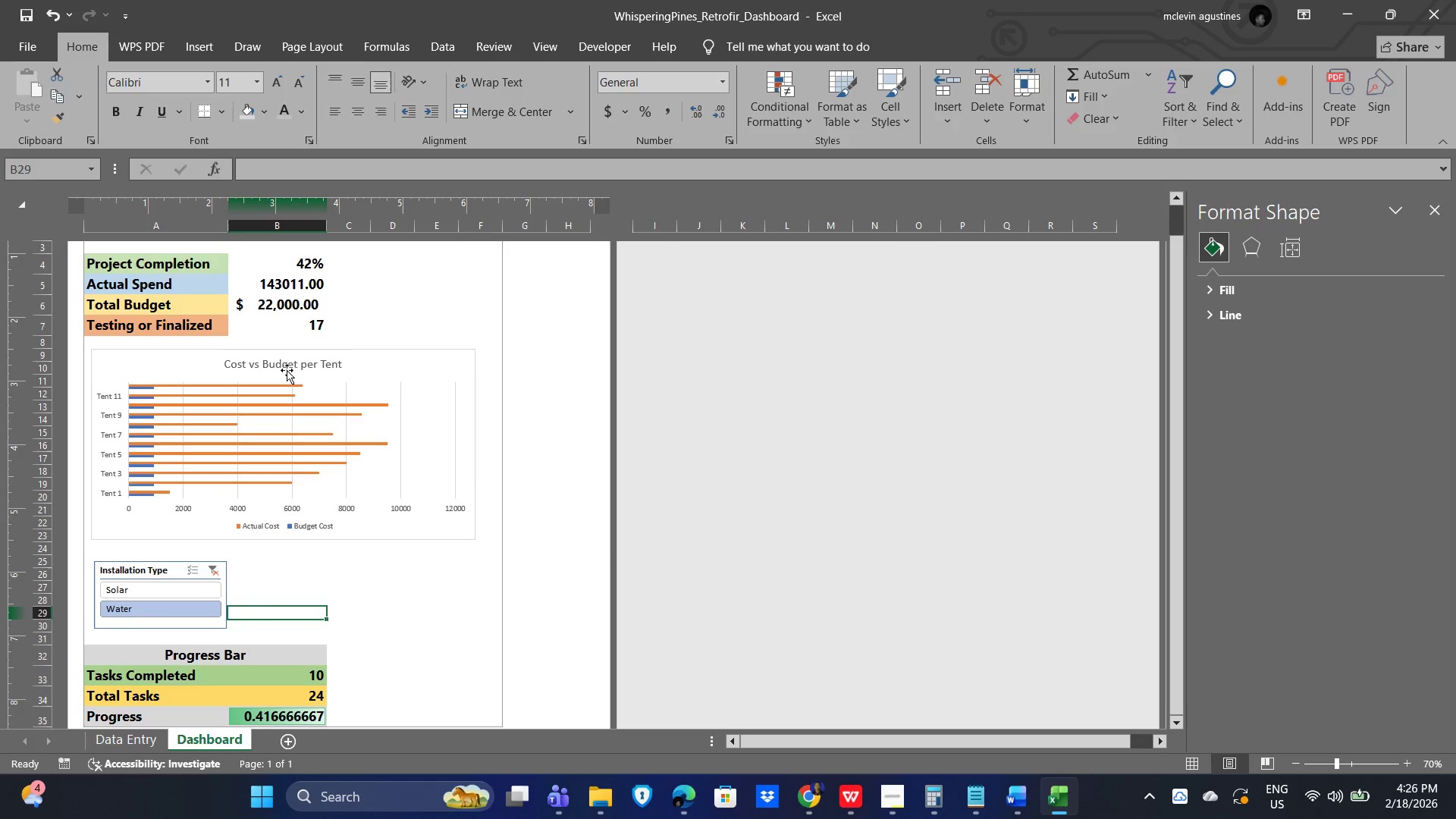 
left_click([286, 356])
 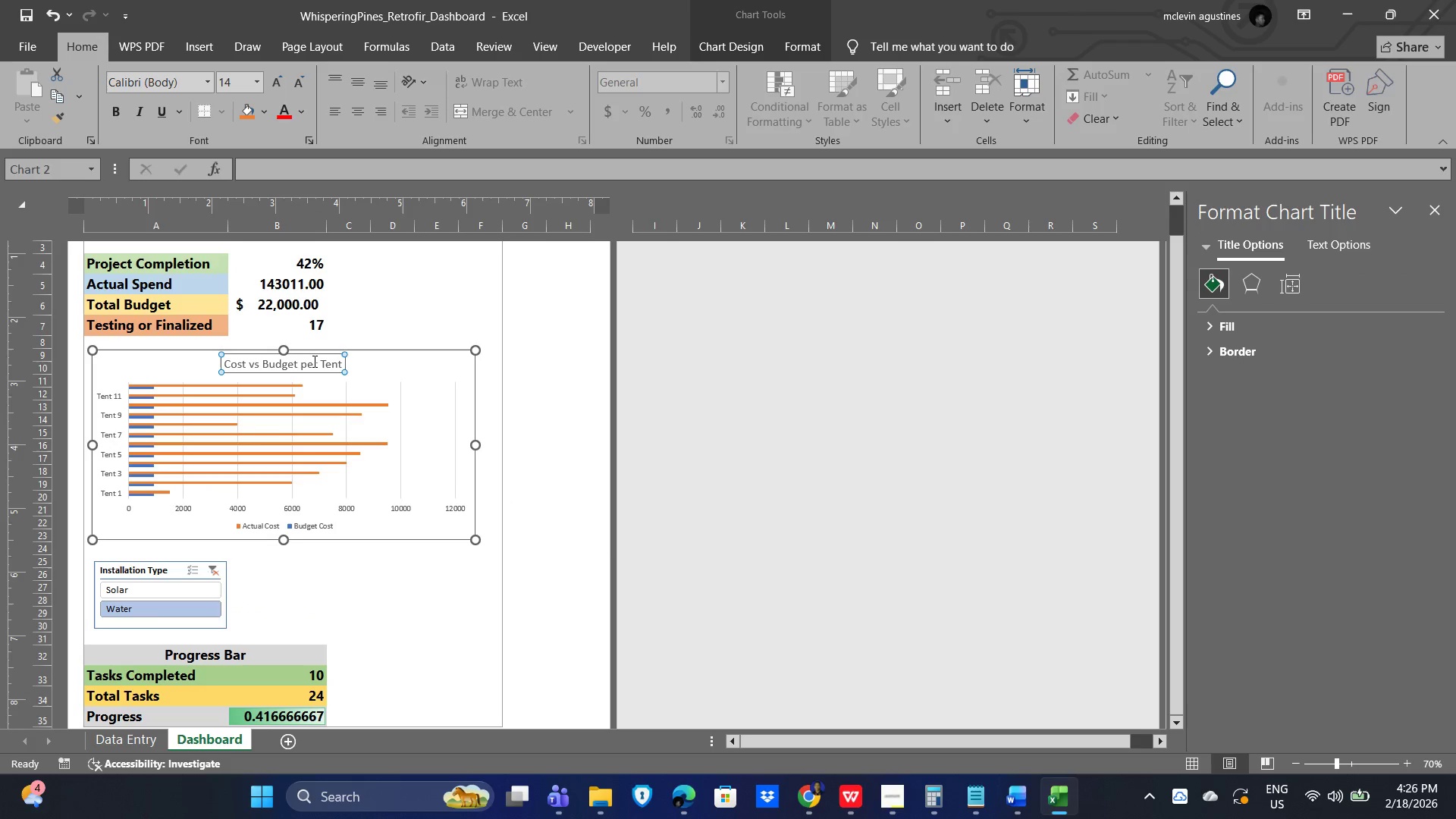 
double_click([313, 361])
 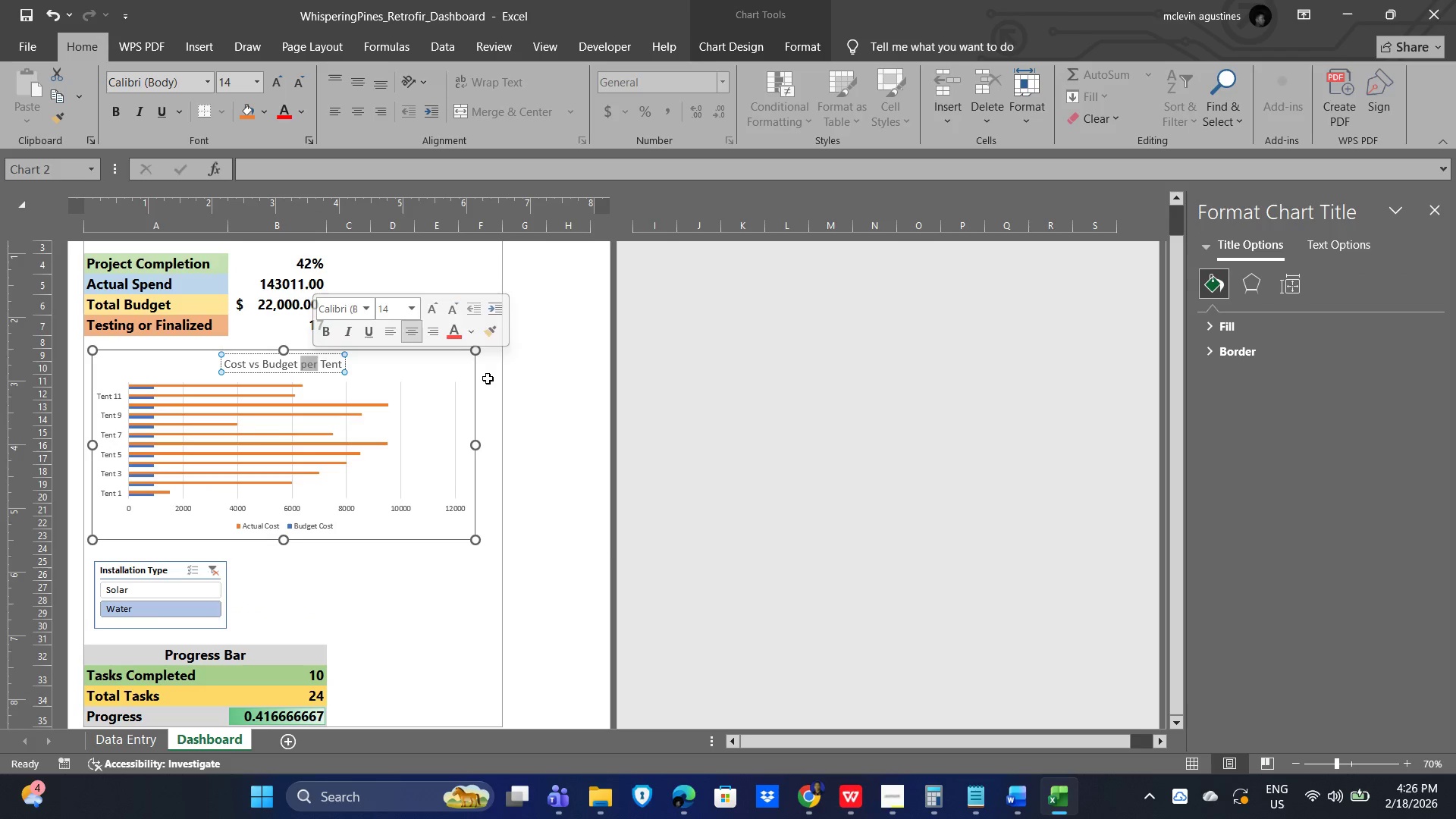 
left_click([563, 405])
 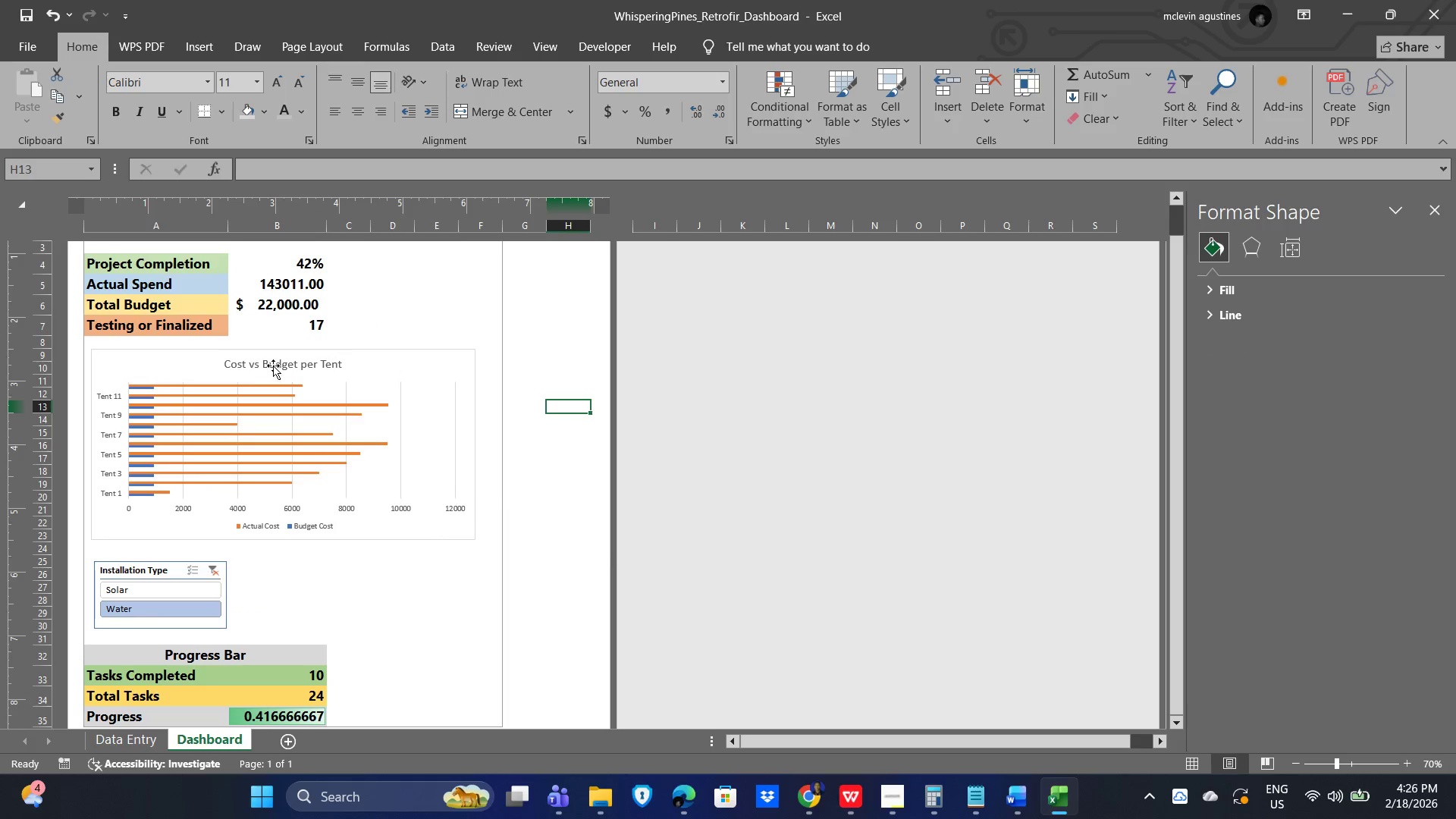 
left_click([275, 362])
 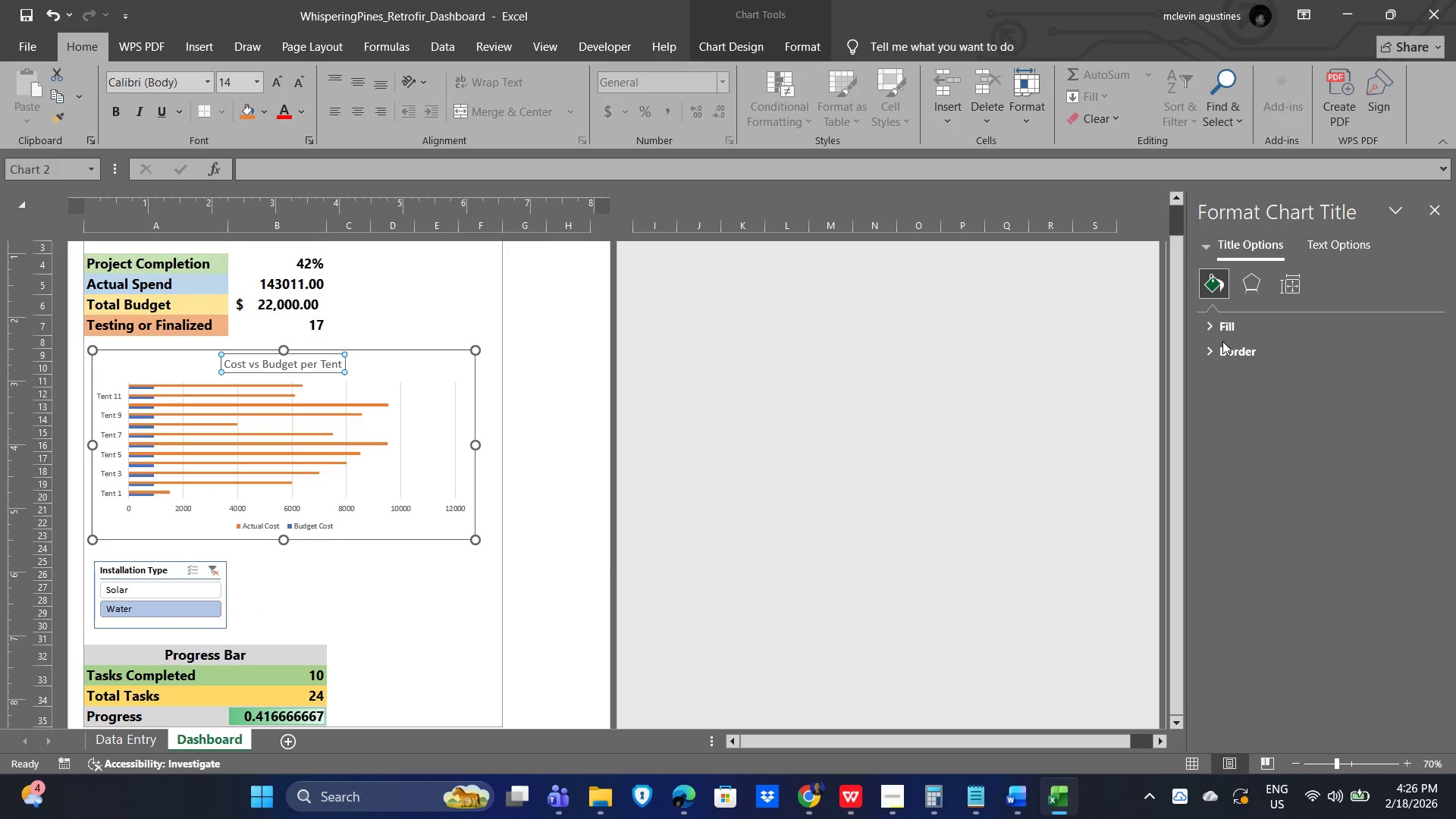 
left_click([1210, 327])
 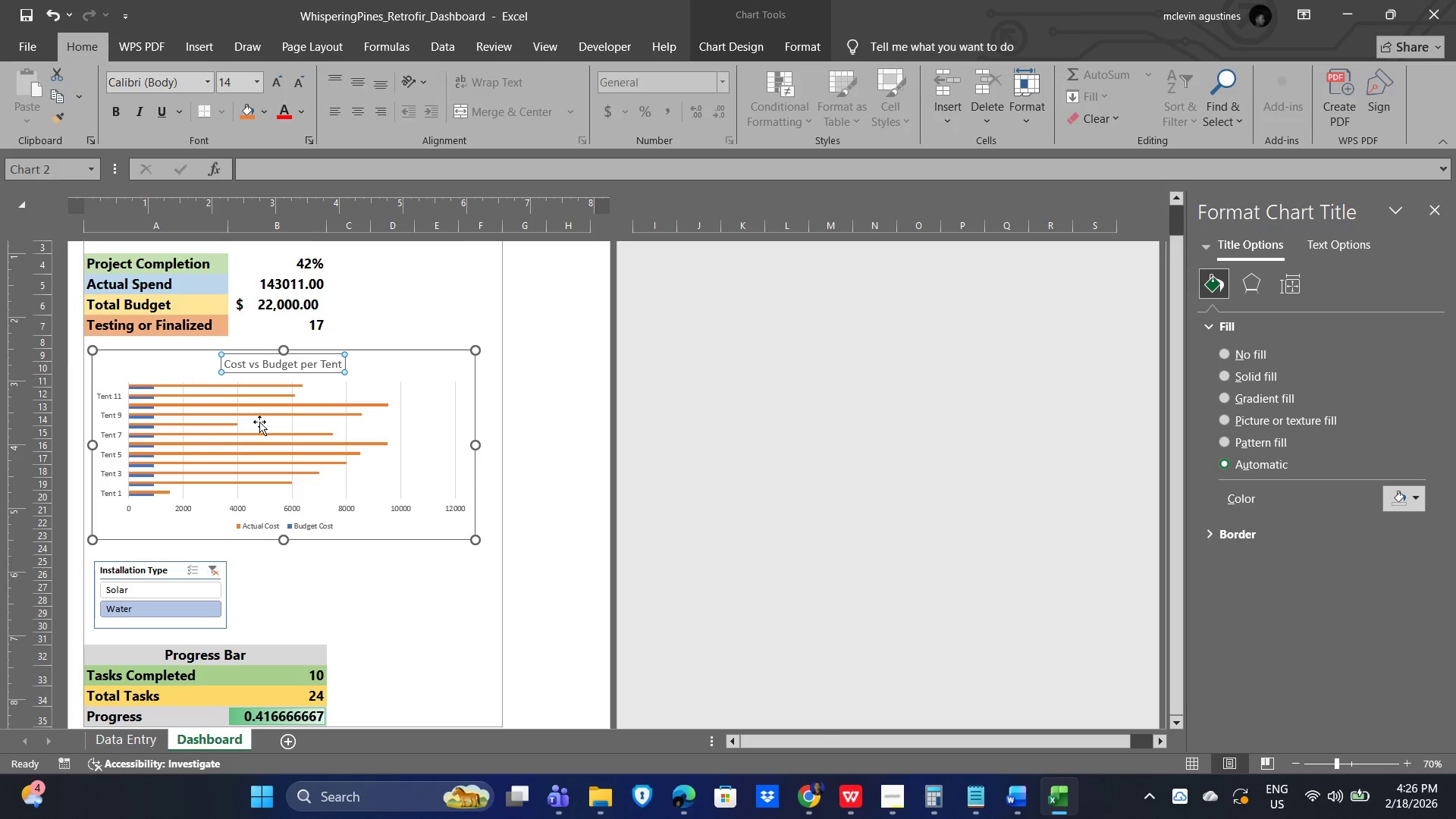 
wait(7.47)
 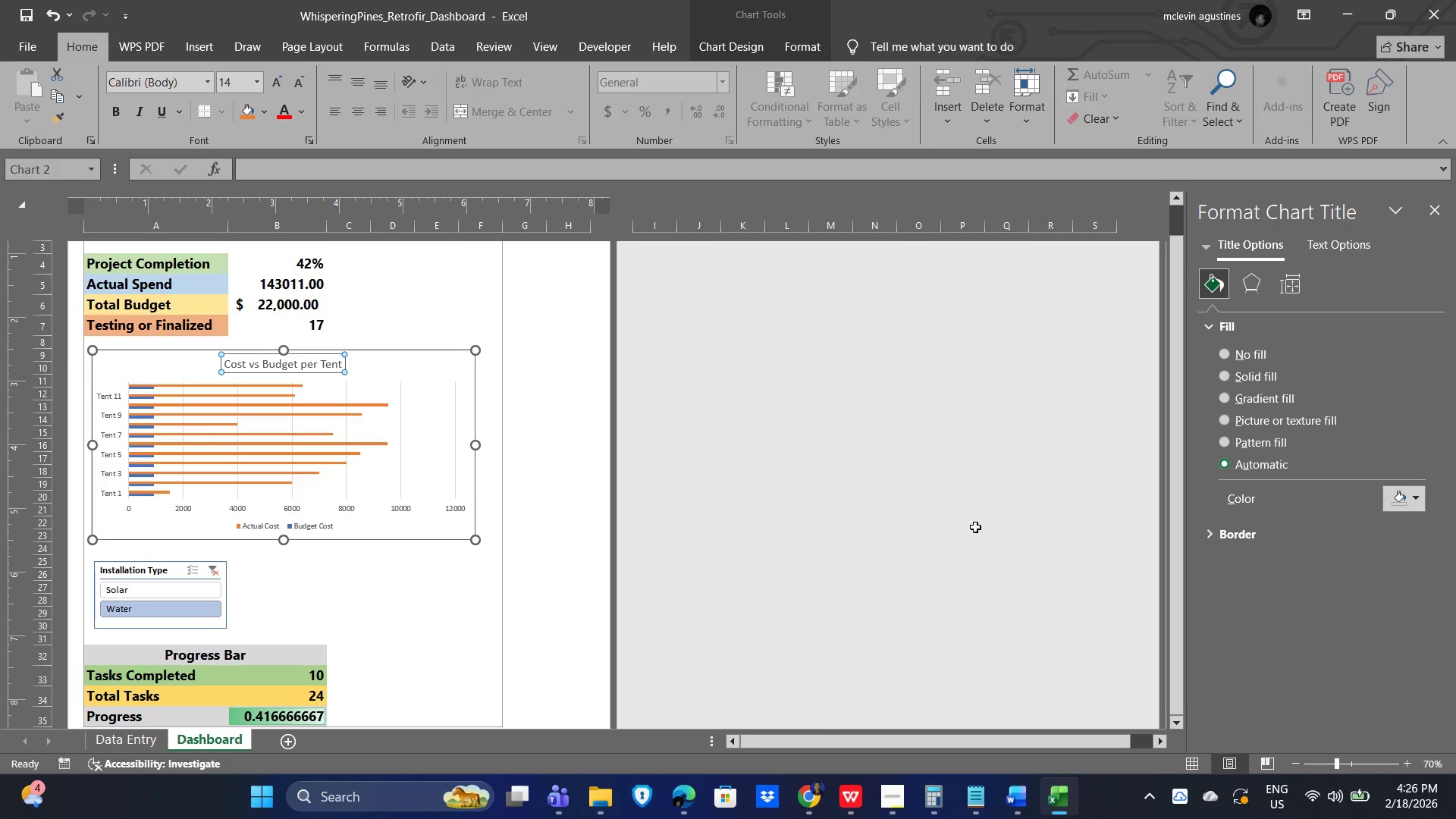 
left_click([817, 48])
 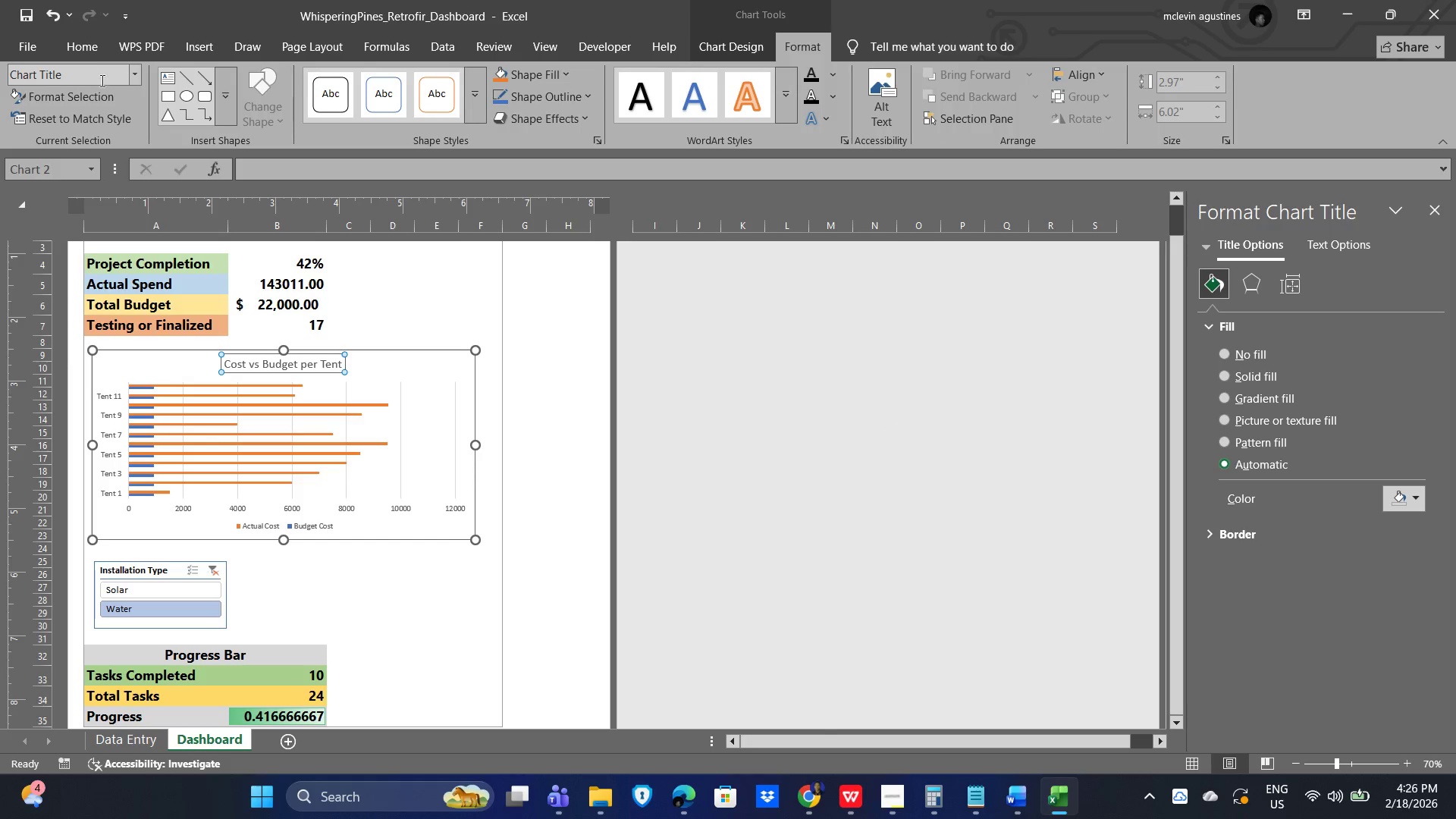 
mouse_move([116, 99])
 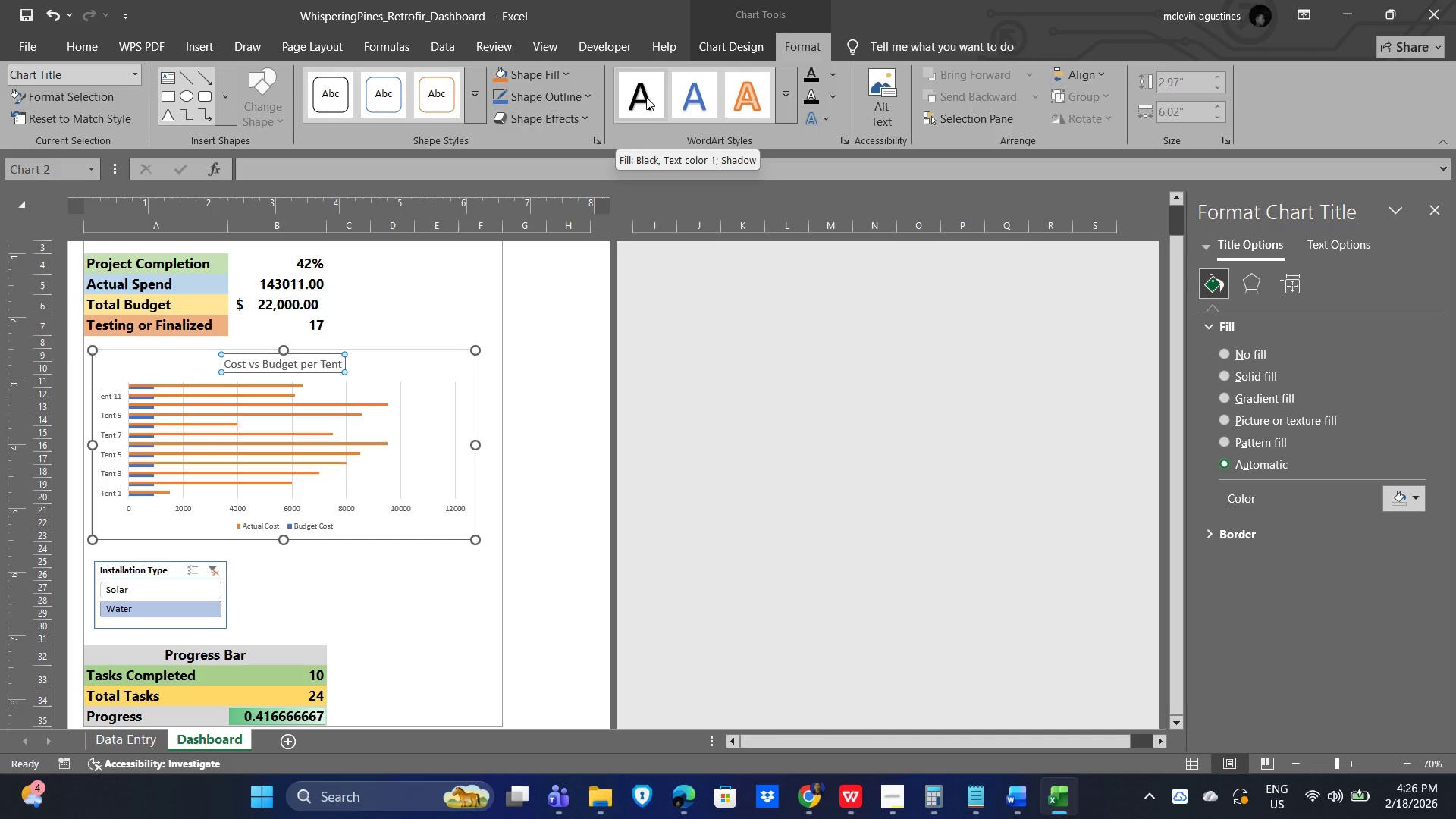 
left_click([646, 97])
 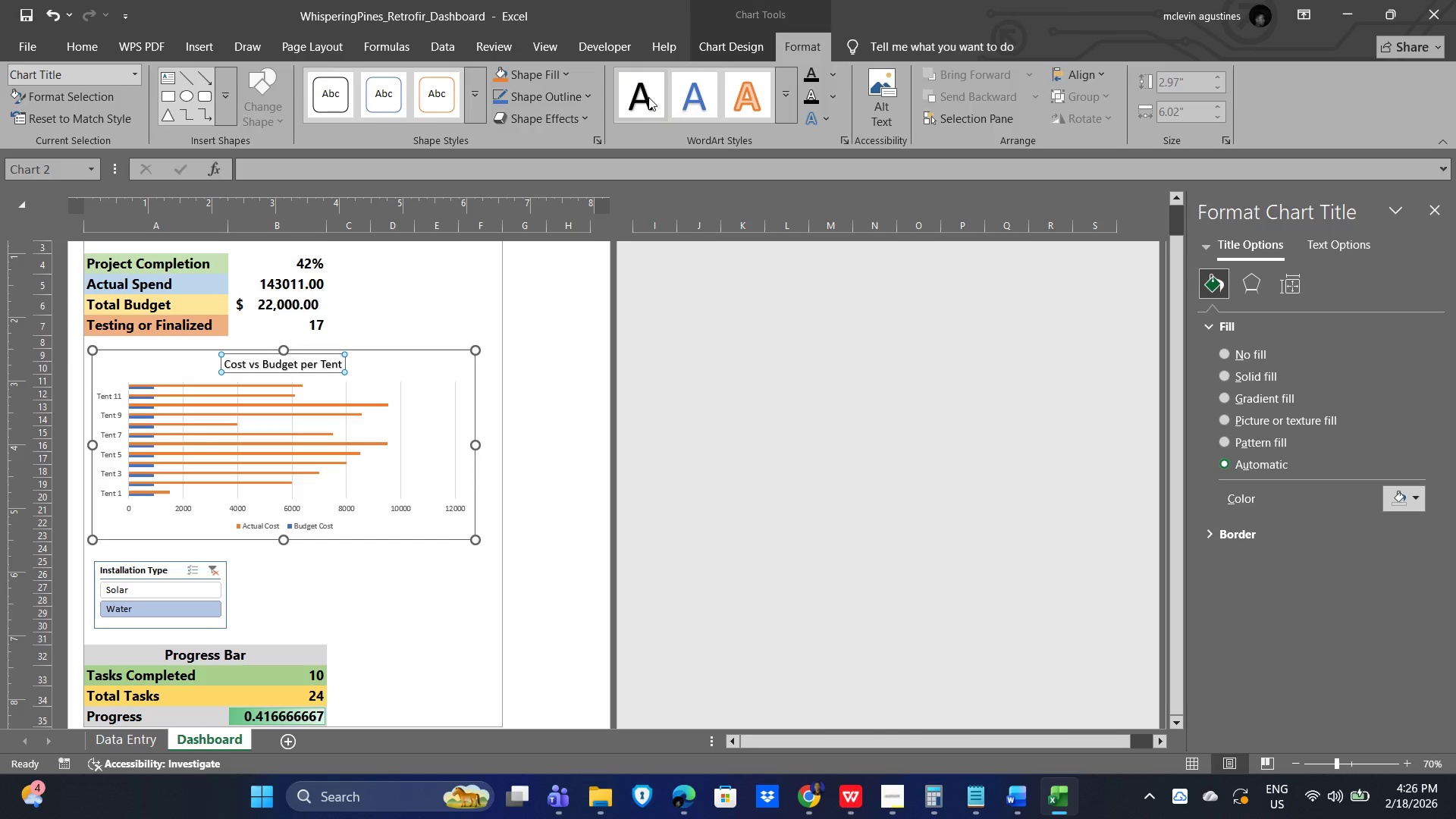 
left_click([705, 105])
 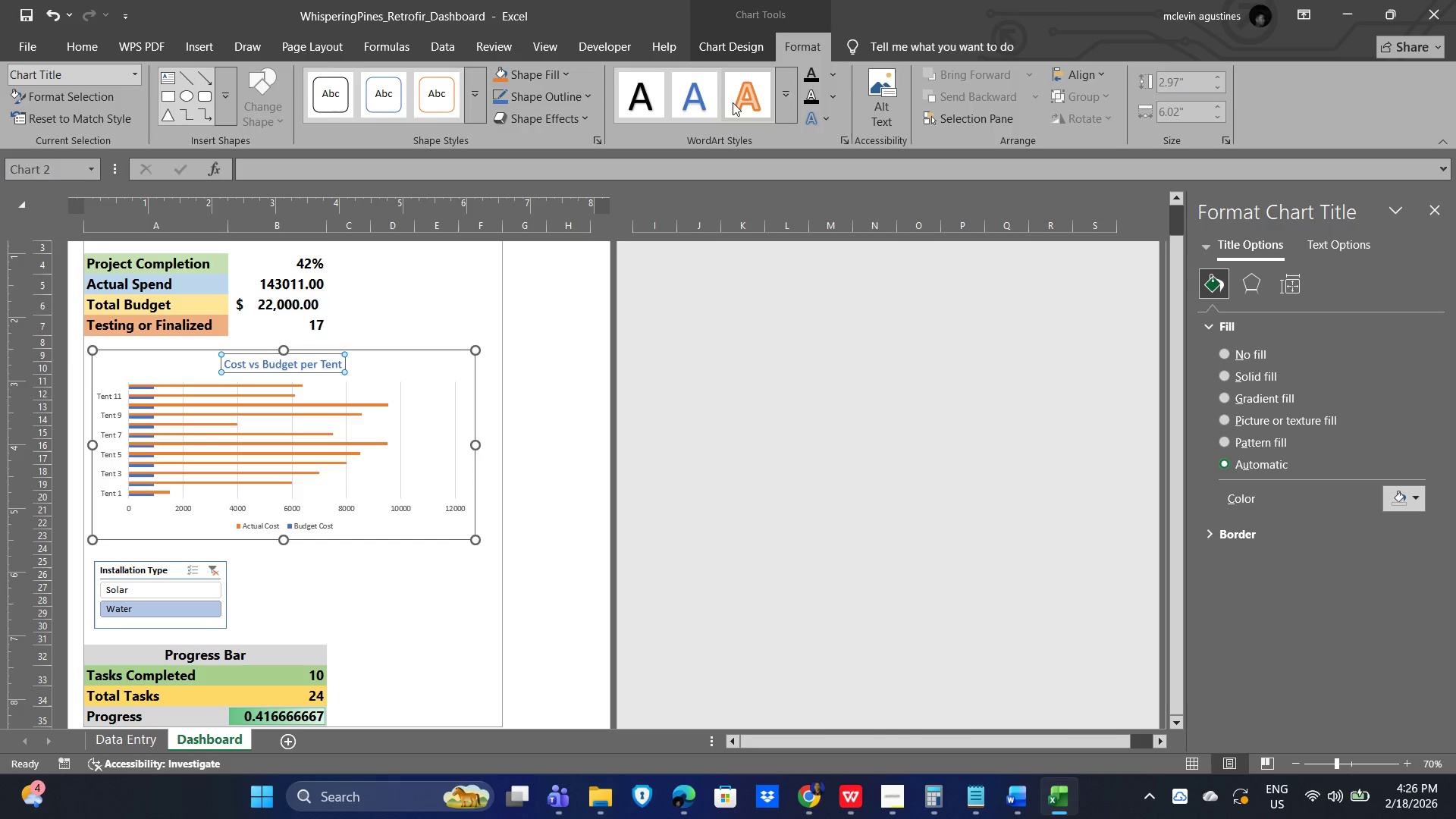 
left_click([735, 102])
 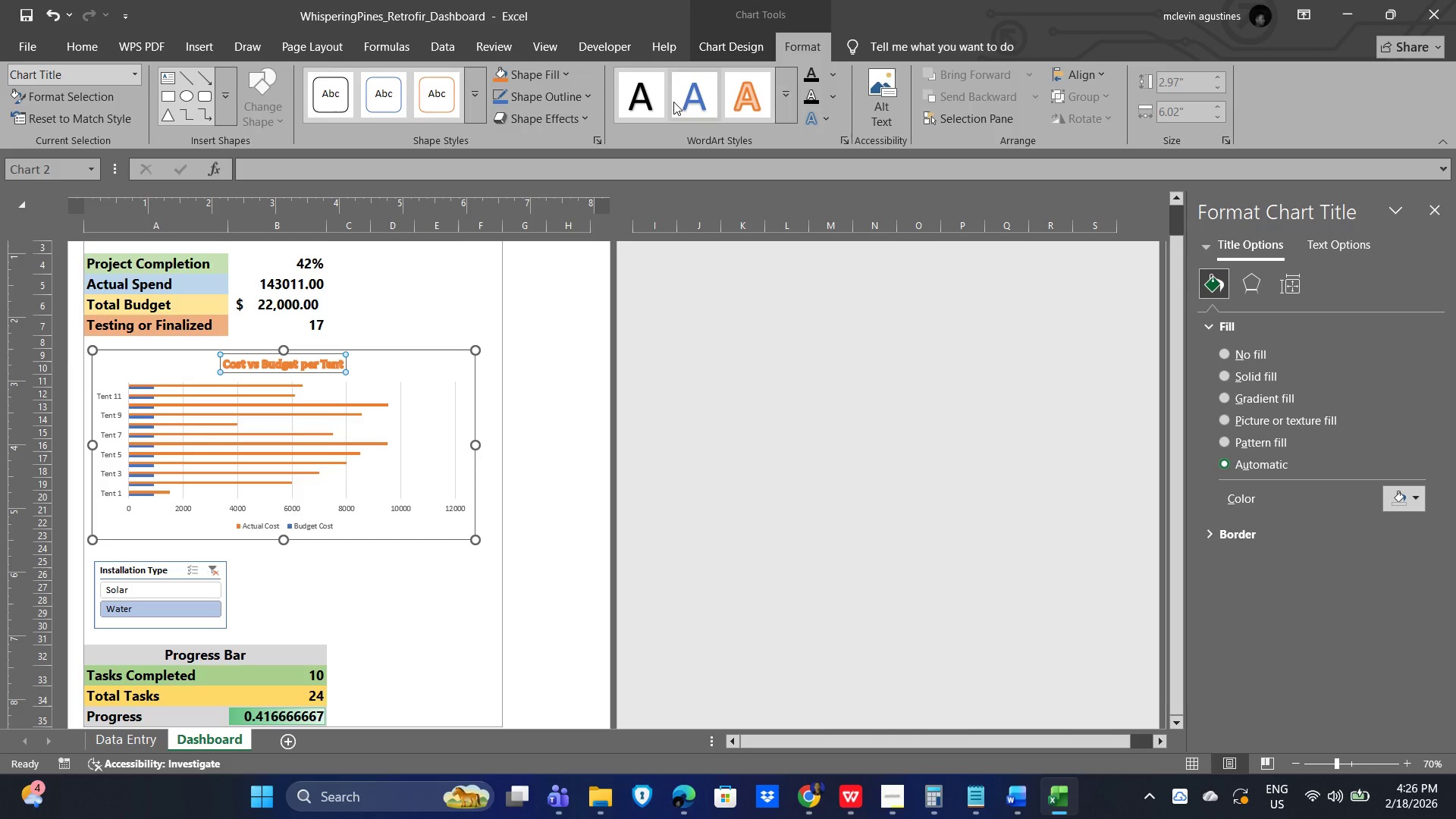 
left_click([648, 101])
 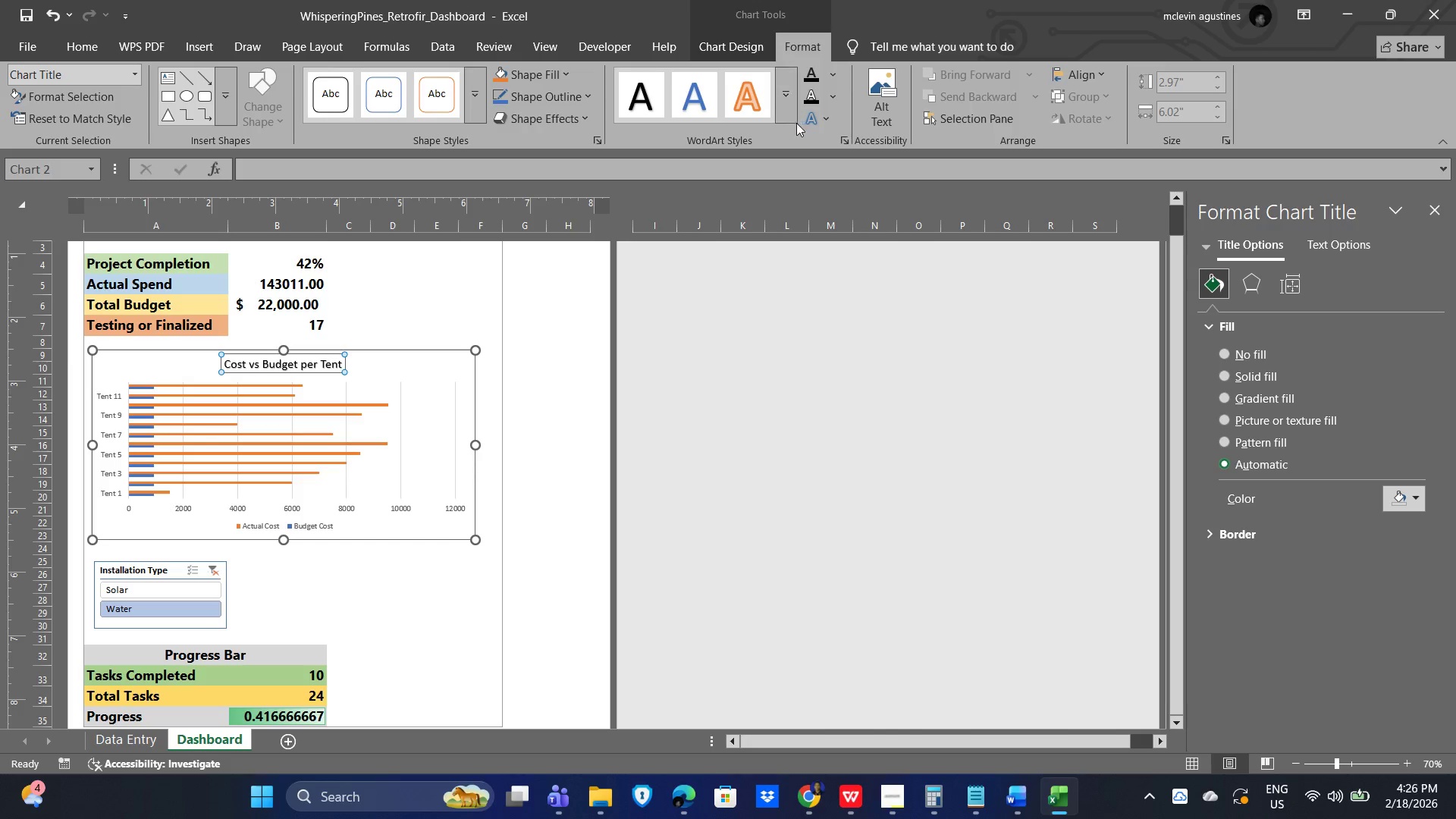 
left_click([786, 97])
 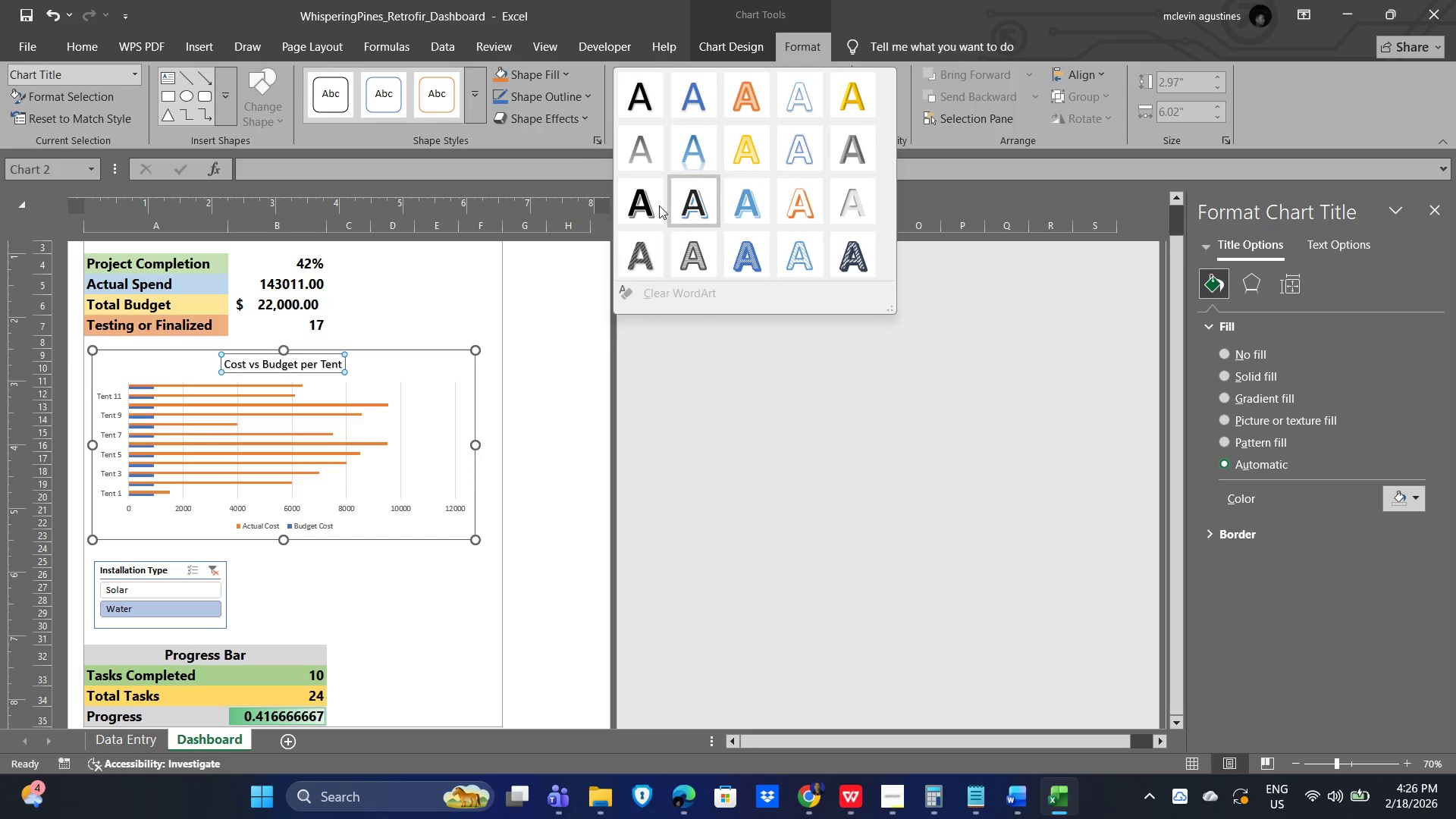 
left_click([645, 206])
 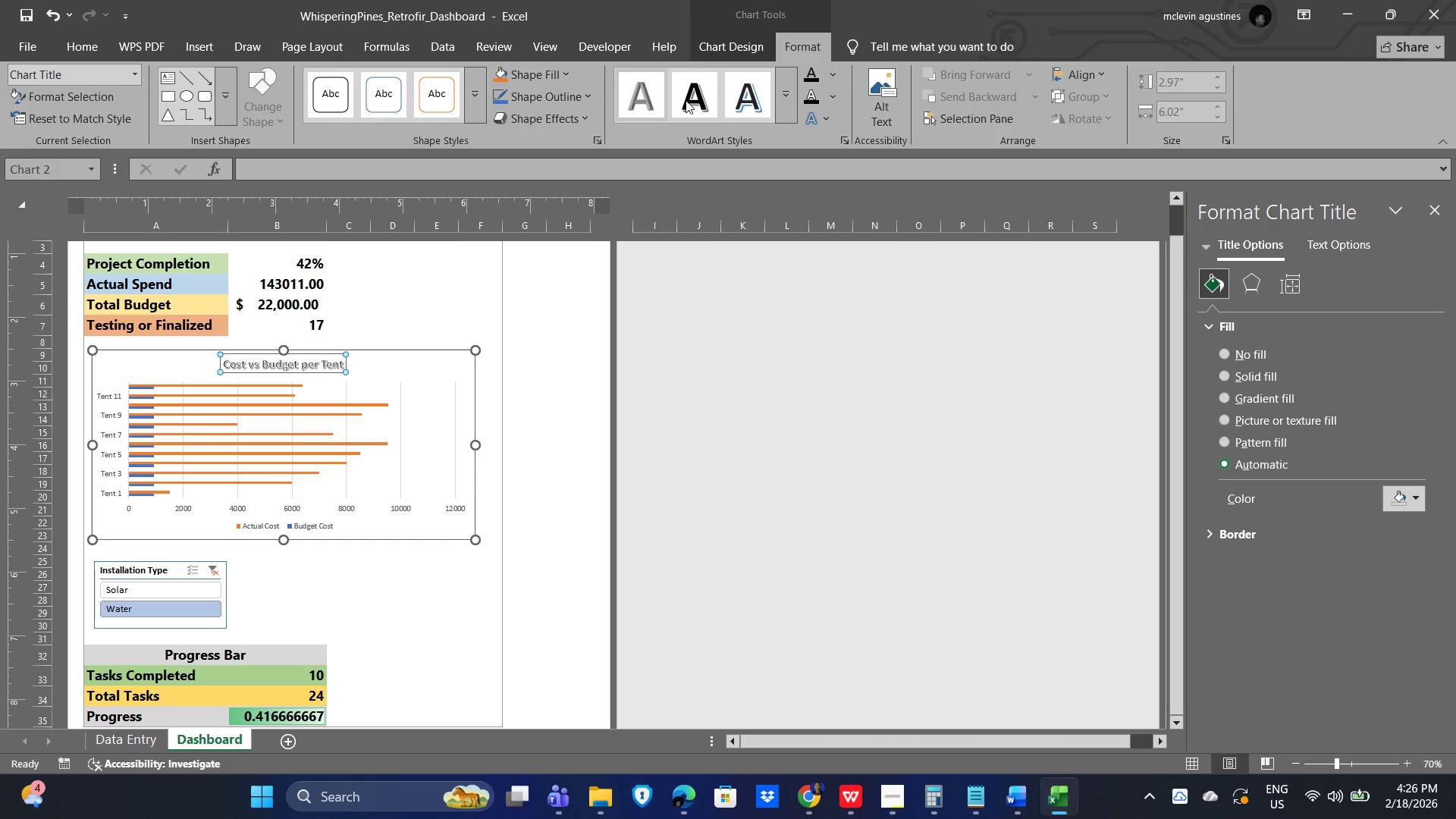 
left_click([692, 102])
 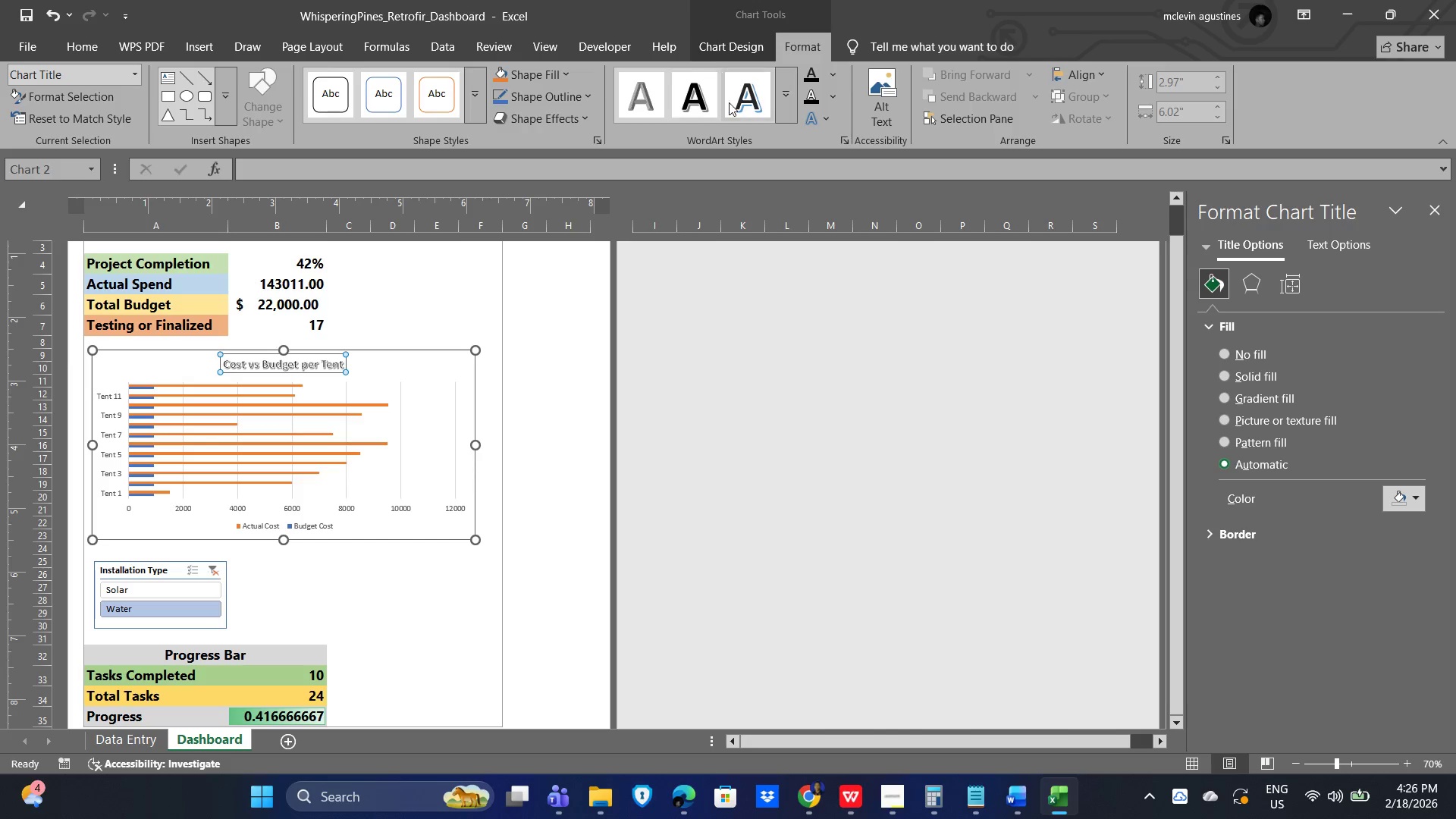 
scroll: coordinate [729, 102], scroll_direction: up, amount: 2.0
 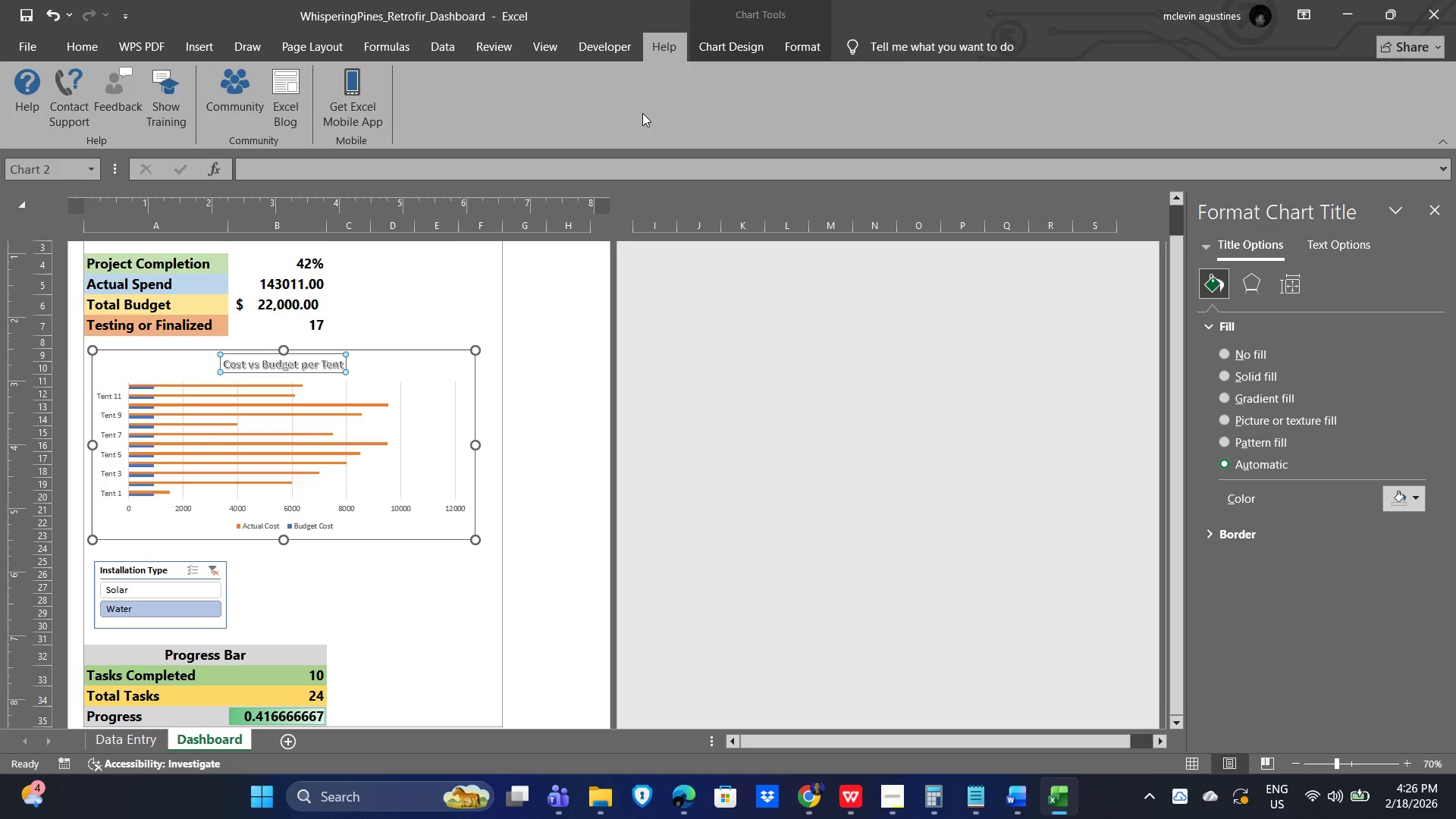 
scroll: coordinate [489, 111], scroll_direction: down, amount: 3.0
 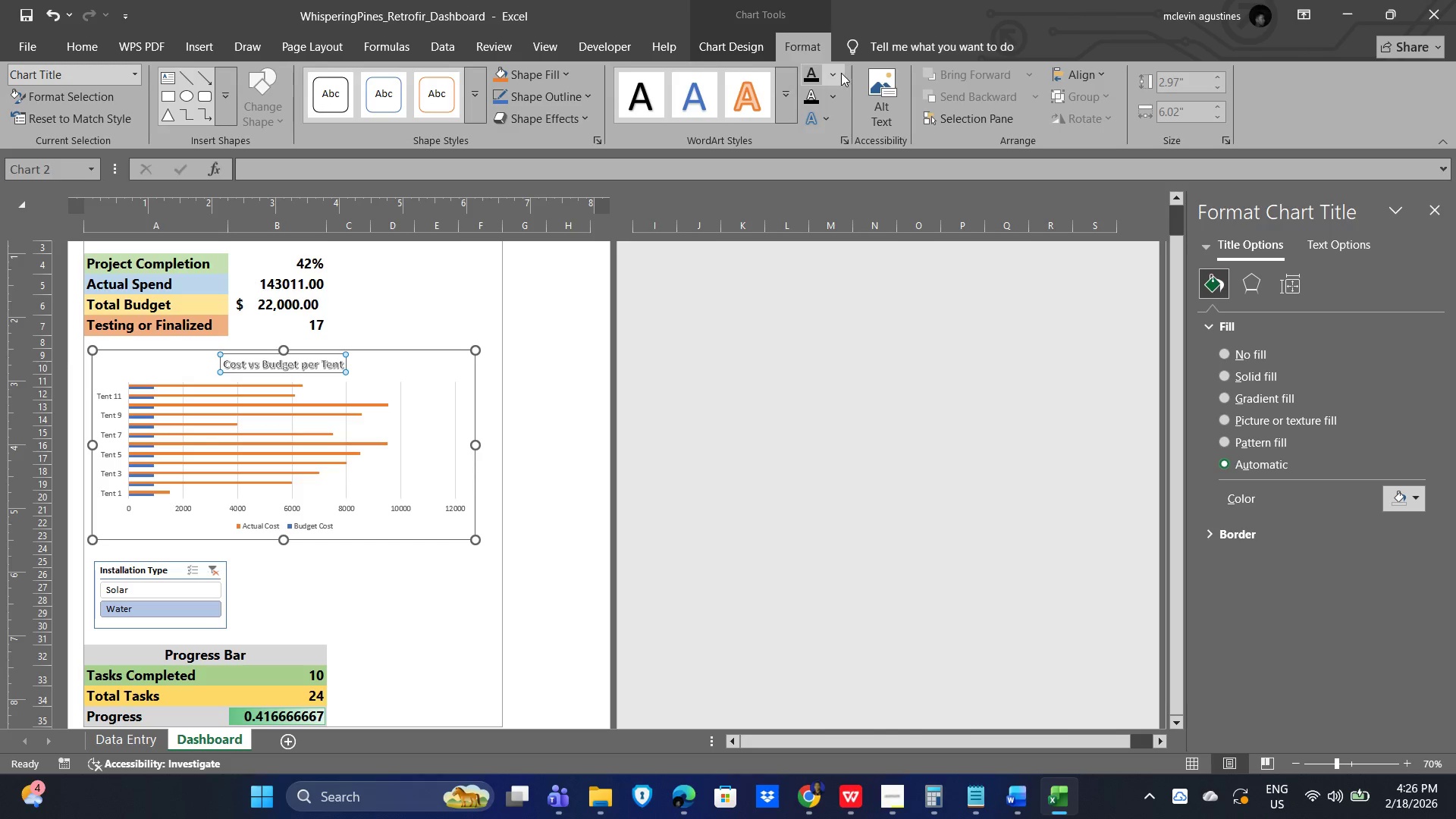 
left_click([835, 69])
 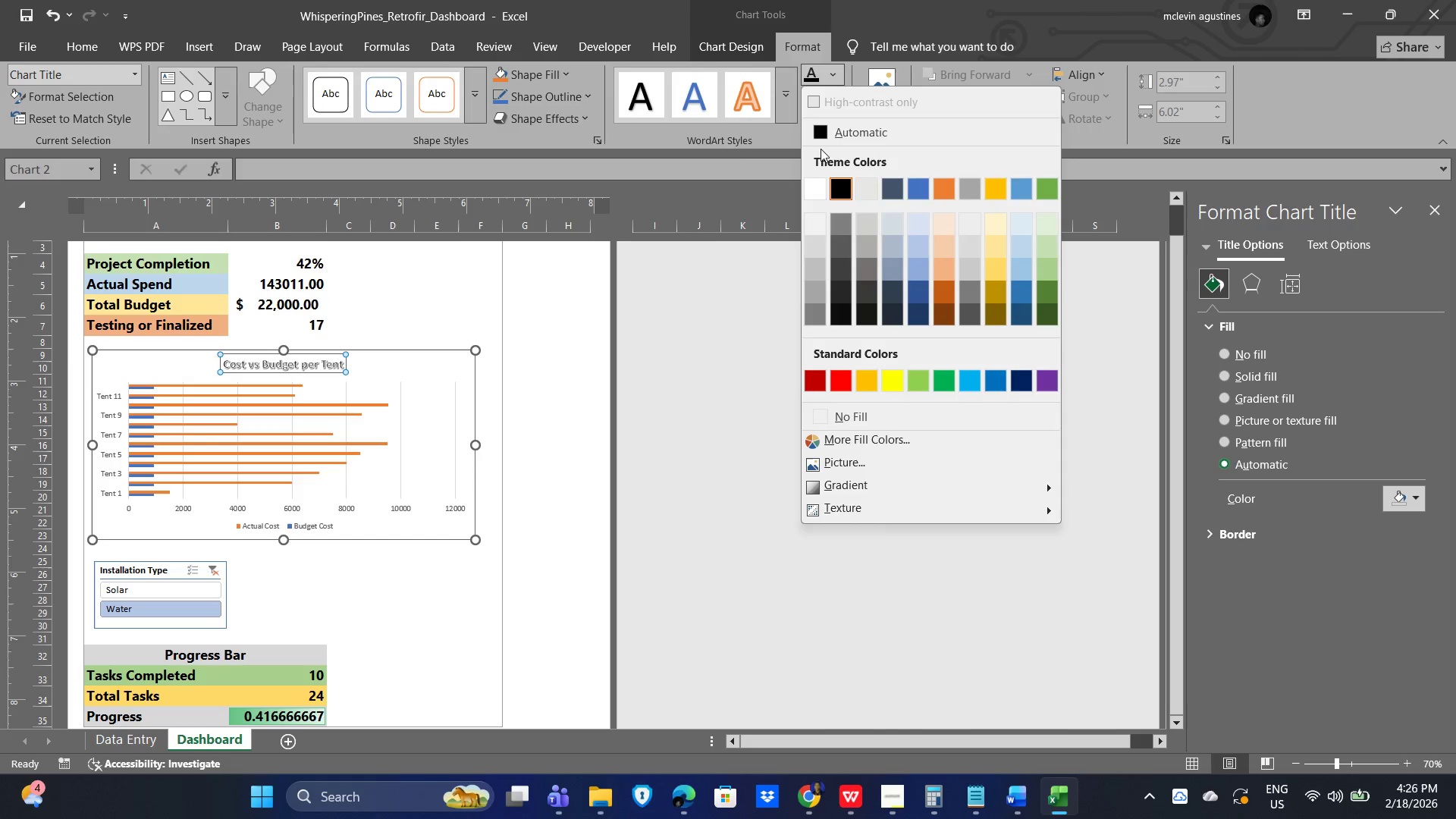 
left_click([821, 129])
 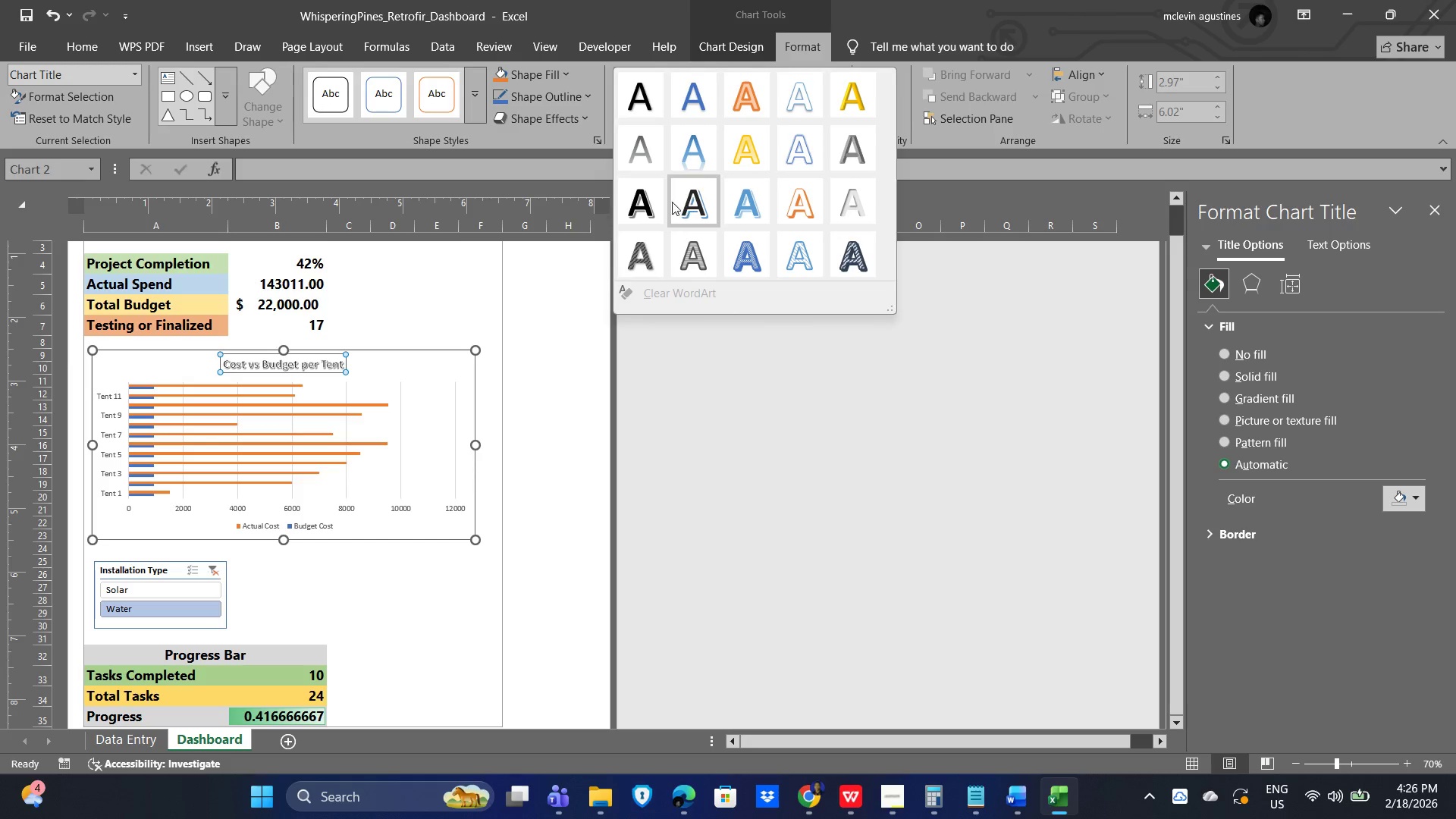 
left_click([651, 101])
 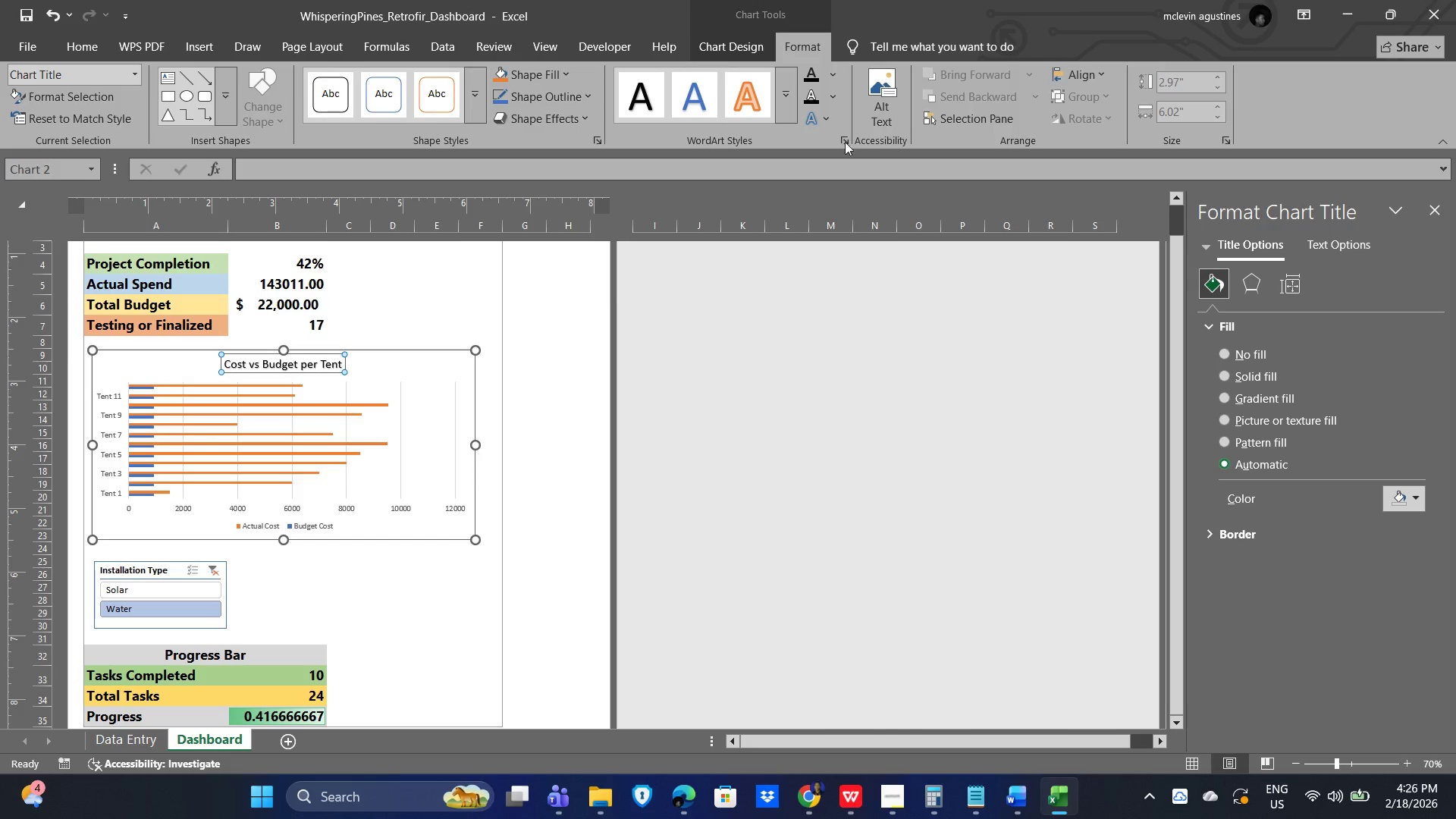 
wait(5.73)
 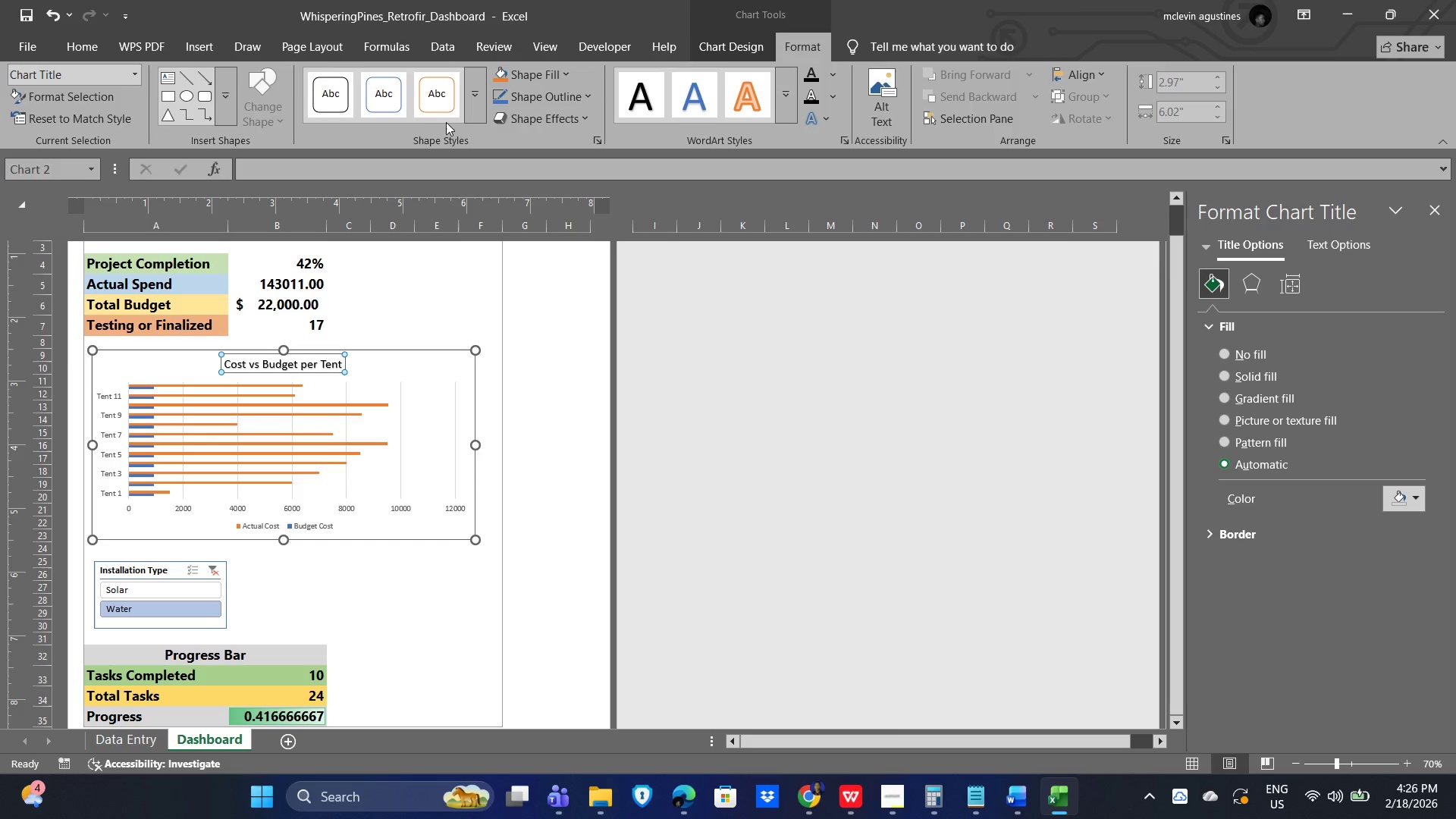 
left_click([72, 52])
 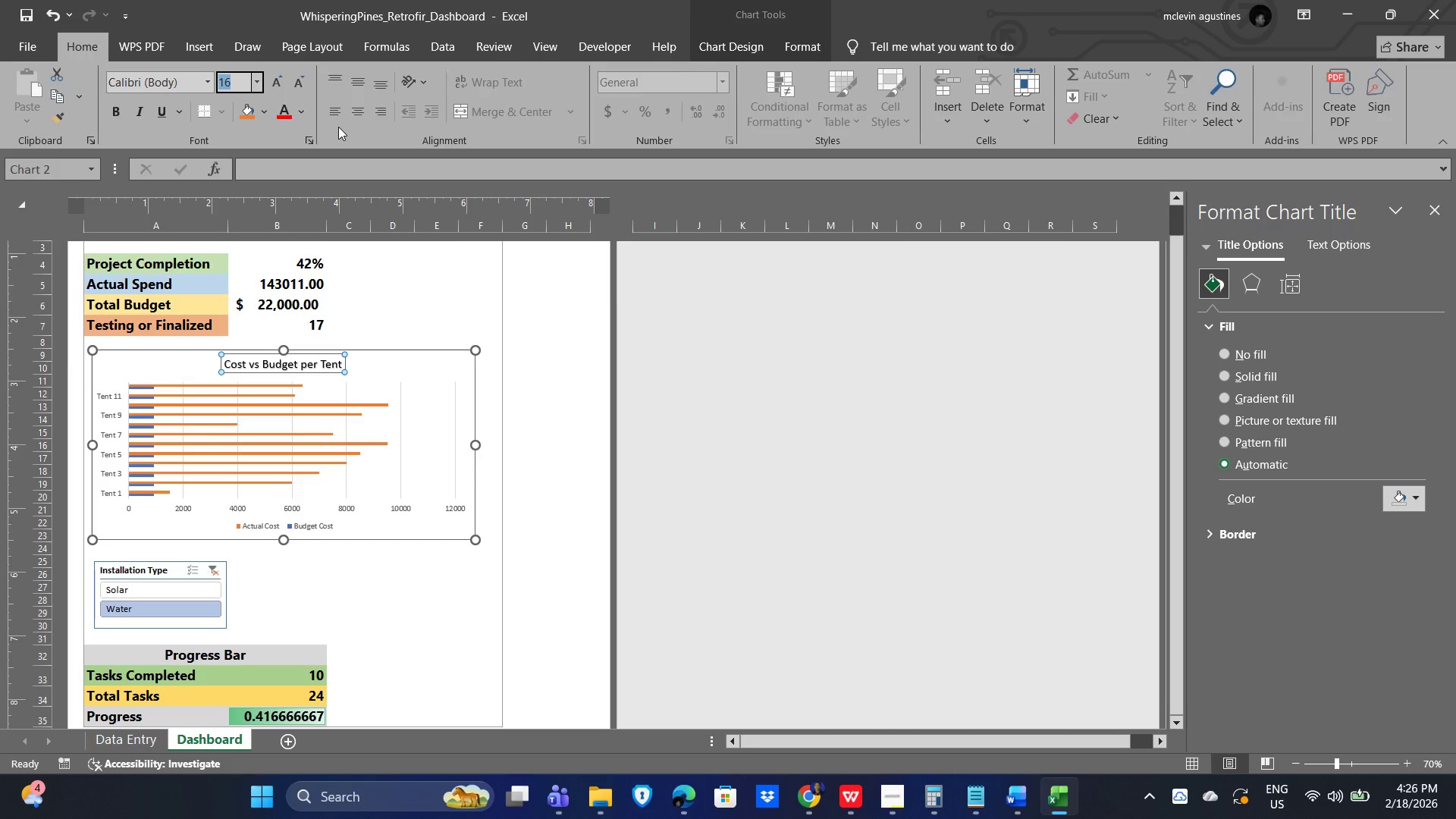 
key(Numpad1)
 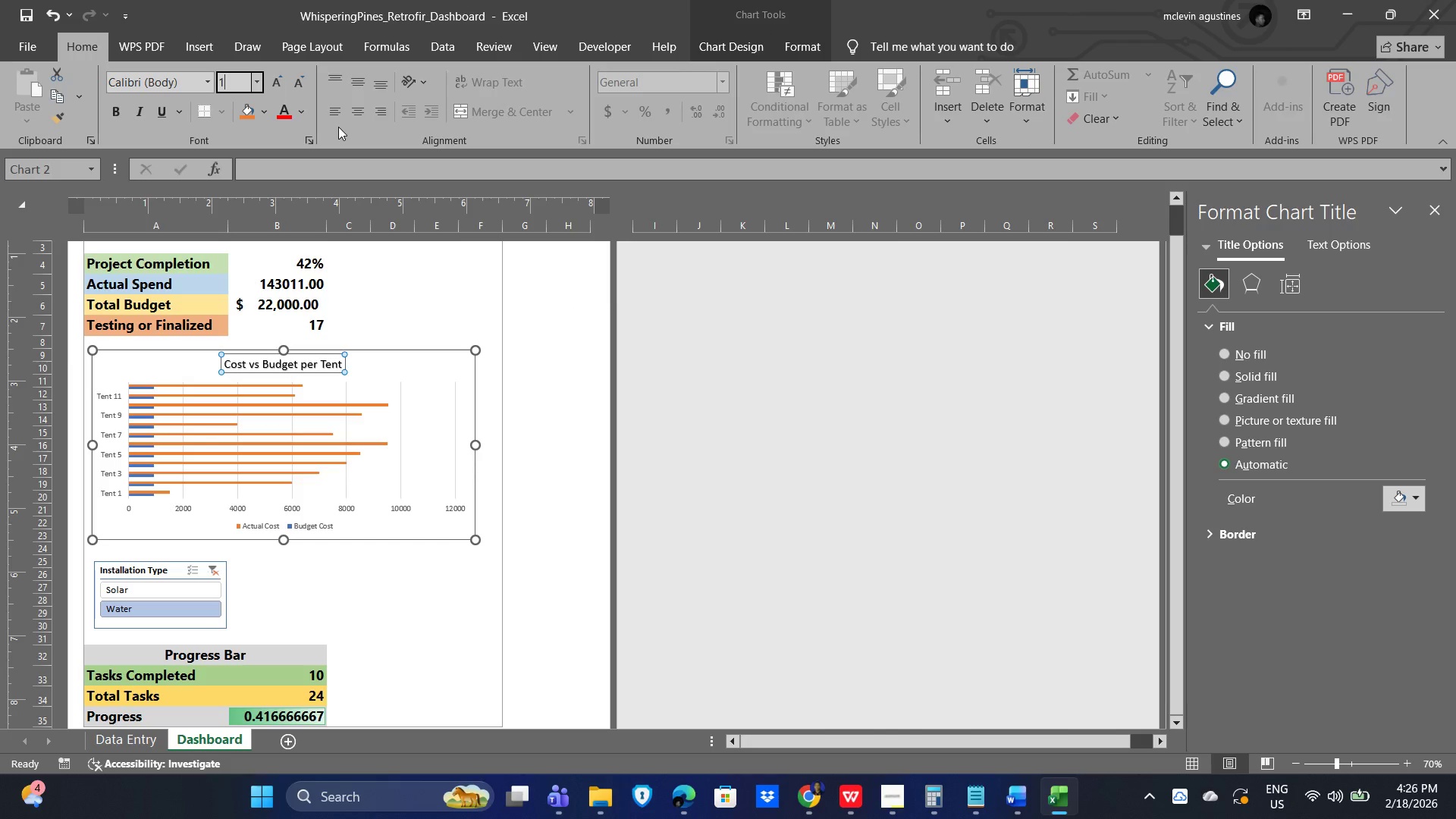 
key(Numpad8)
 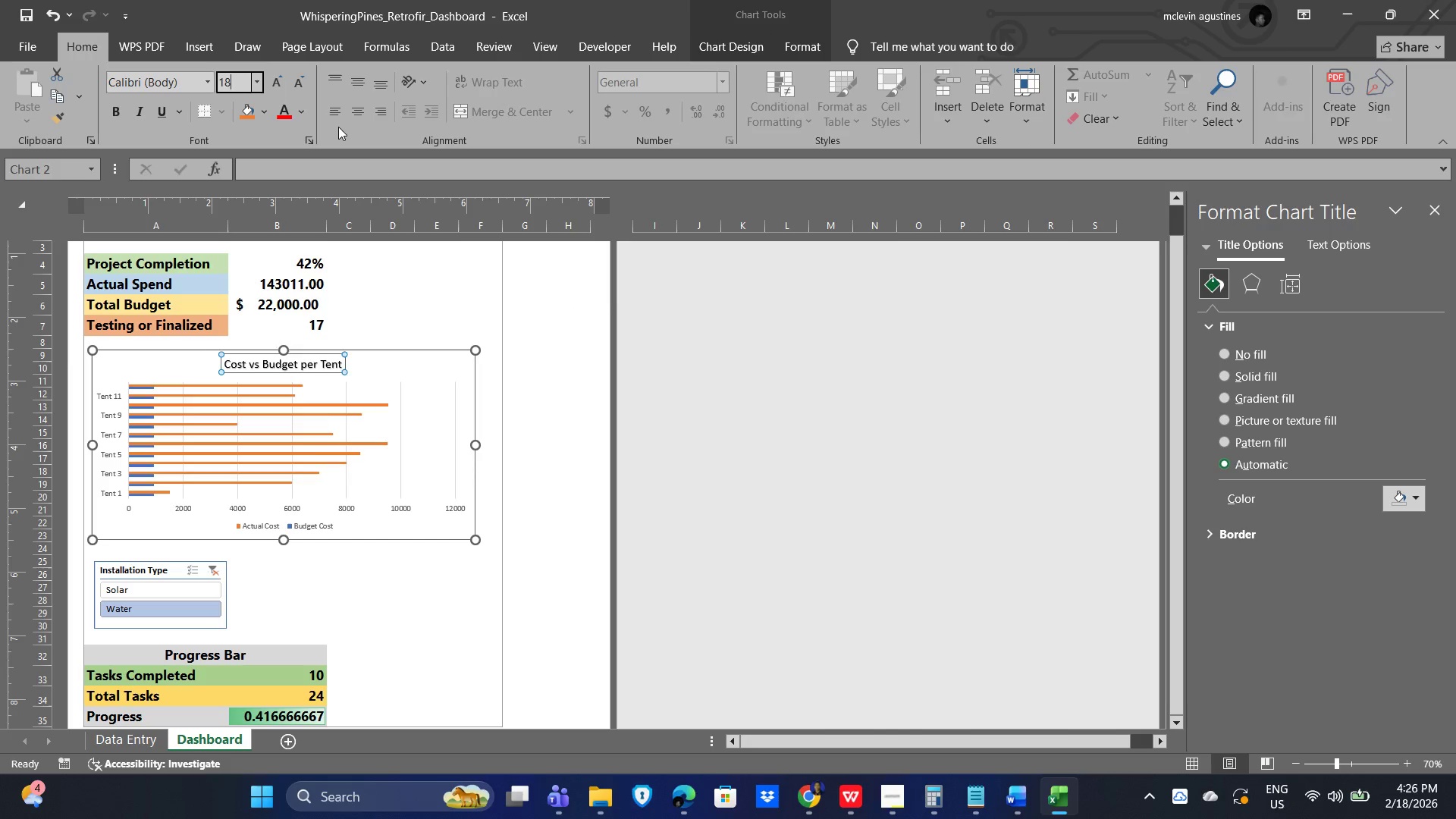 
key(NumpadEnter)
 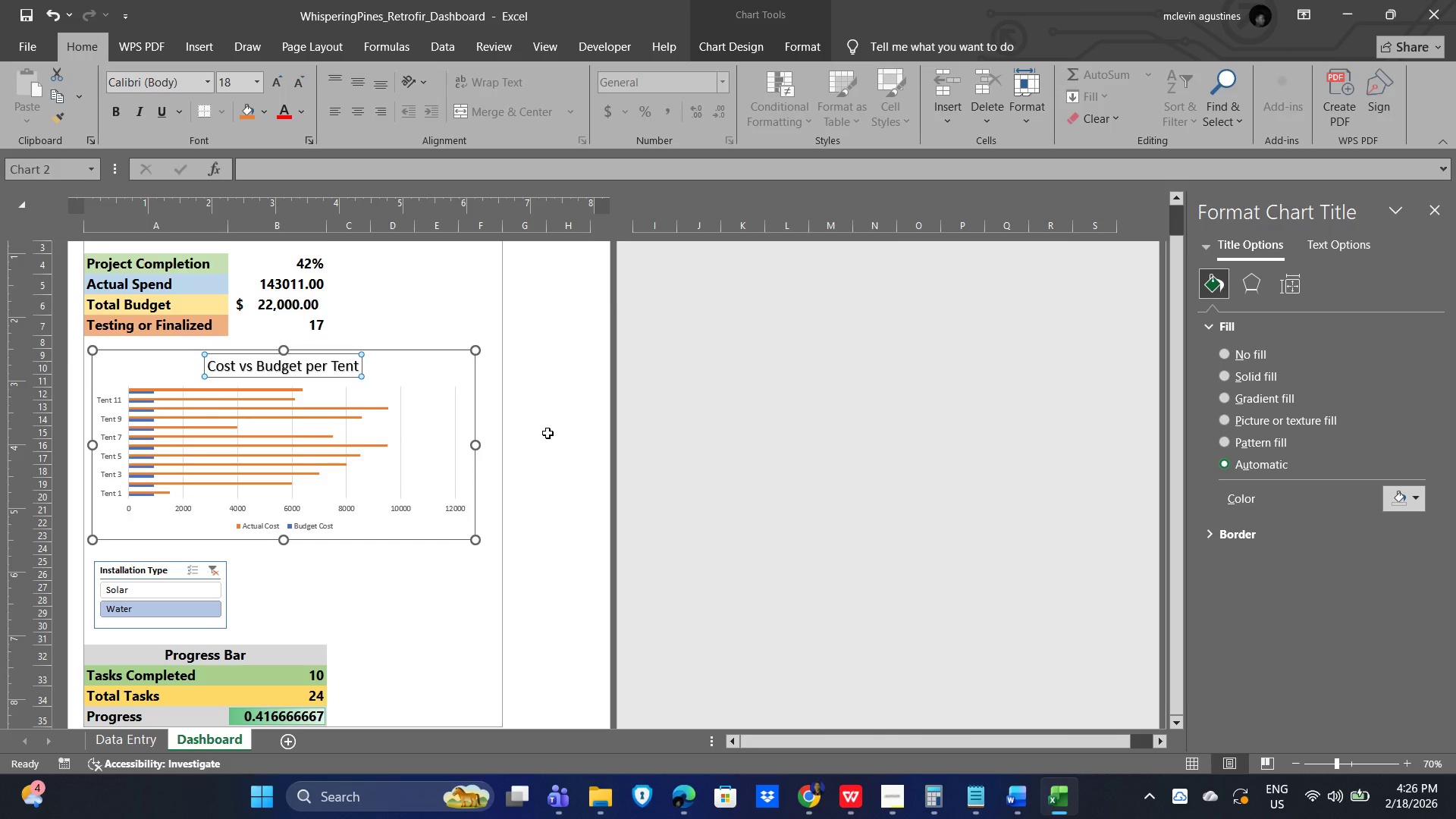 
wait(6.99)
 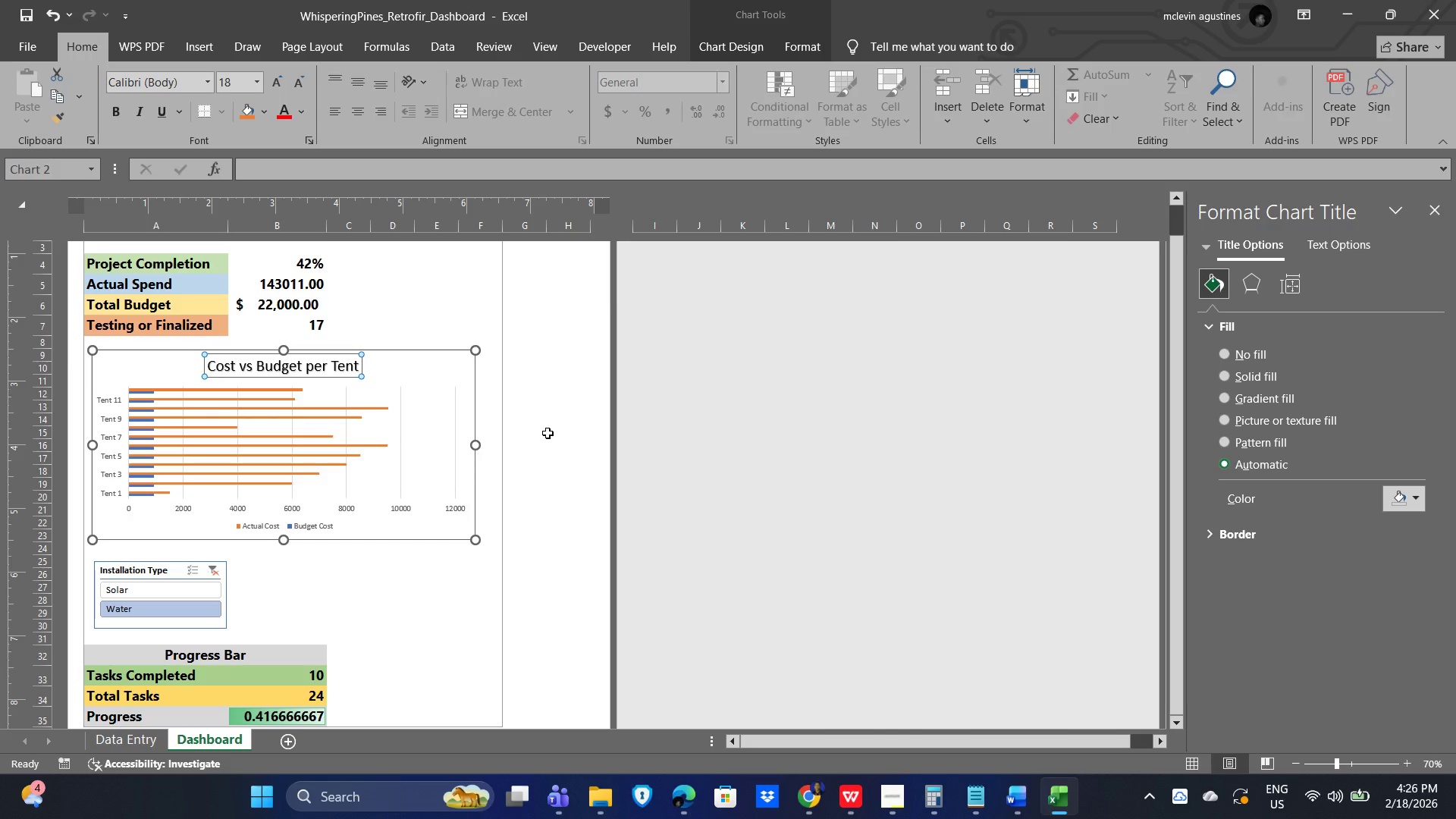 
left_click([548, 433])
 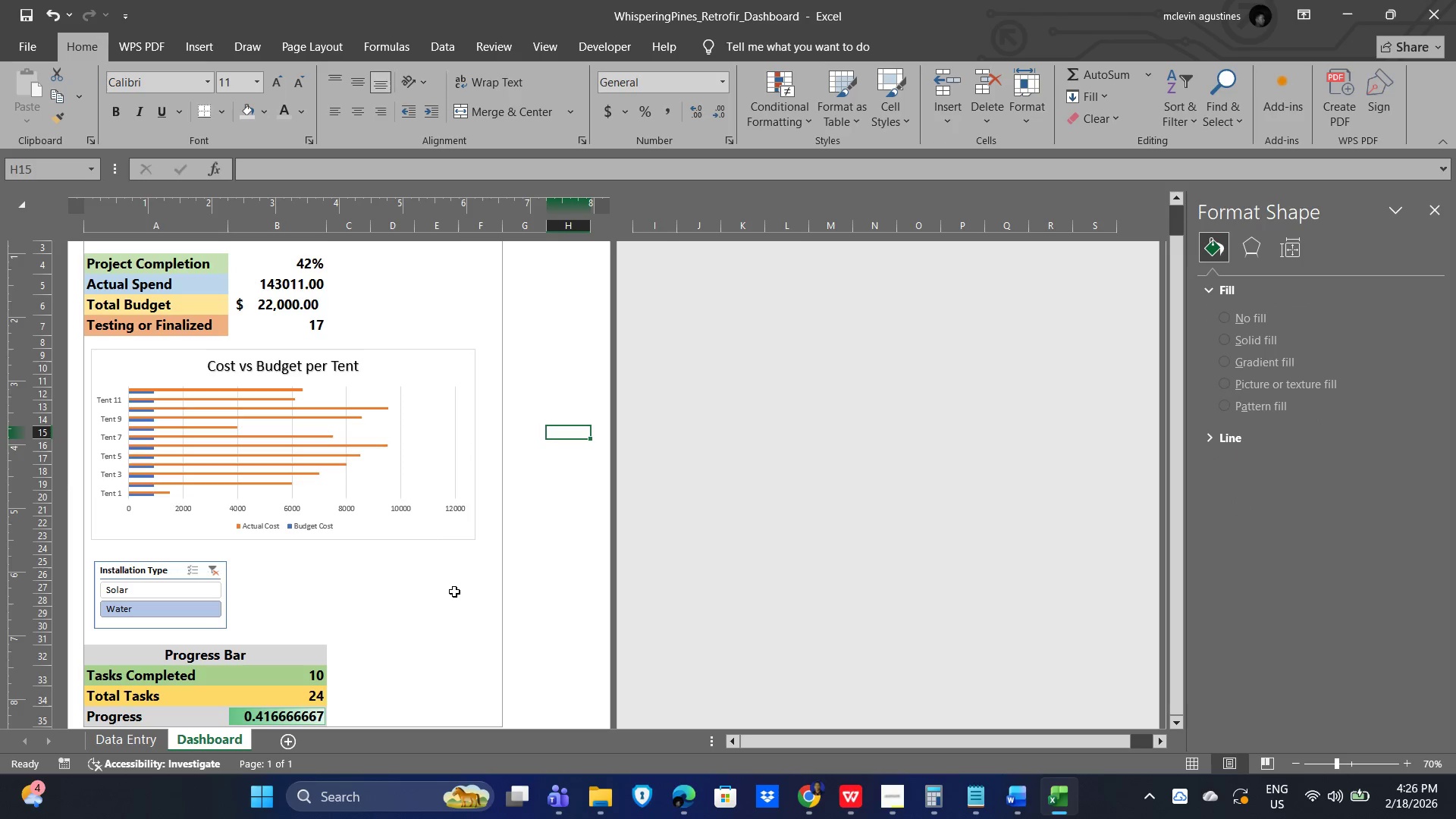 
left_click([419, 619])
 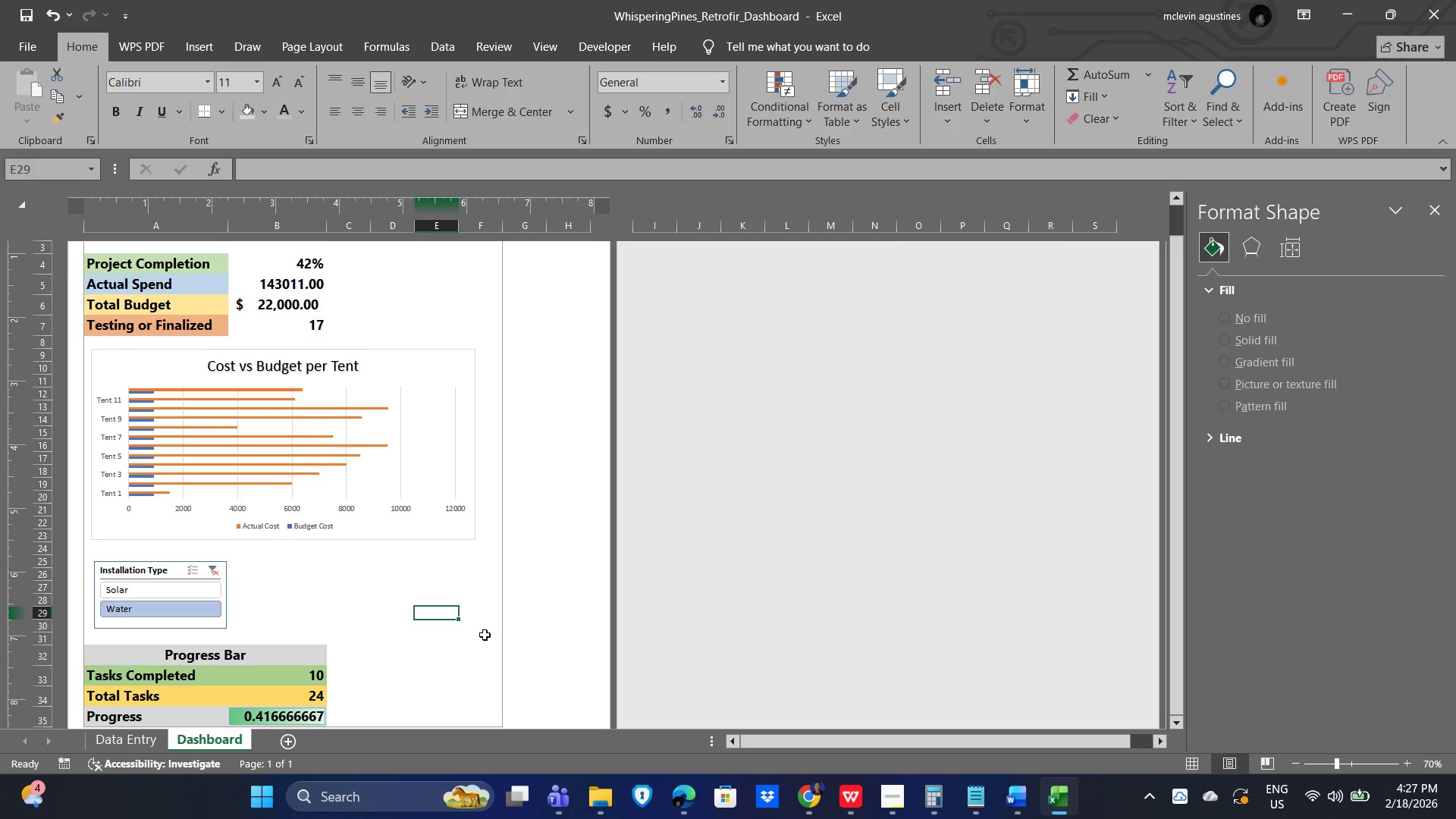 
scroll: coordinate [475, 628], scroll_direction: down, amount: 2.0
 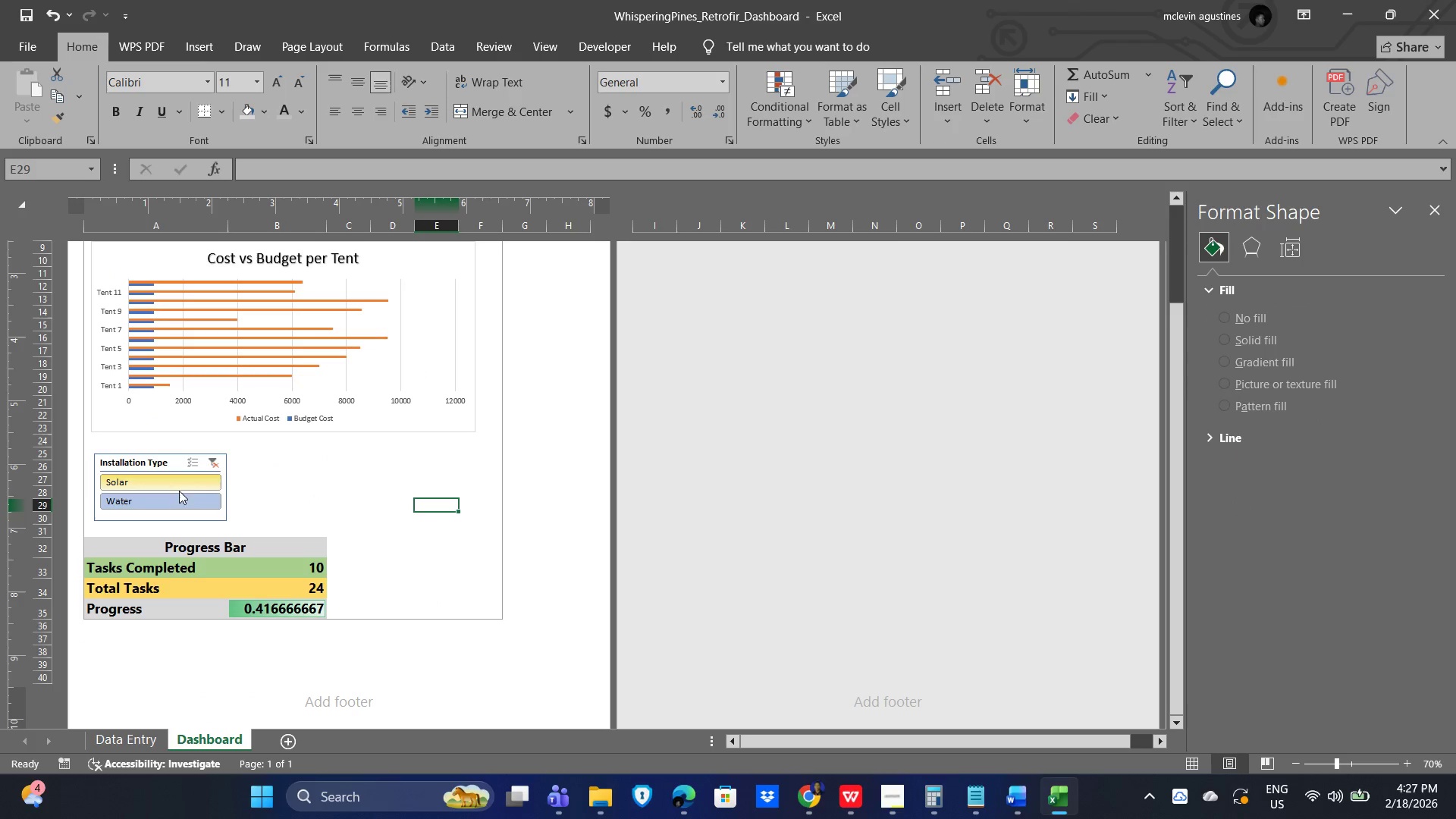 
left_click([170, 485])
 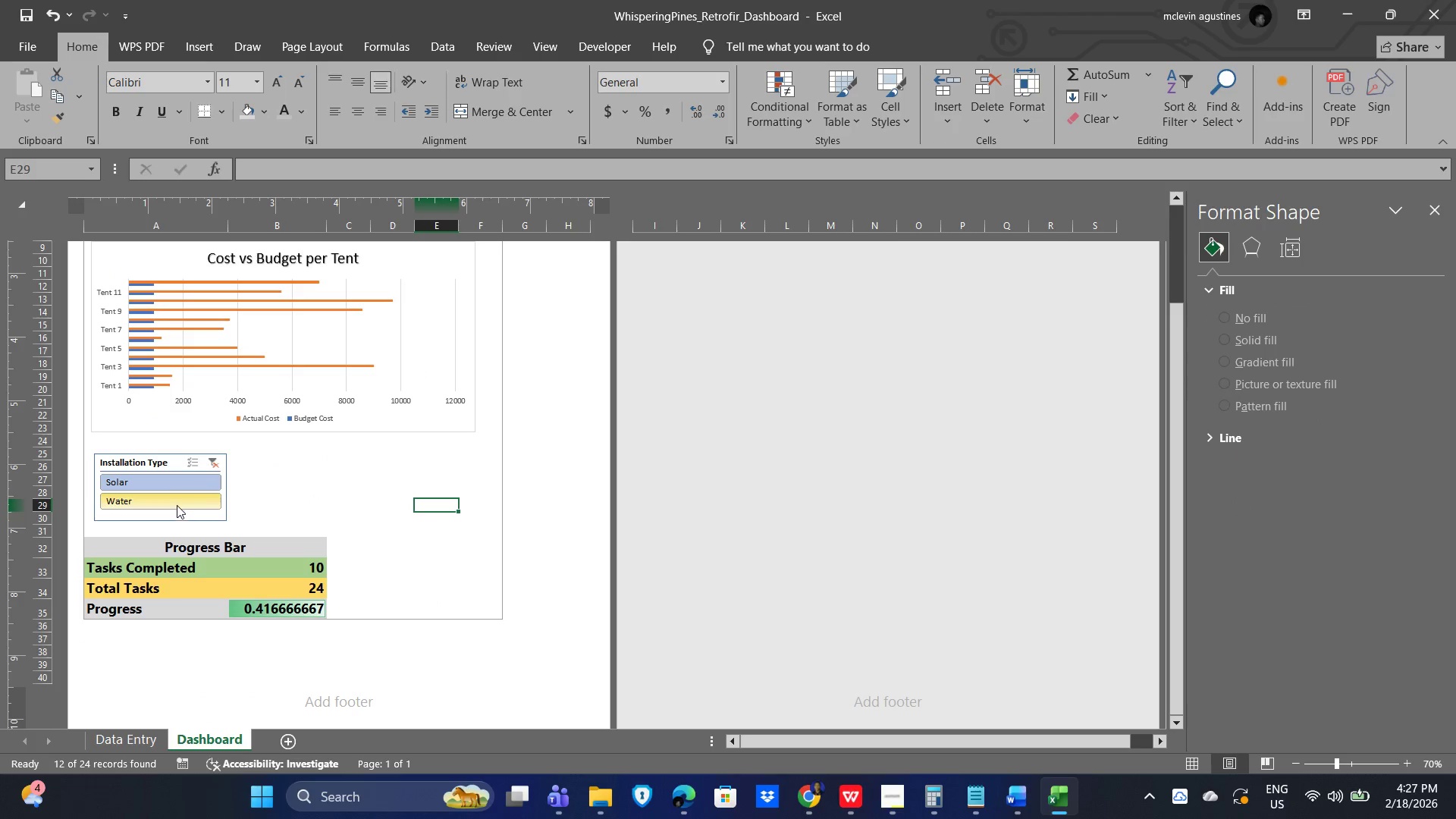 
left_click([173, 505])
 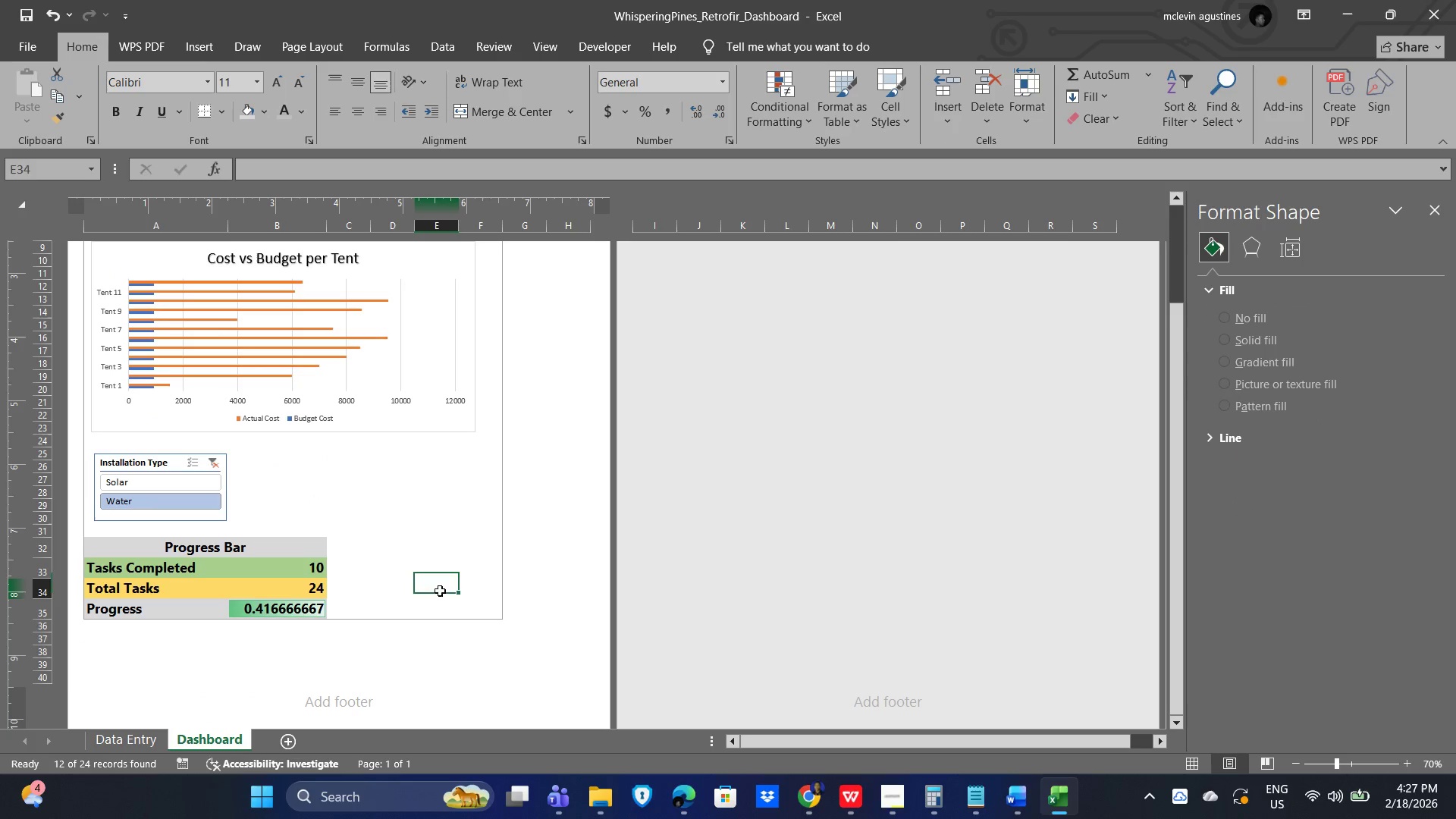 
double_click([376, 682])
 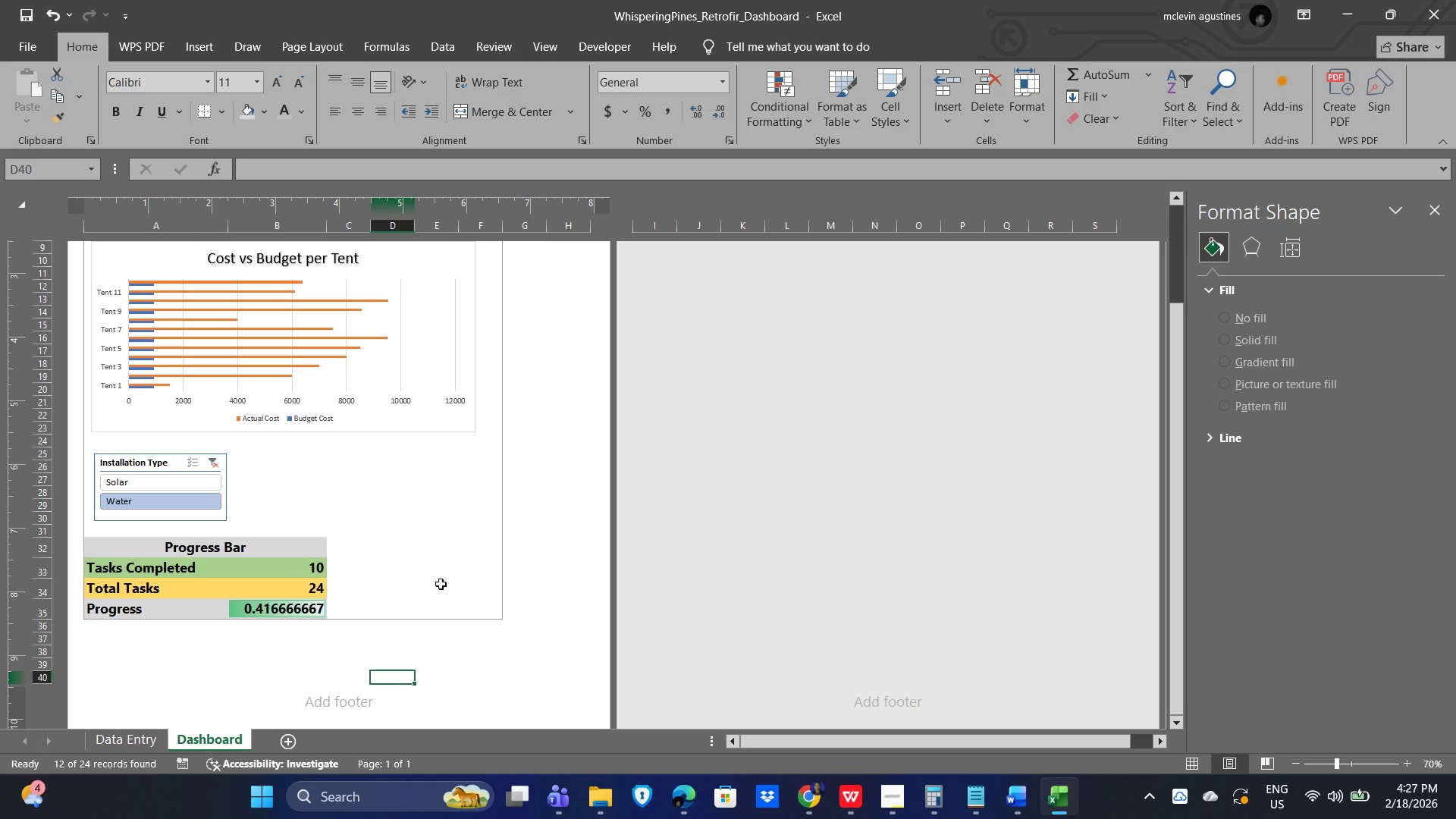 
scroll: coordinate [441, 584], scroll_direction: up, amount: 4.0
 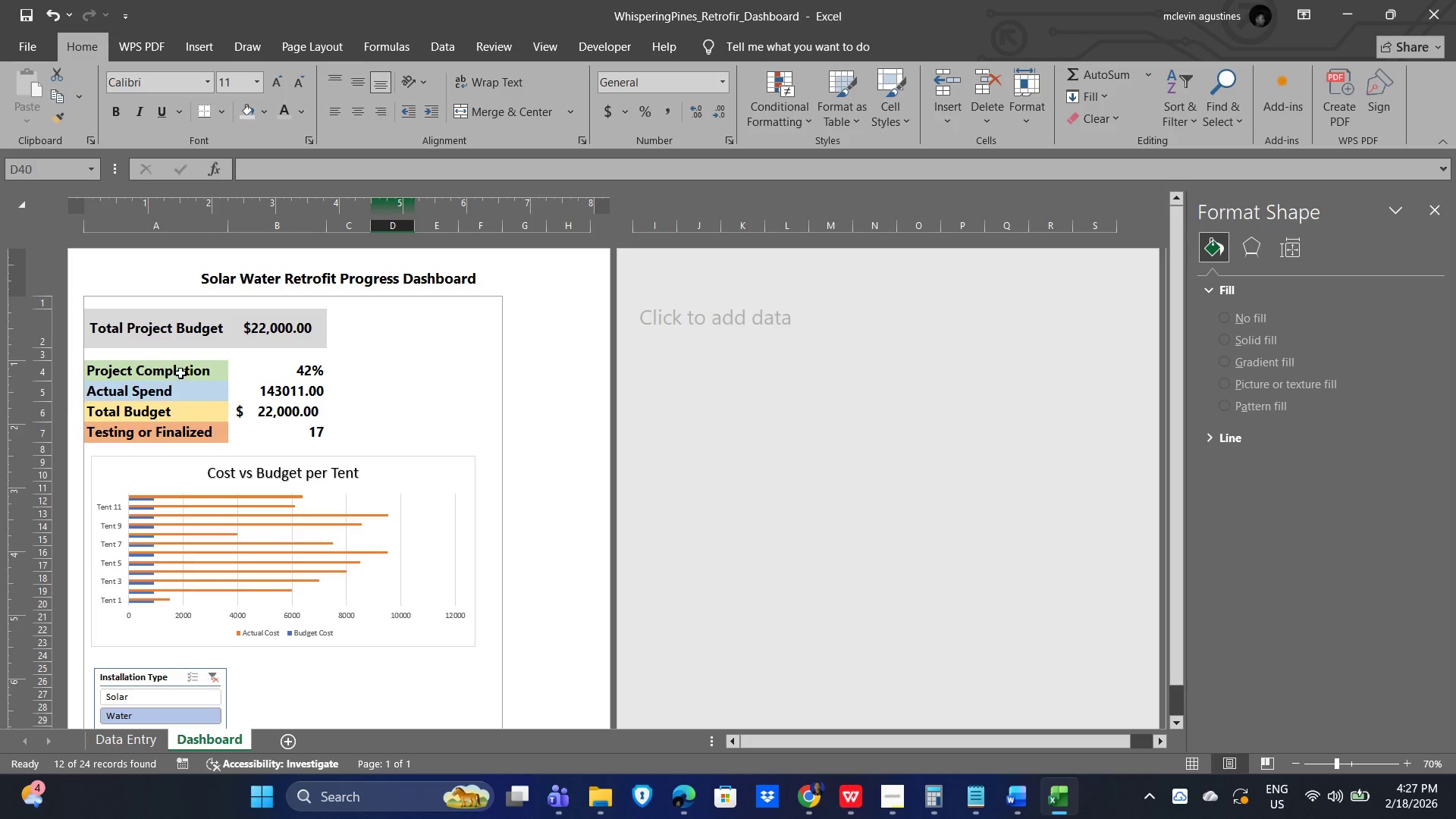 
scroll: coordinate [468, 439], scroll_direction: down, amount: 3.0
 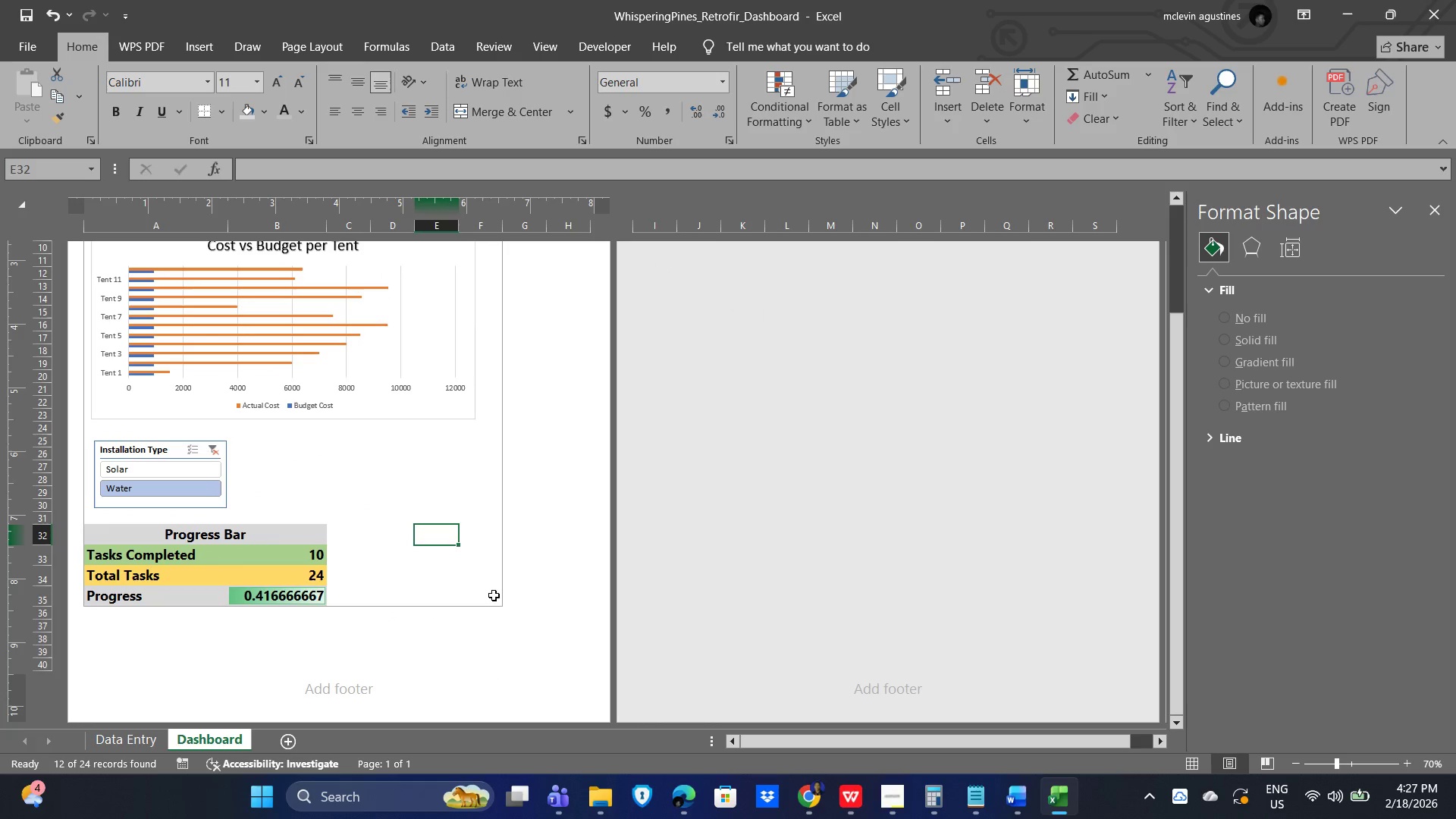 
double_click([479, 585])
 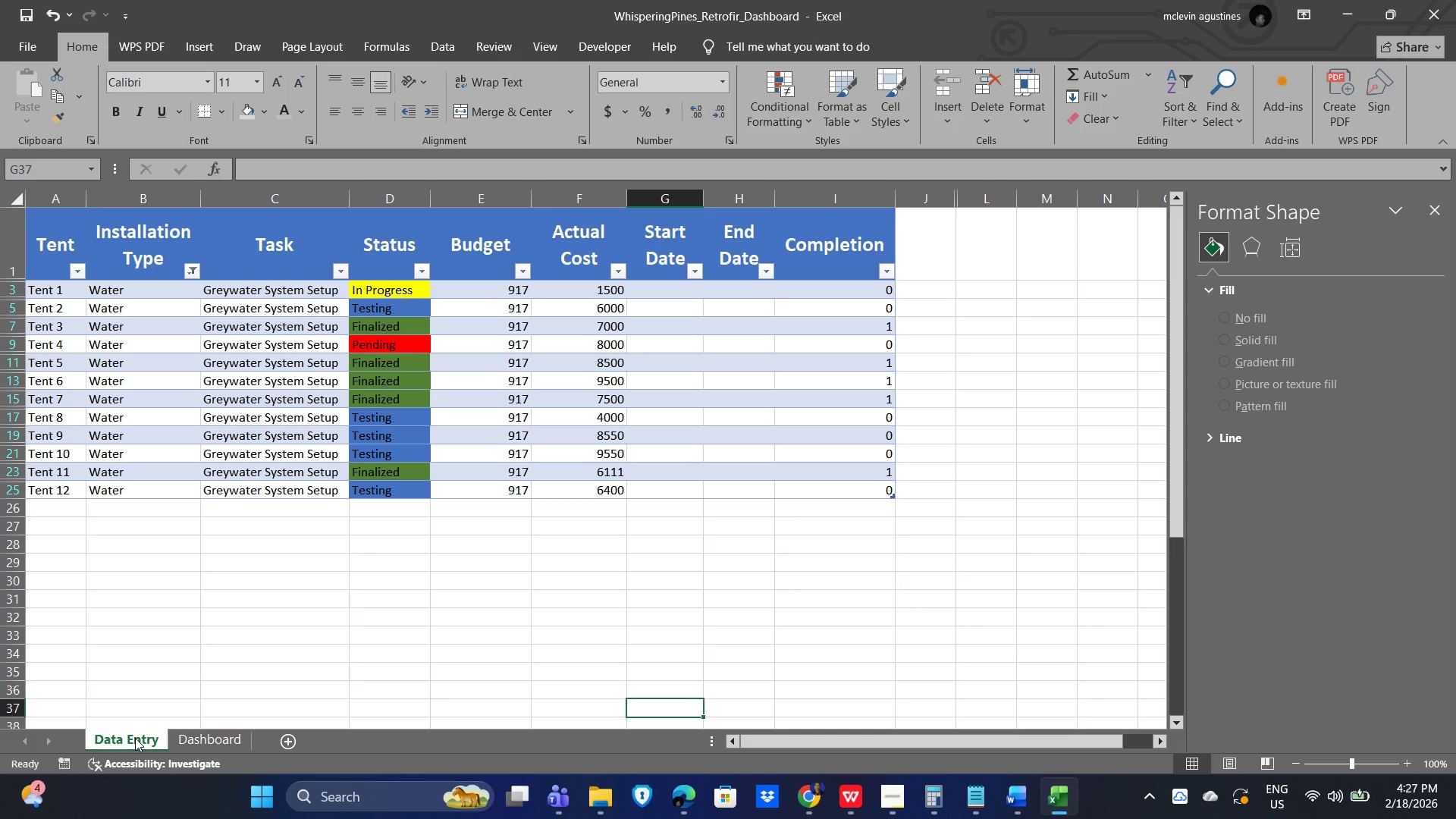 
wait(8.55)
 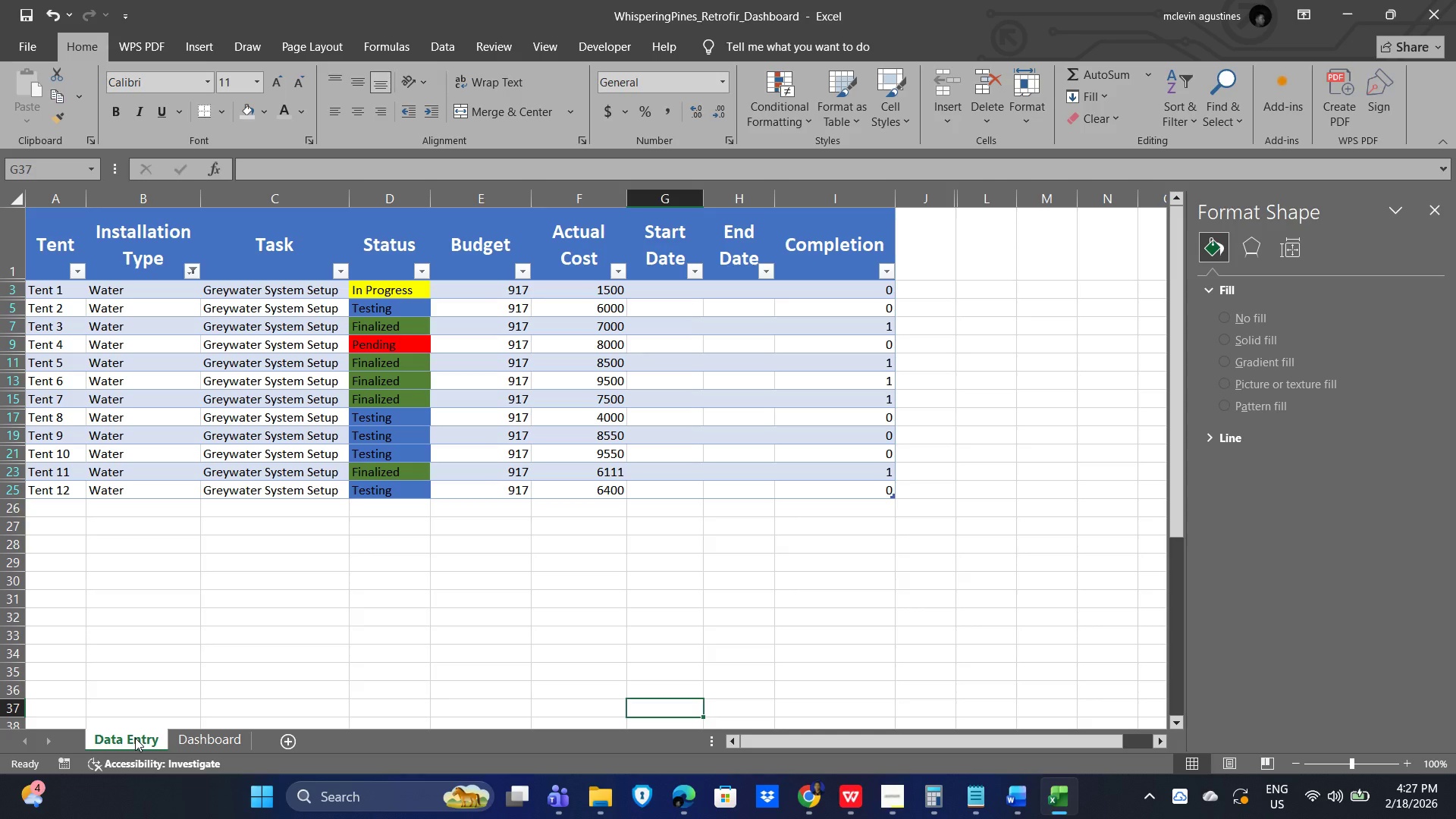 
double_click([729, 309])
 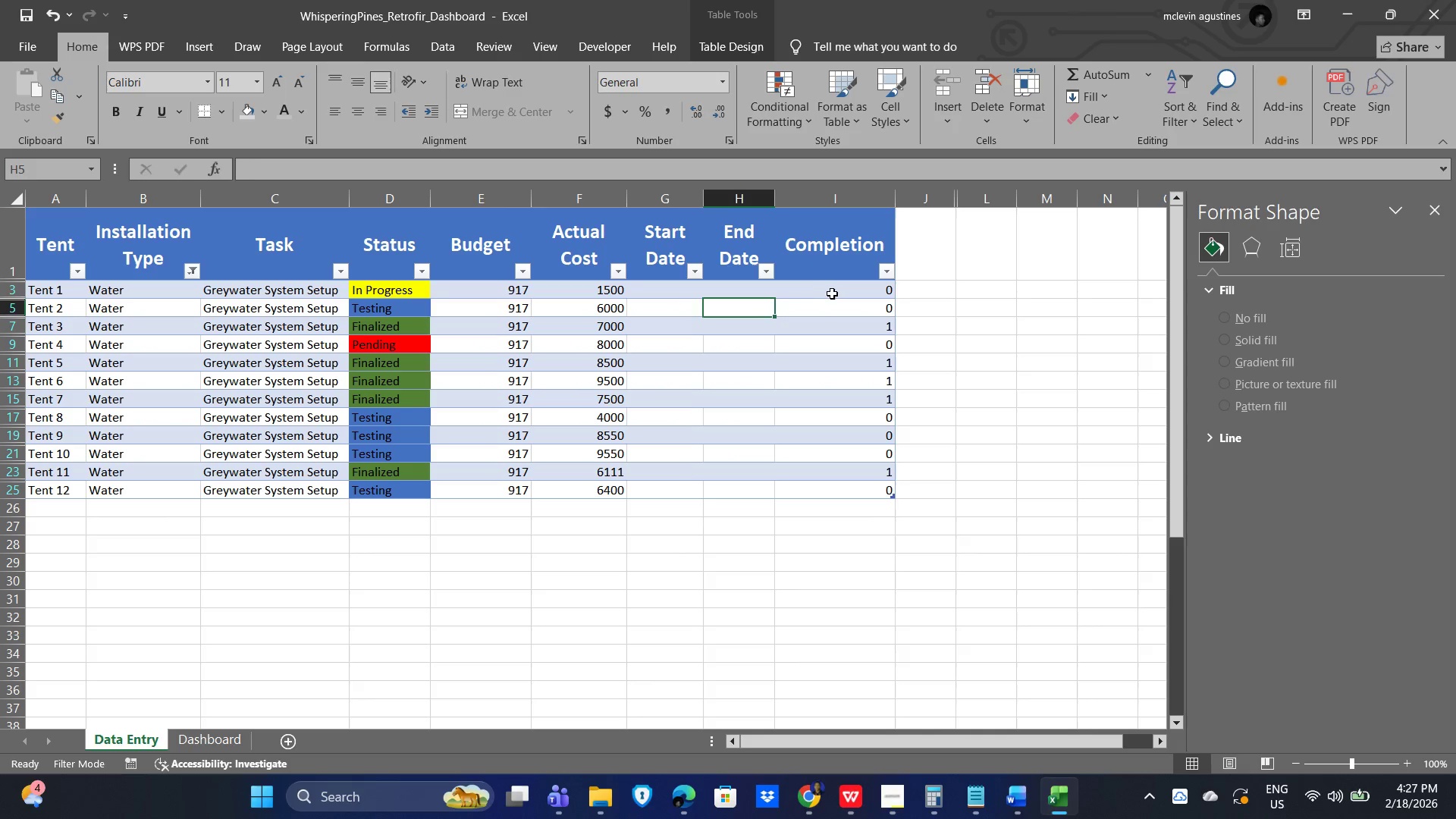 
left_click([833, 293])
 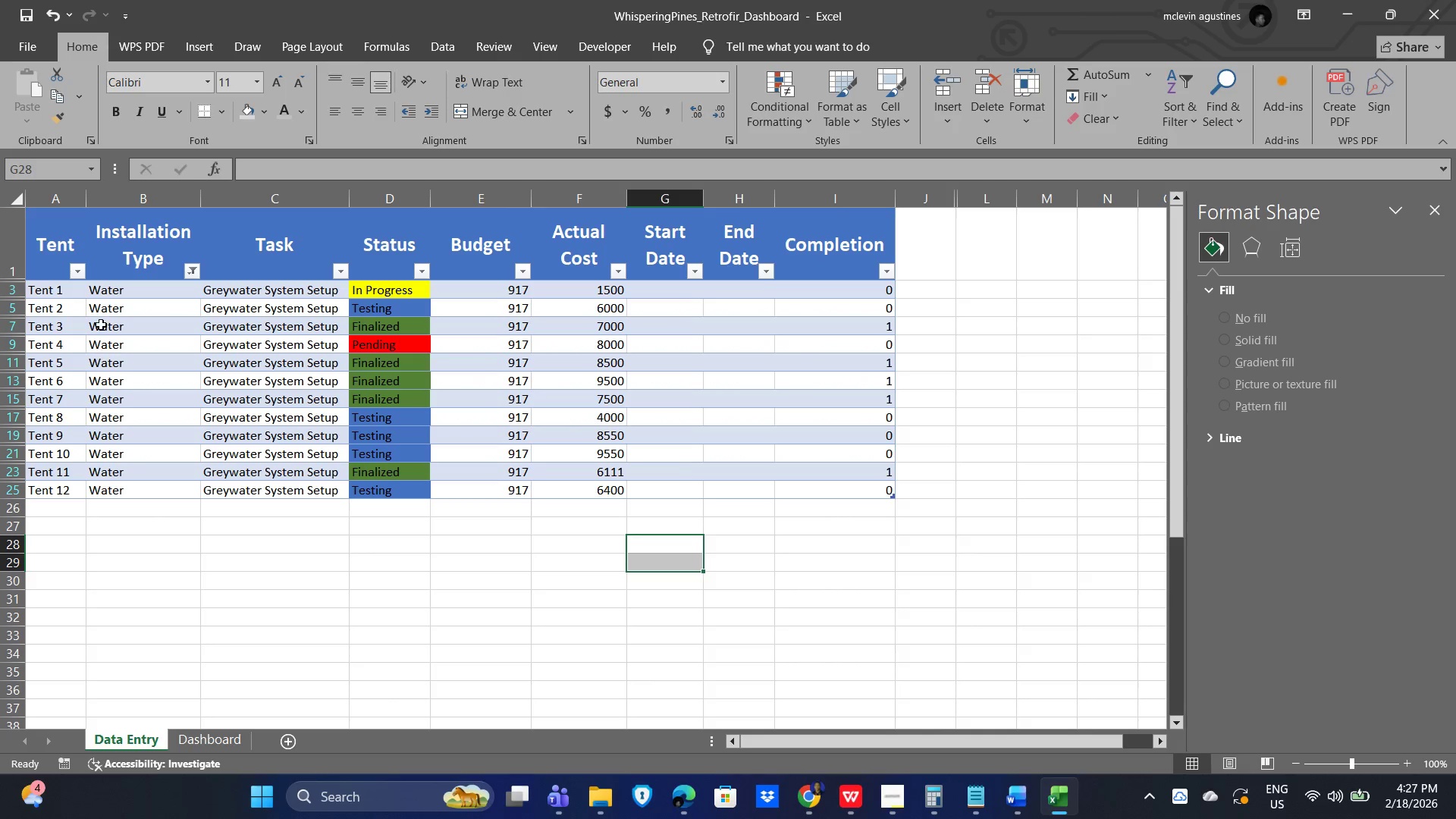 
left_click([202, 742])
 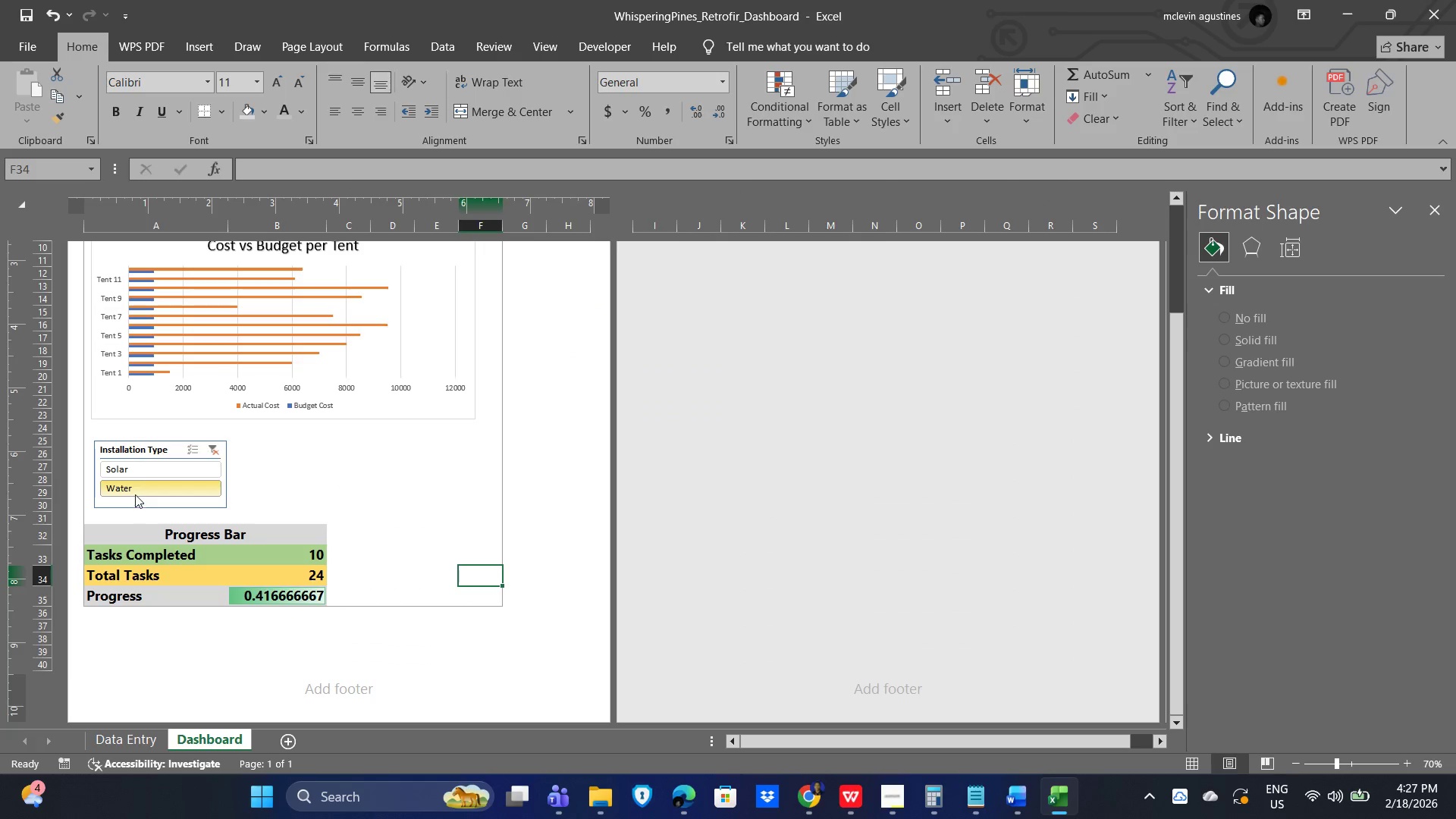 
left_click([152, 466])
 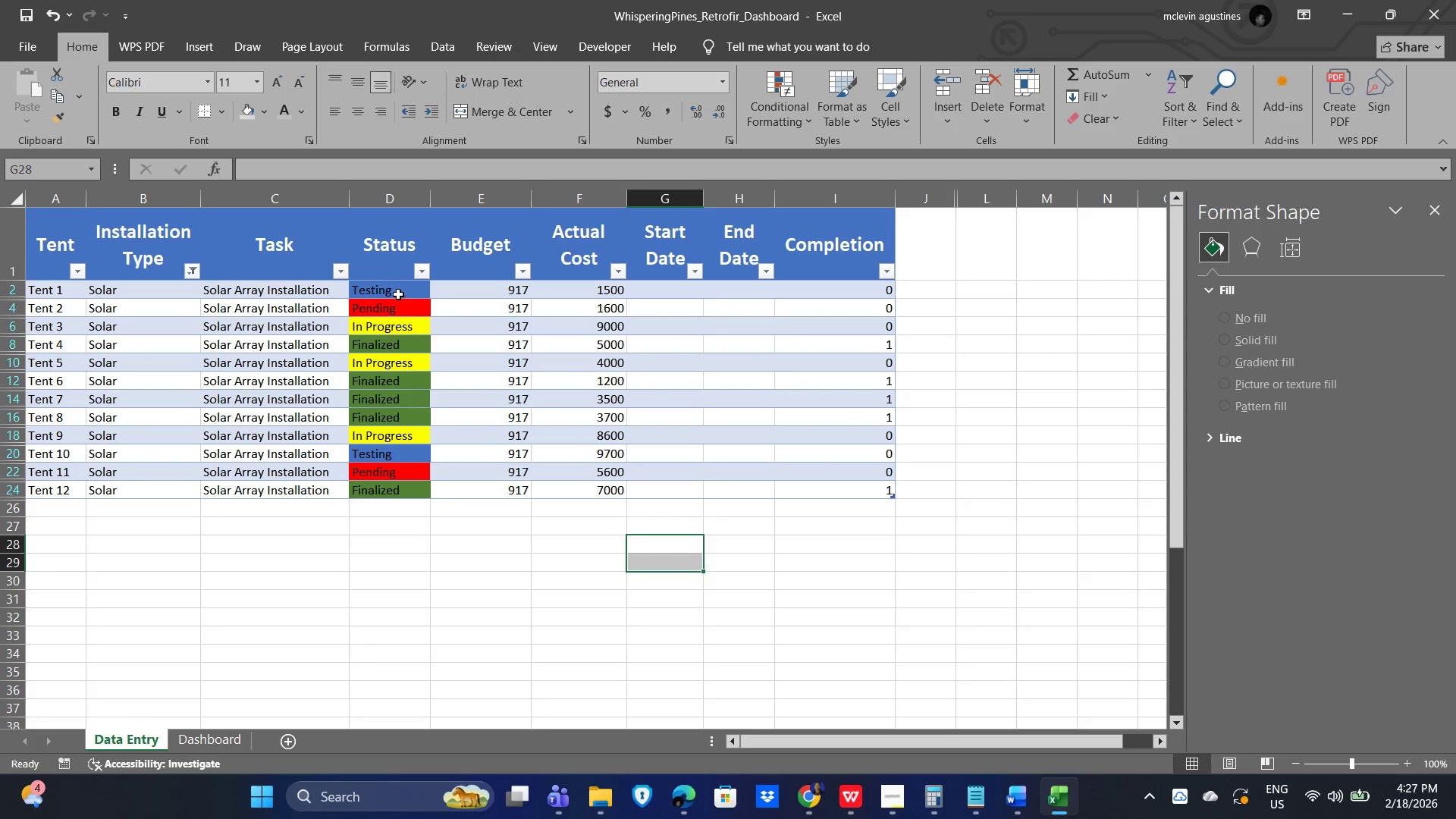 
wait(5.42)
 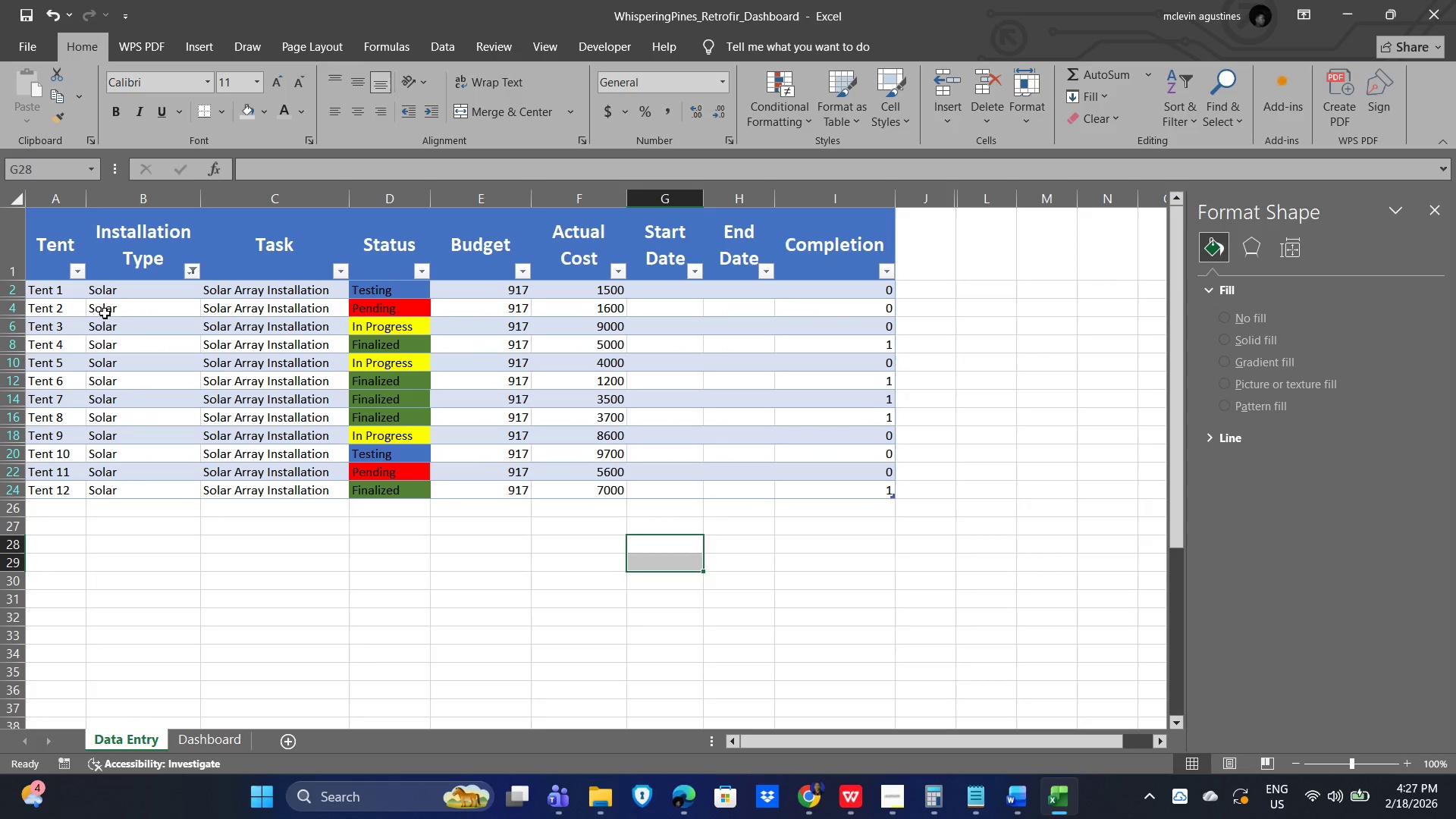 
left_click([376, 346])
 